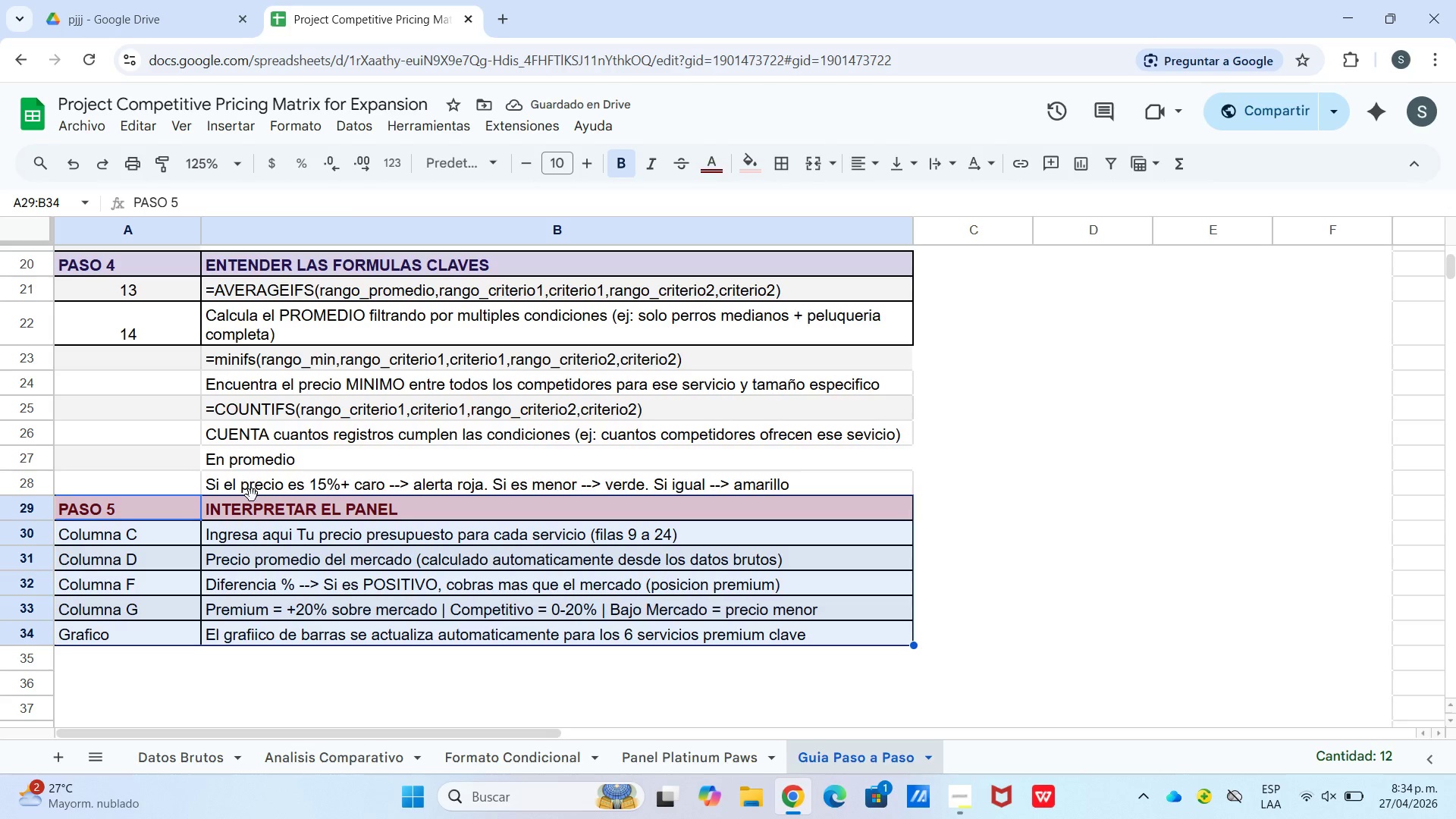 
left_click_drag(start_coordinate=[250, 495], to_coordinate=[248, 533])
 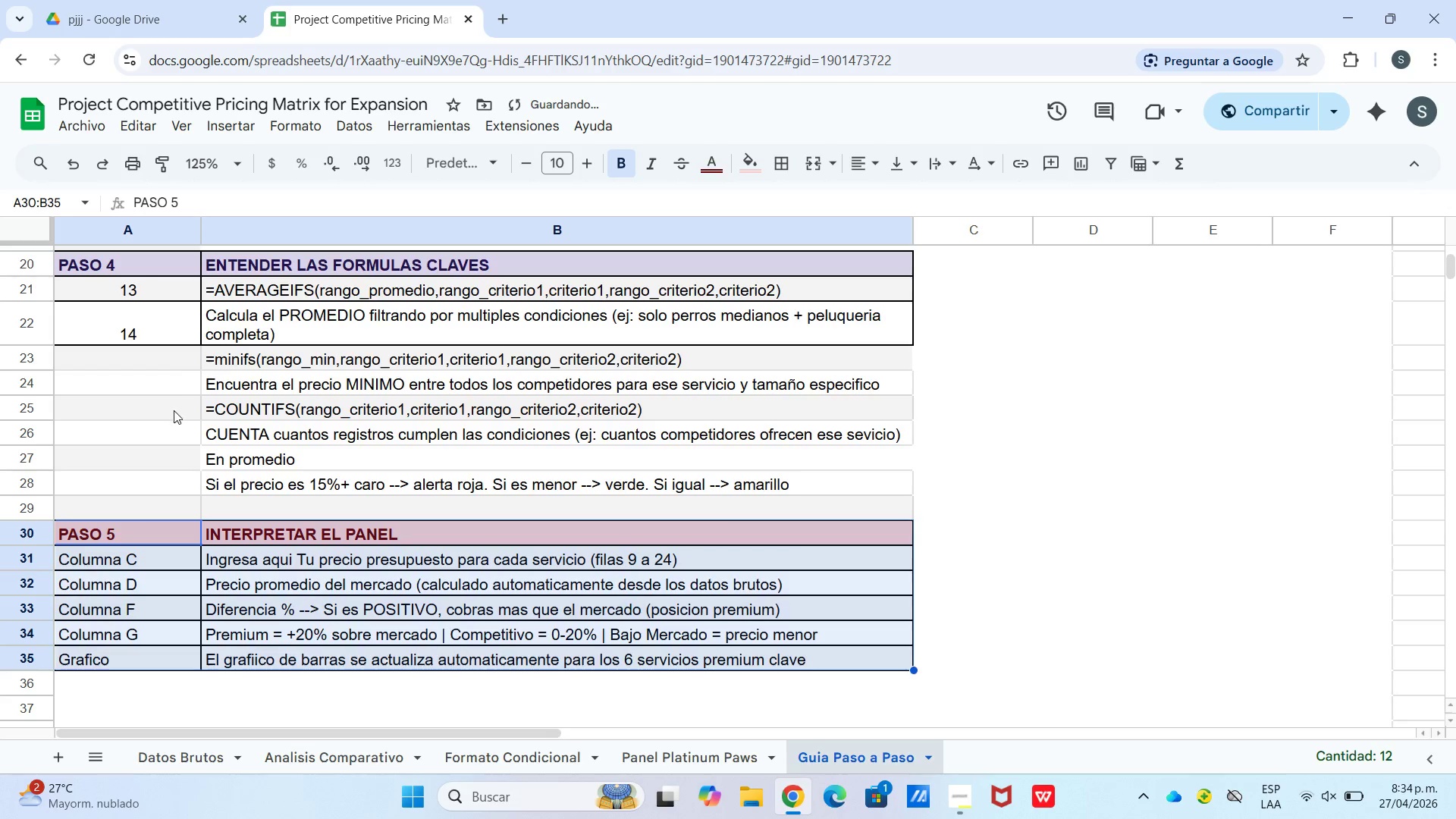 
left_click([159, 369])
 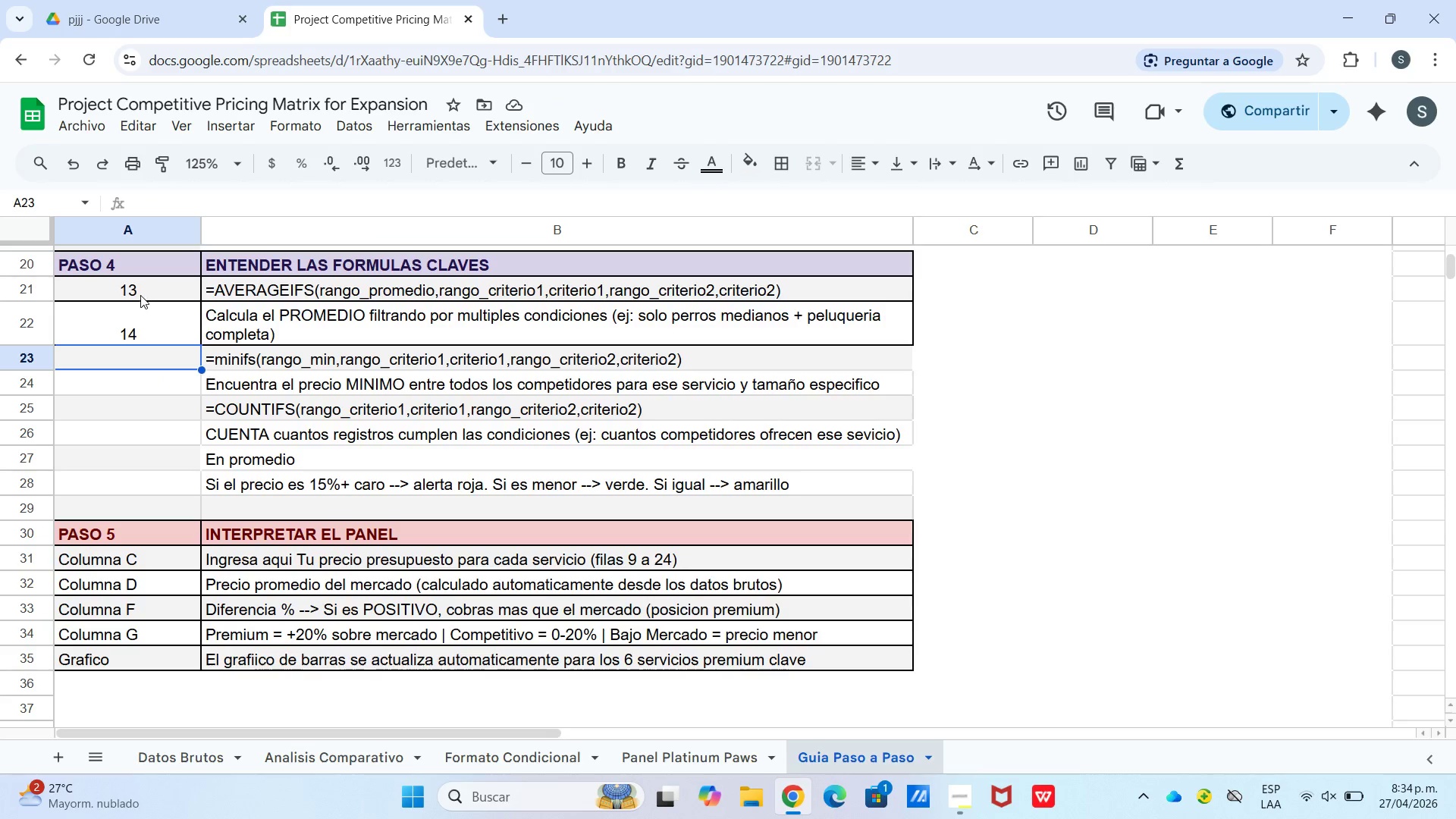 
wait(6.33)
 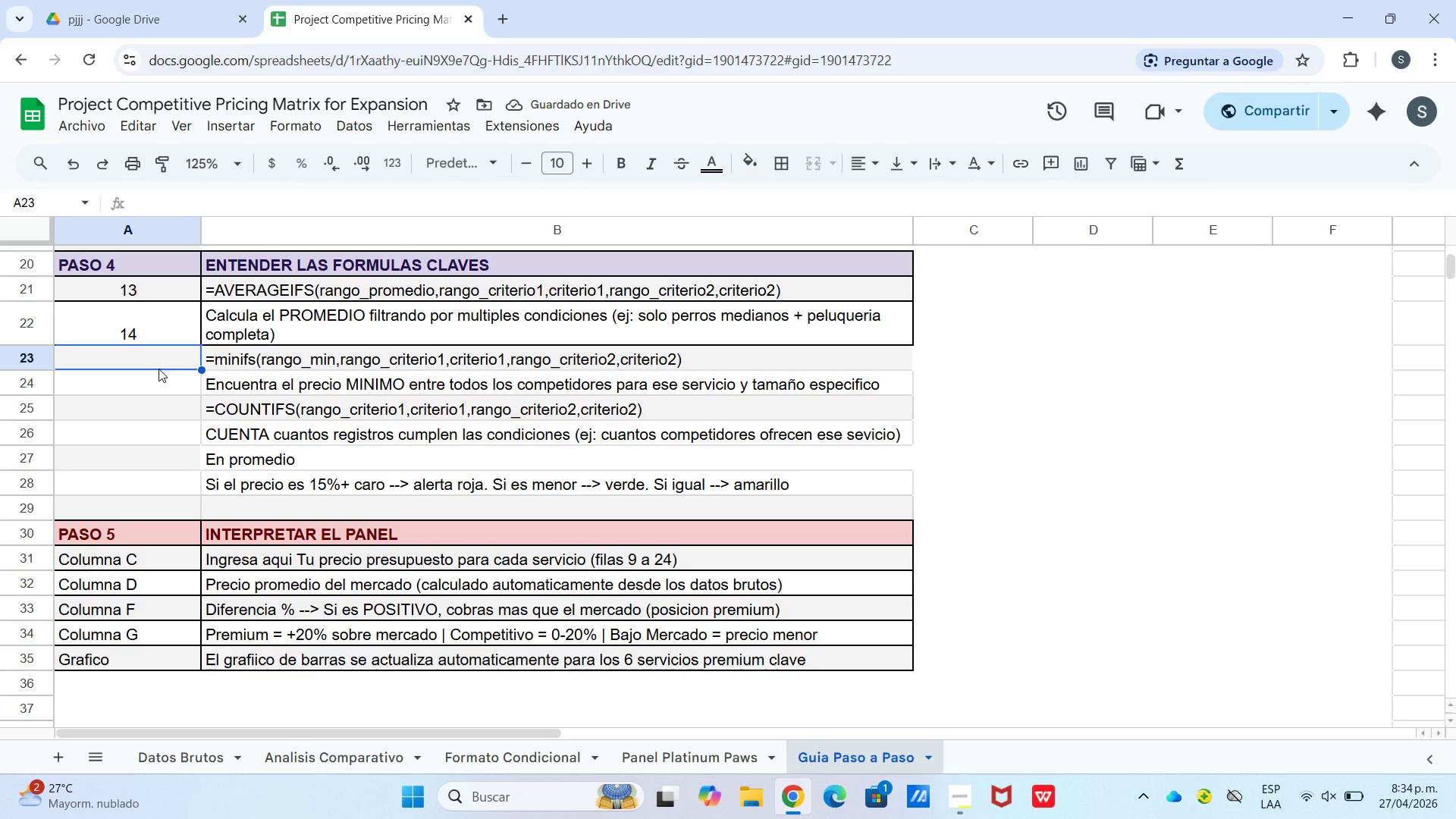 
type(B)
key(Backspace)
type(AVERAGEIFS)
 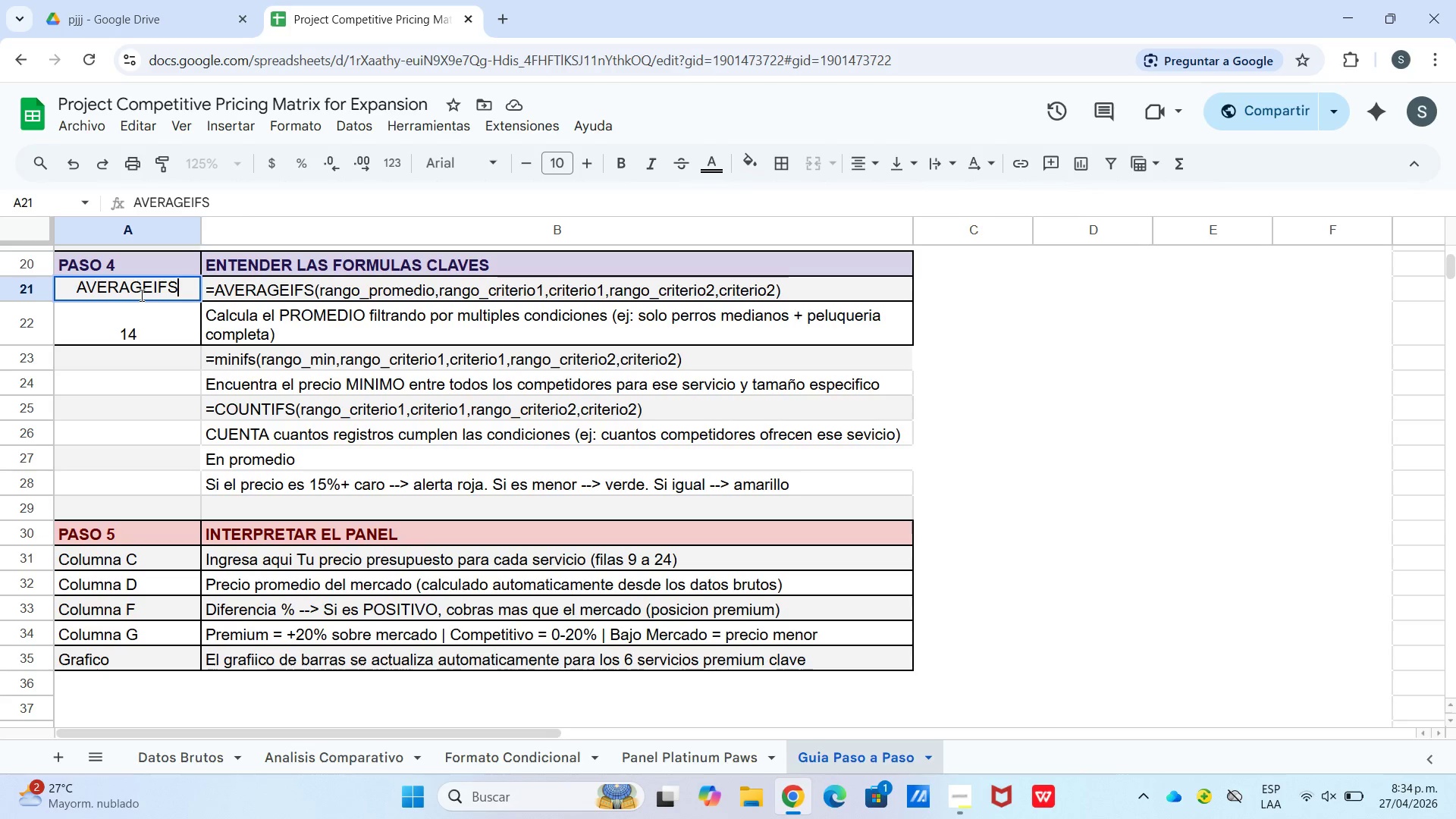 
key(Enter)
 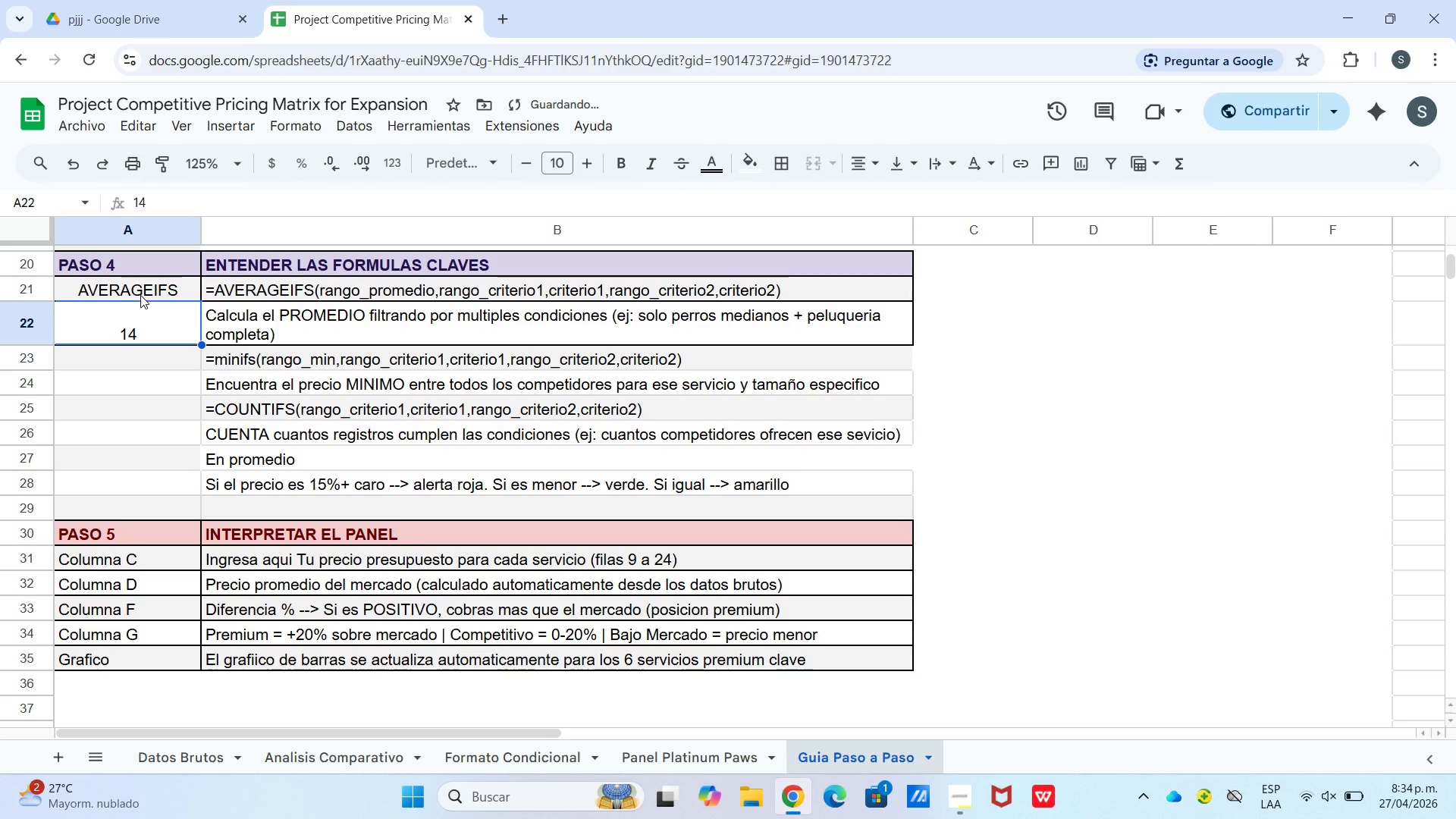 
hold_key(key=ShiftLeft, duration=0.33)
 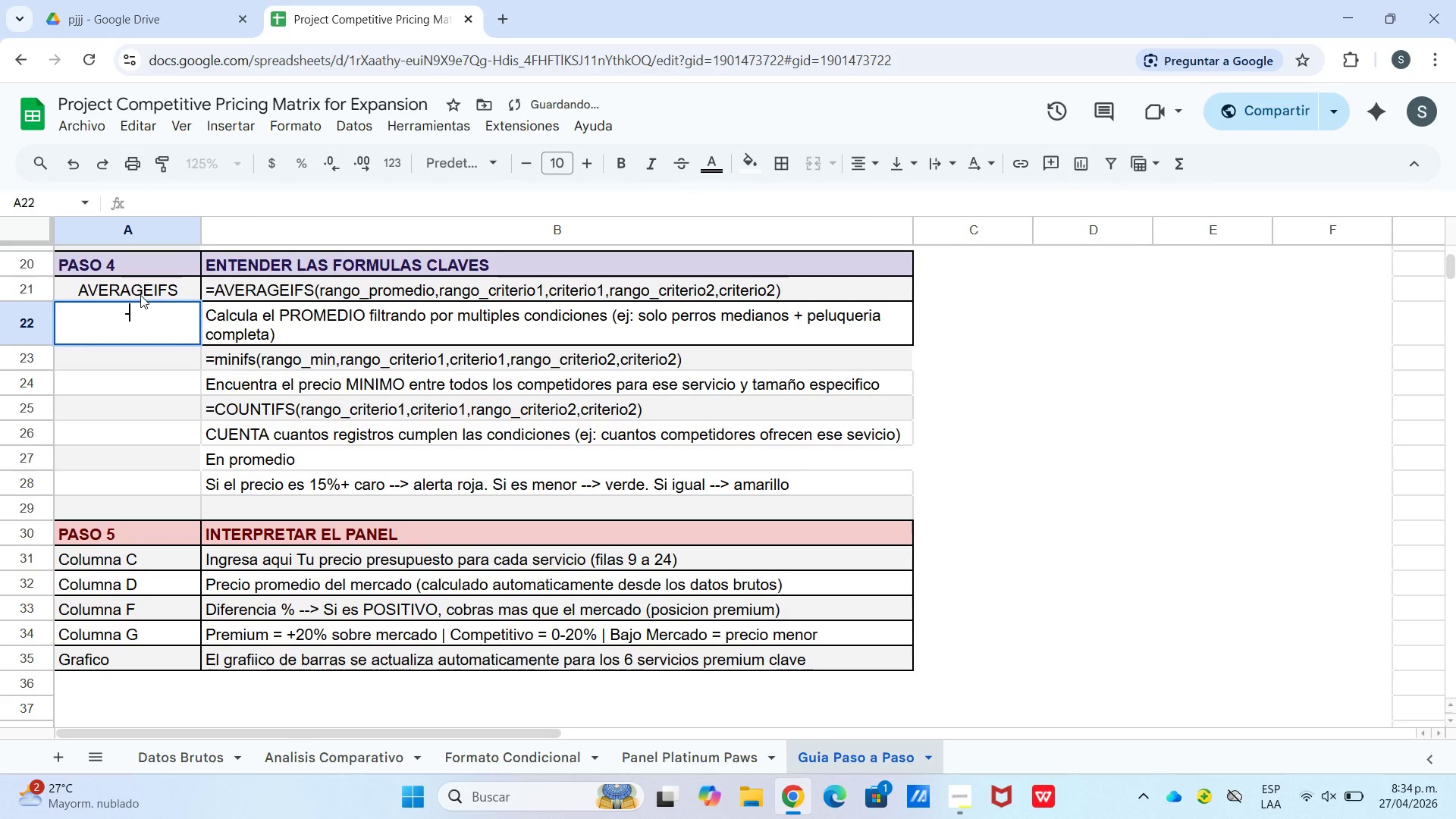 
type(--[Break]Que have>)
 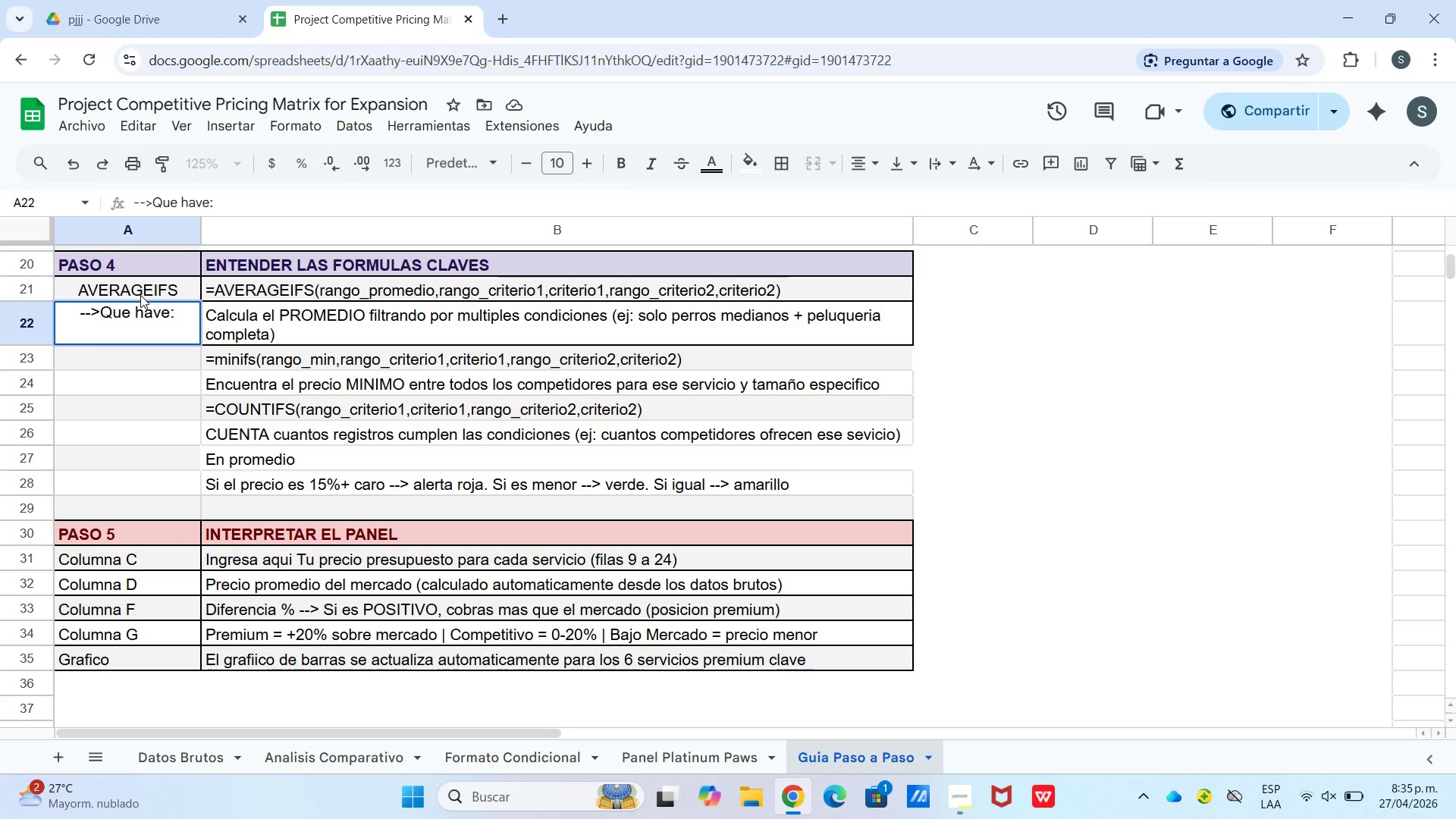 
key(Enter)
 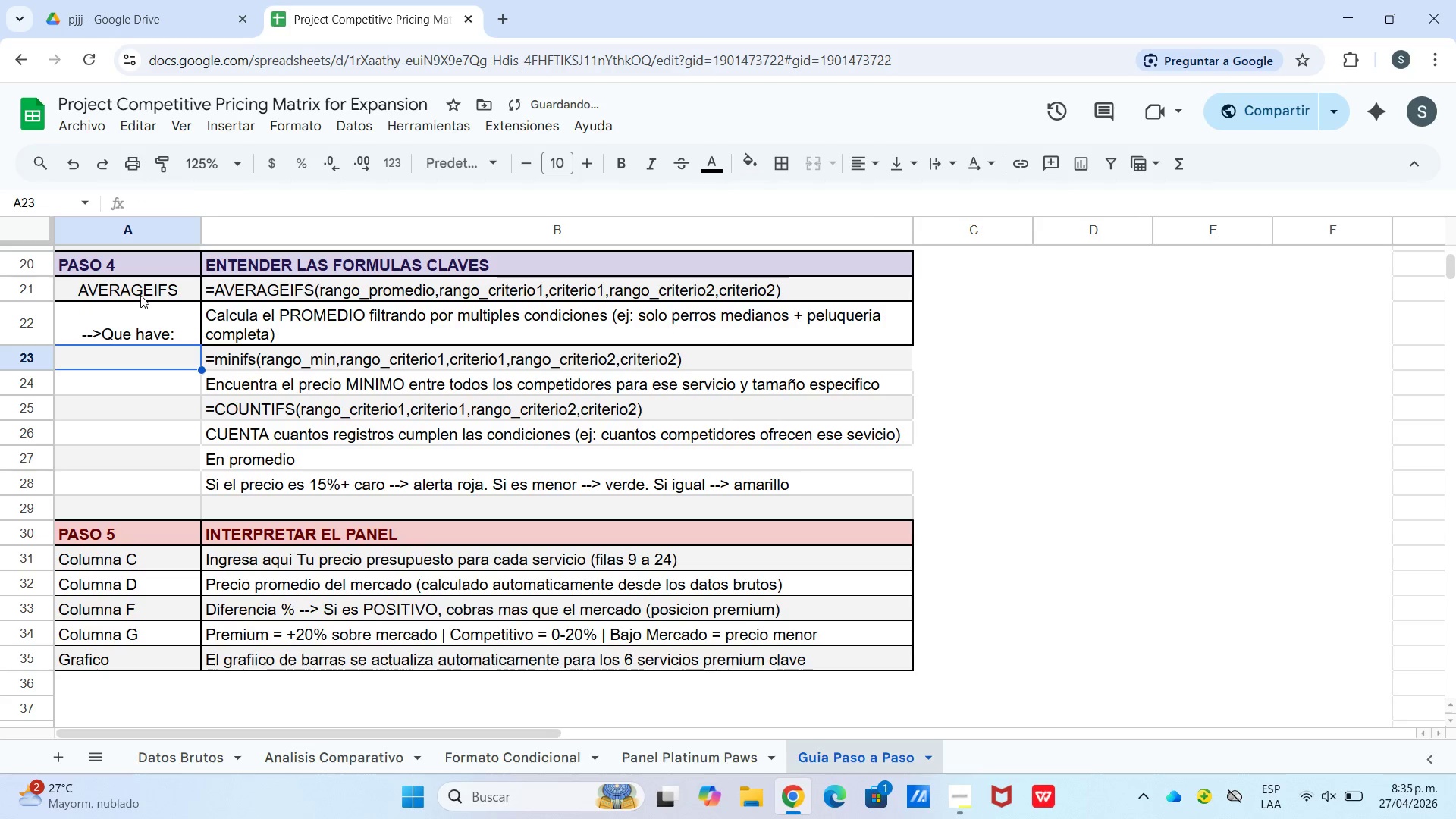 
type(MINIFS)
 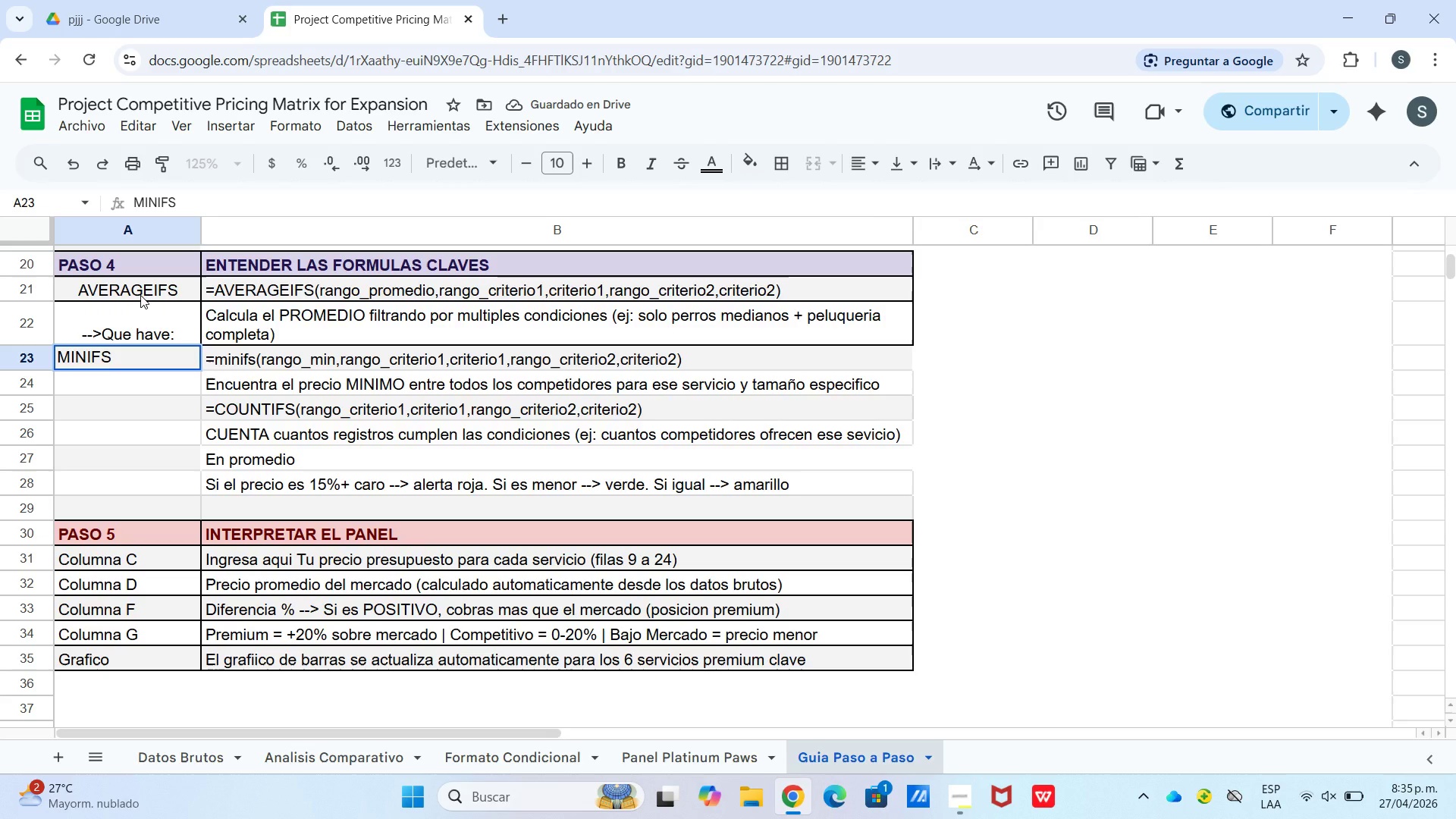 
key(Enter)
 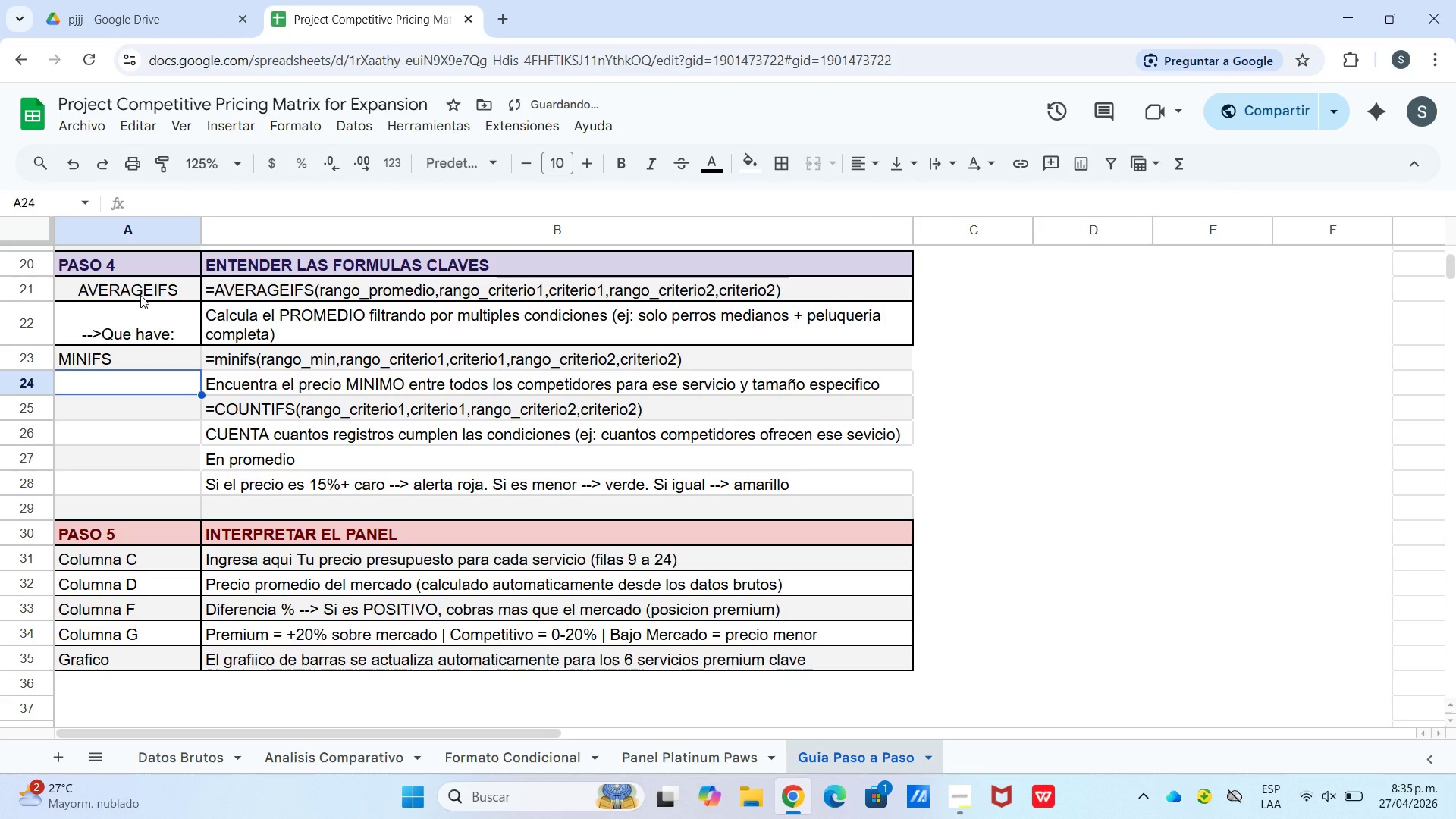 
key(Minus)
 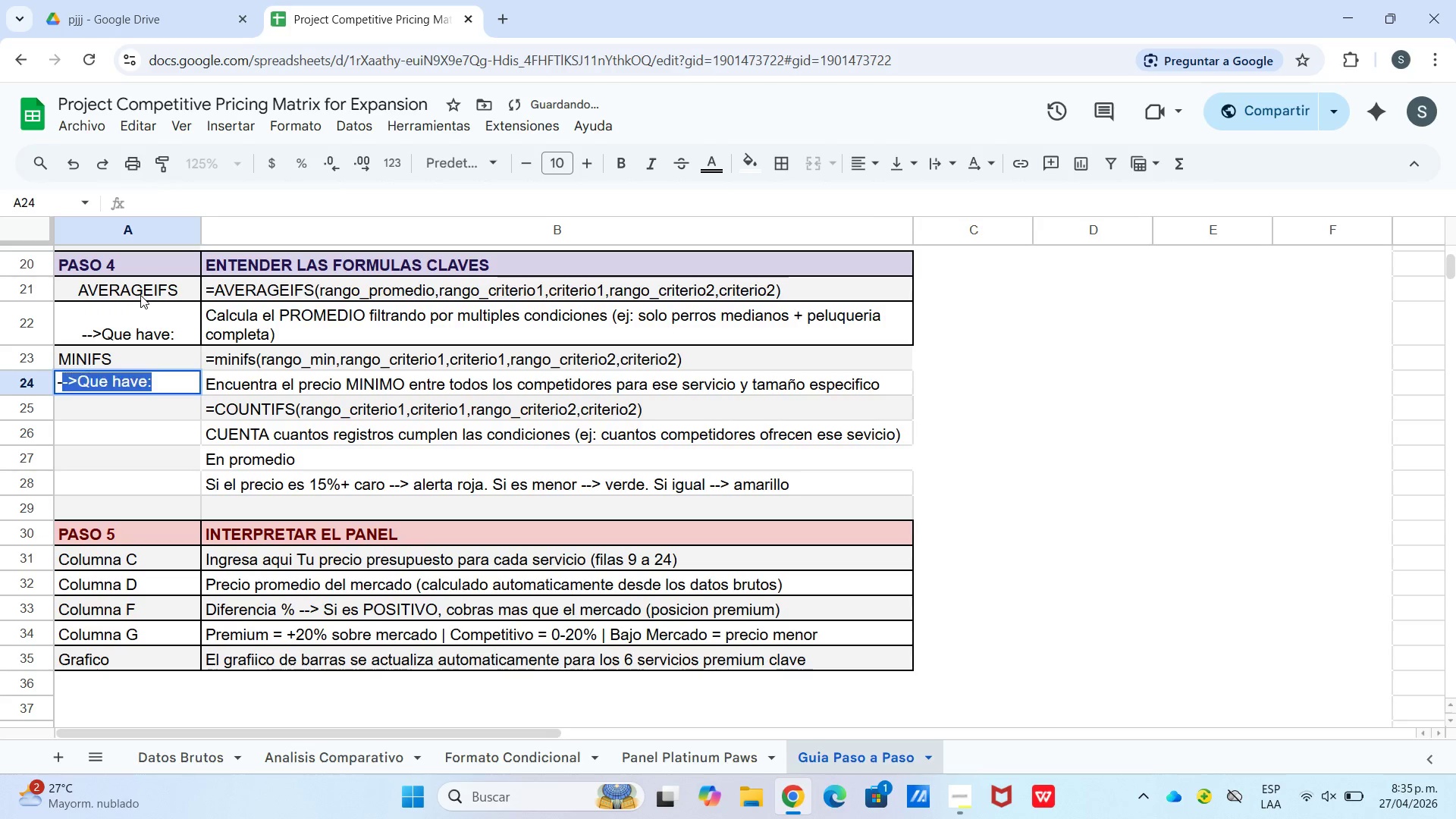 
key(Minus)
 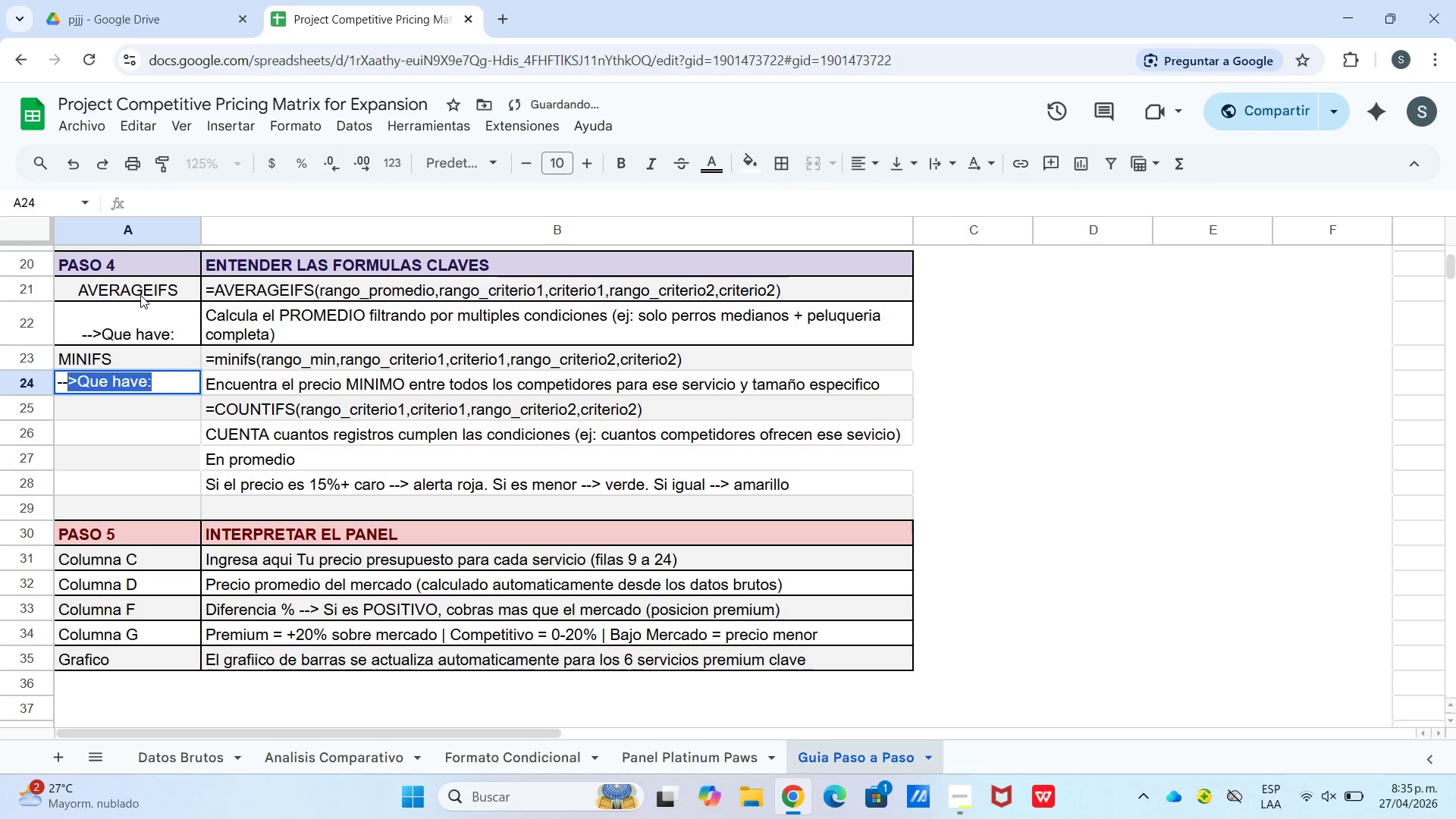 
key(Shift+Break)
 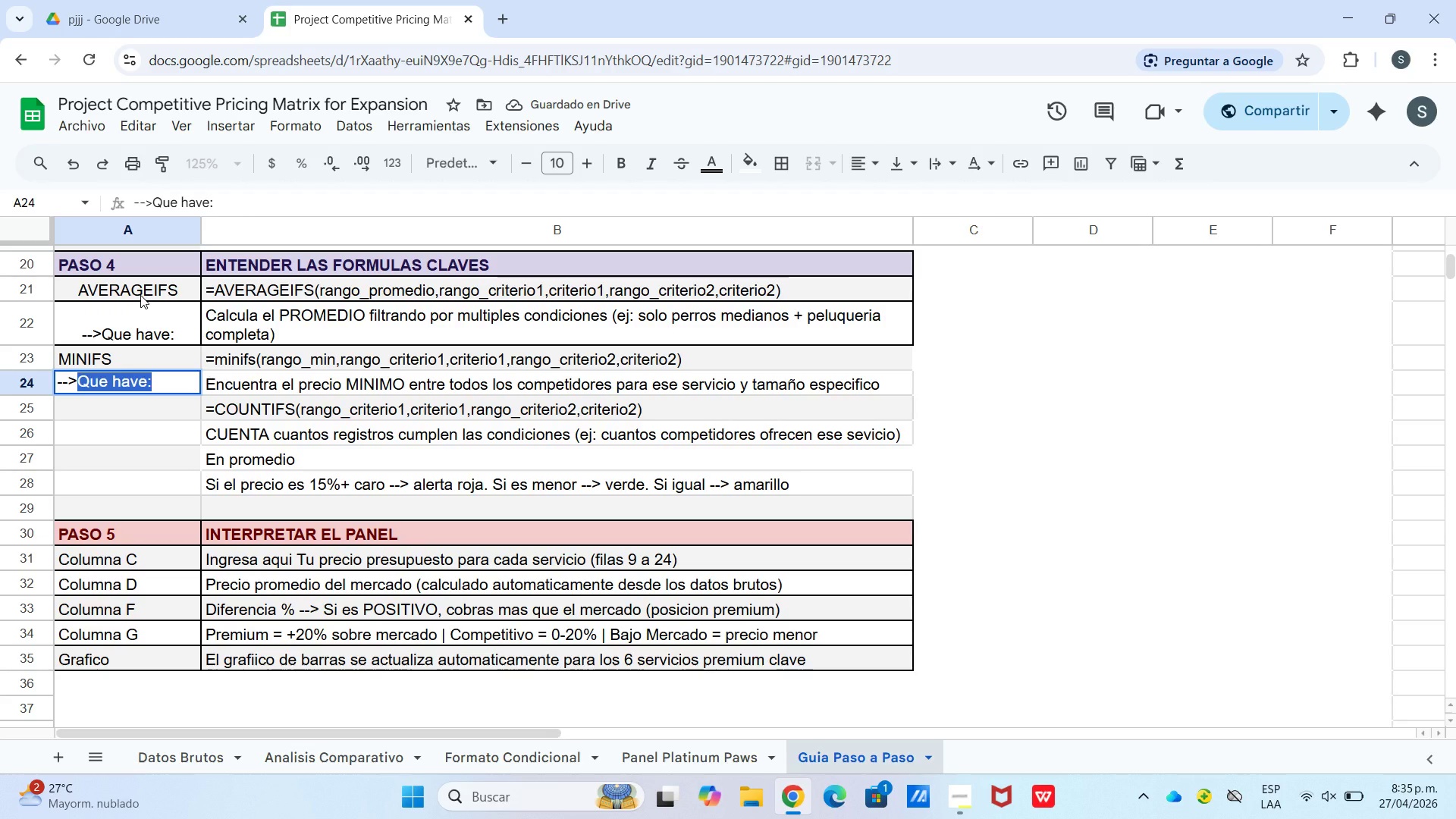 
key(Enter)
 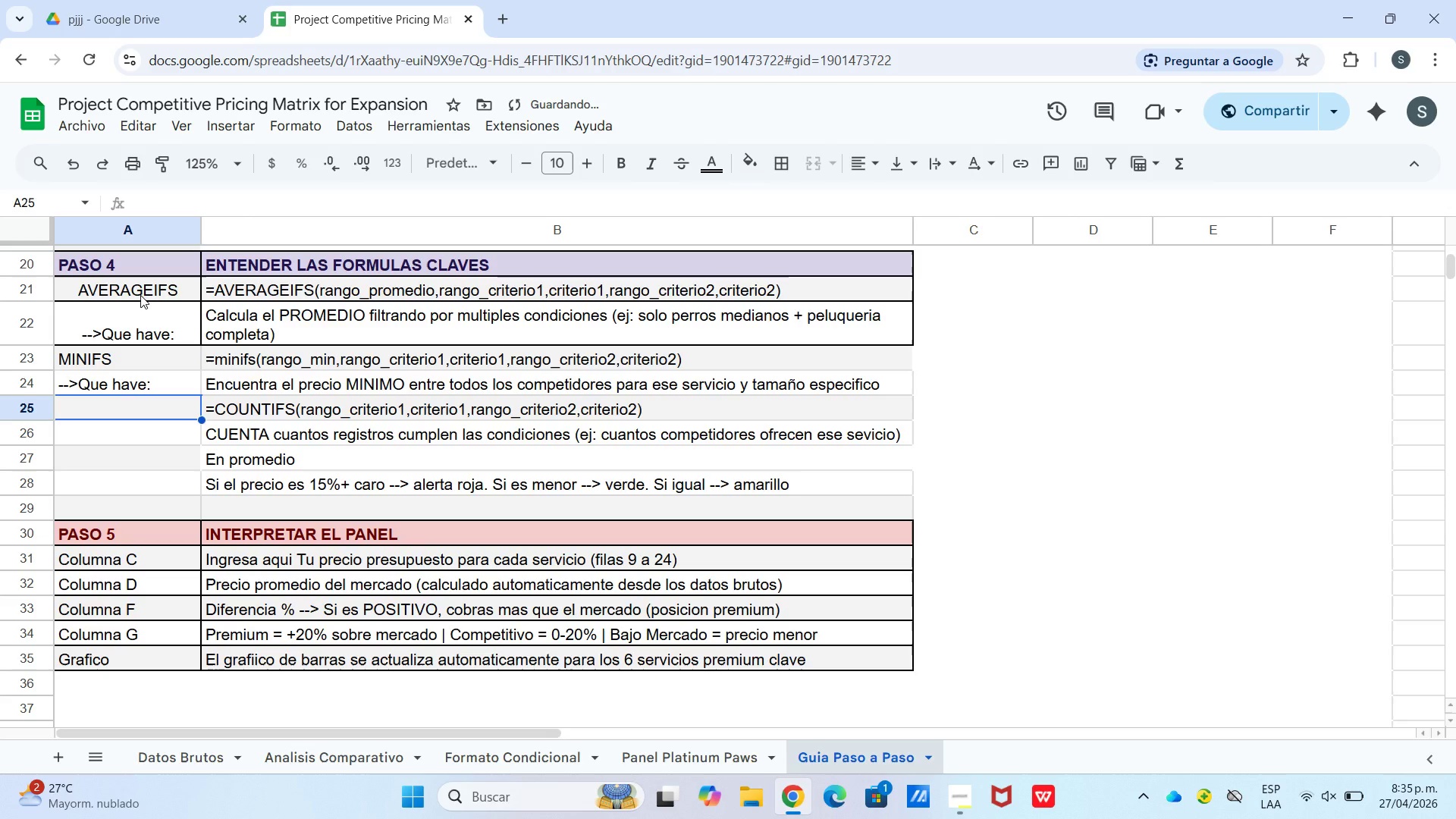 
key(ArrowUp)
 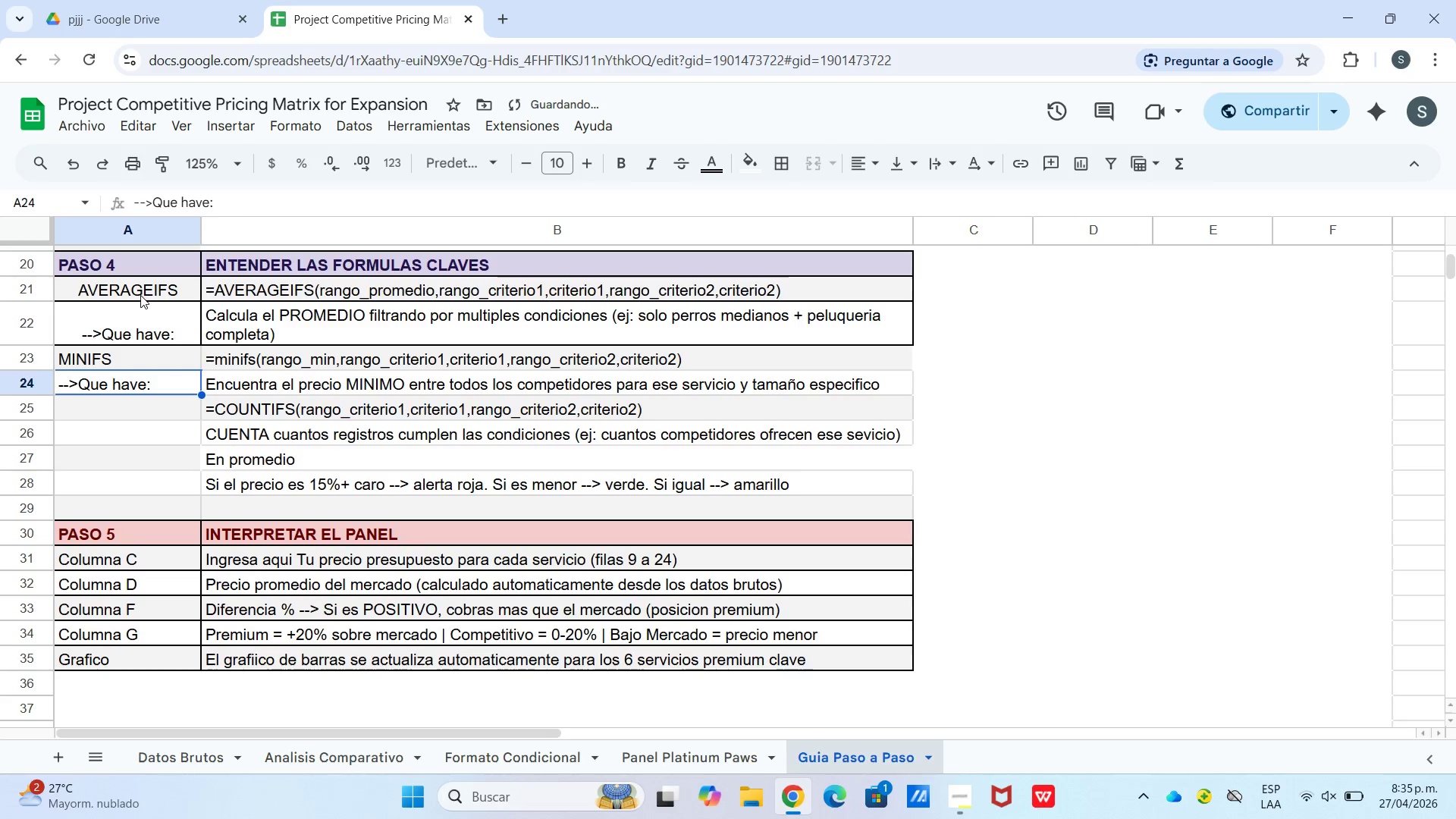 
key(Enter)
 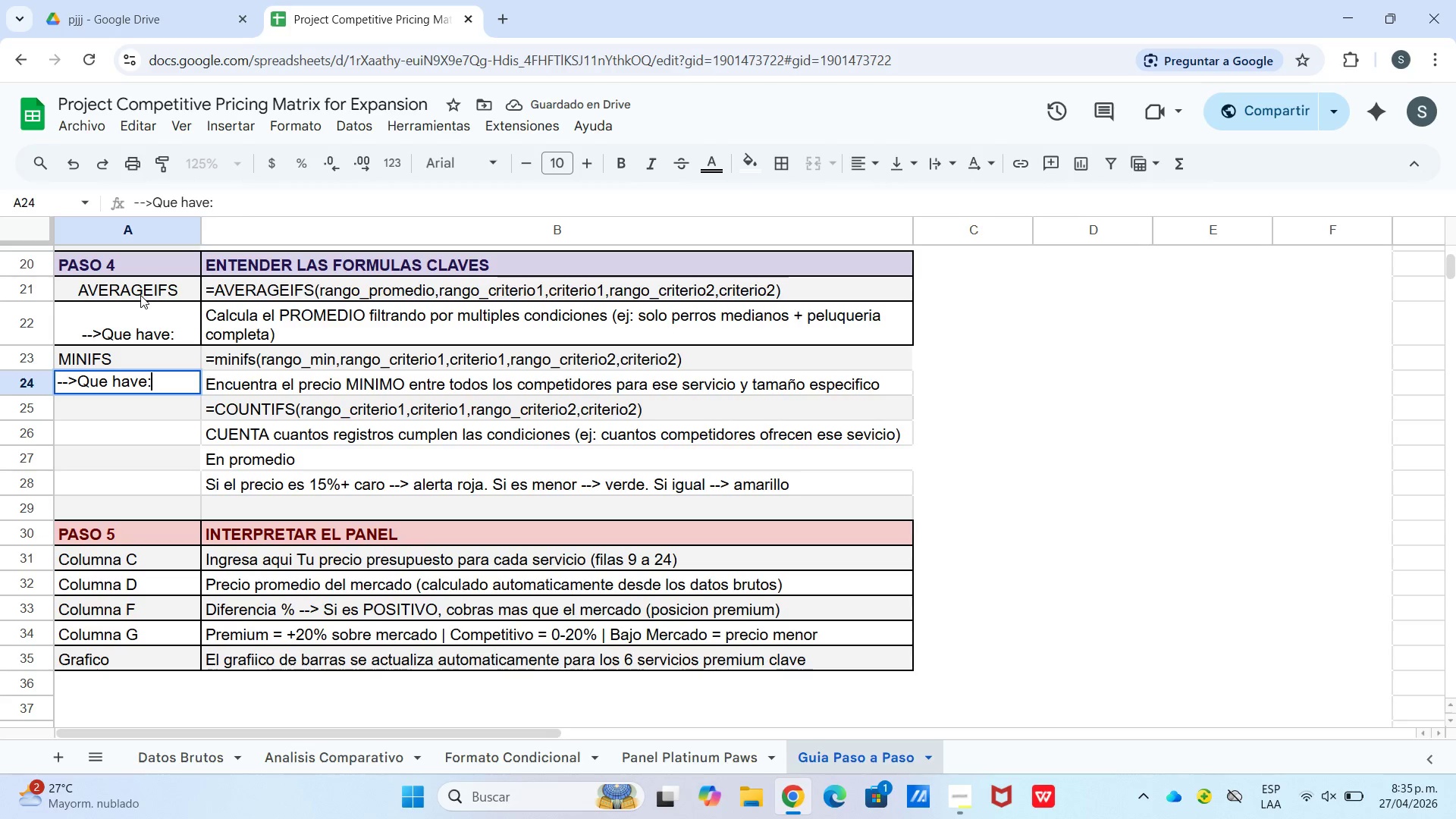 
key(ArrowLeft)
 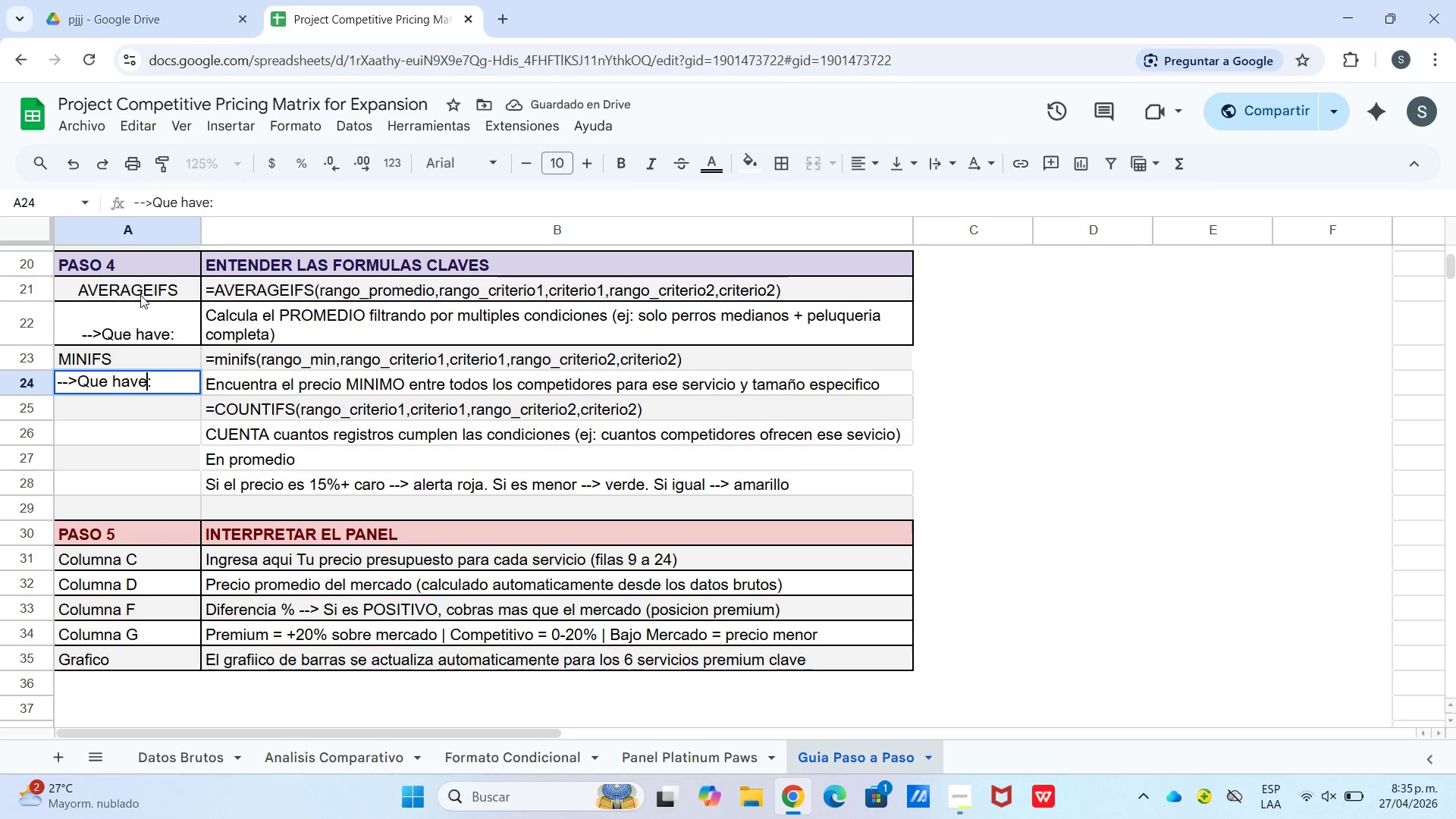 
key(ArrowLeft)
 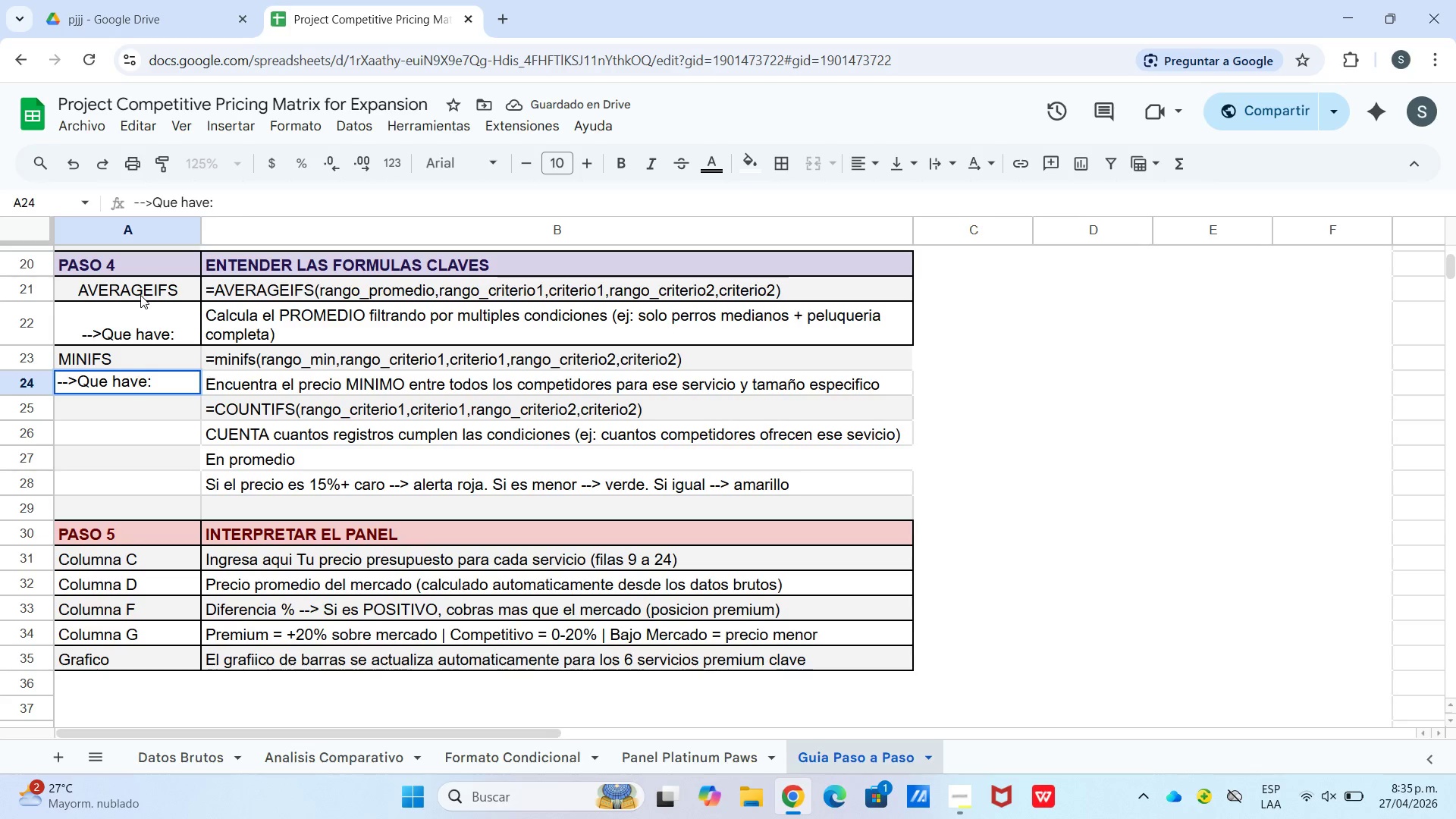 
key(Backspace)
 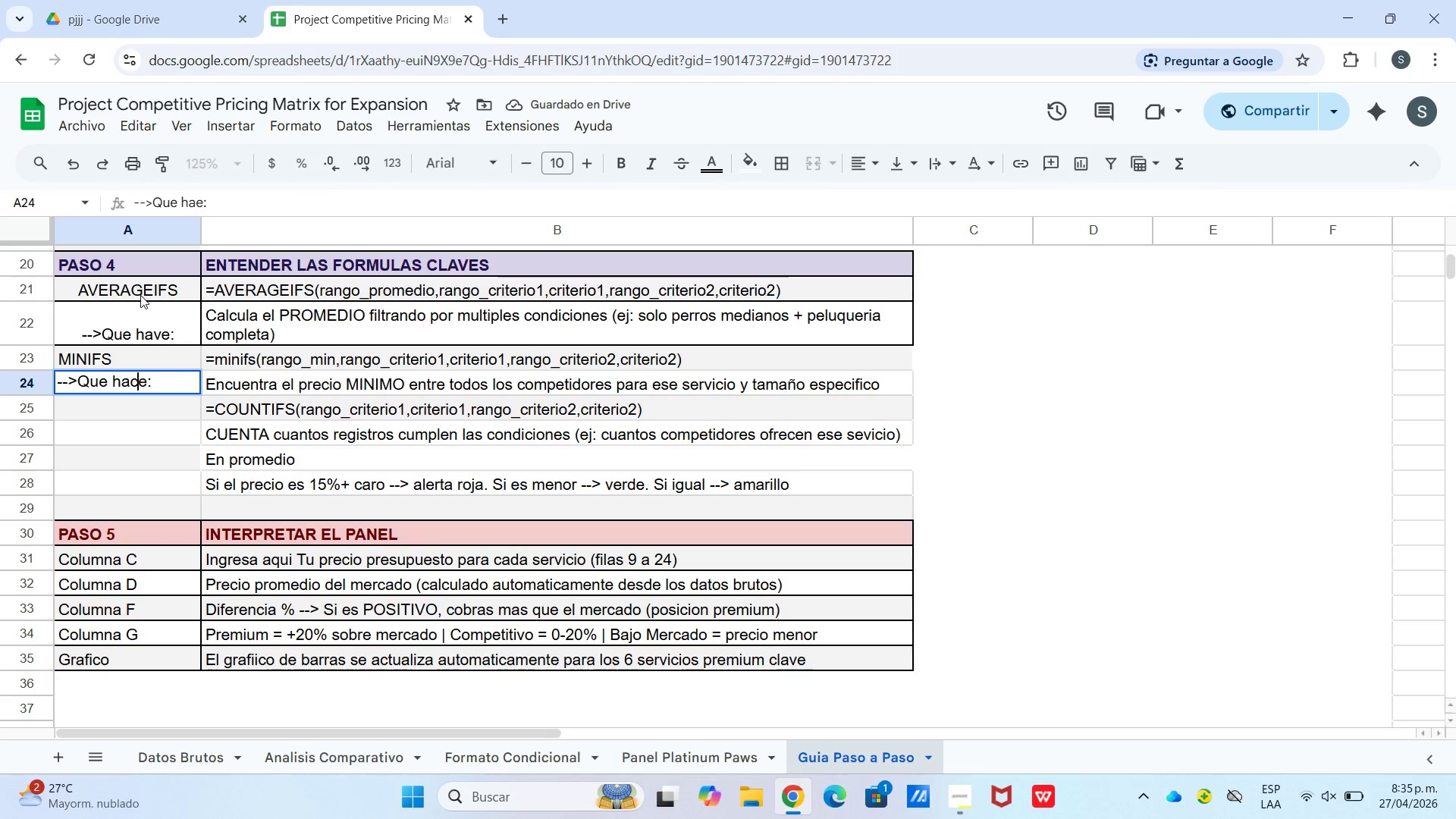 
key(C)
 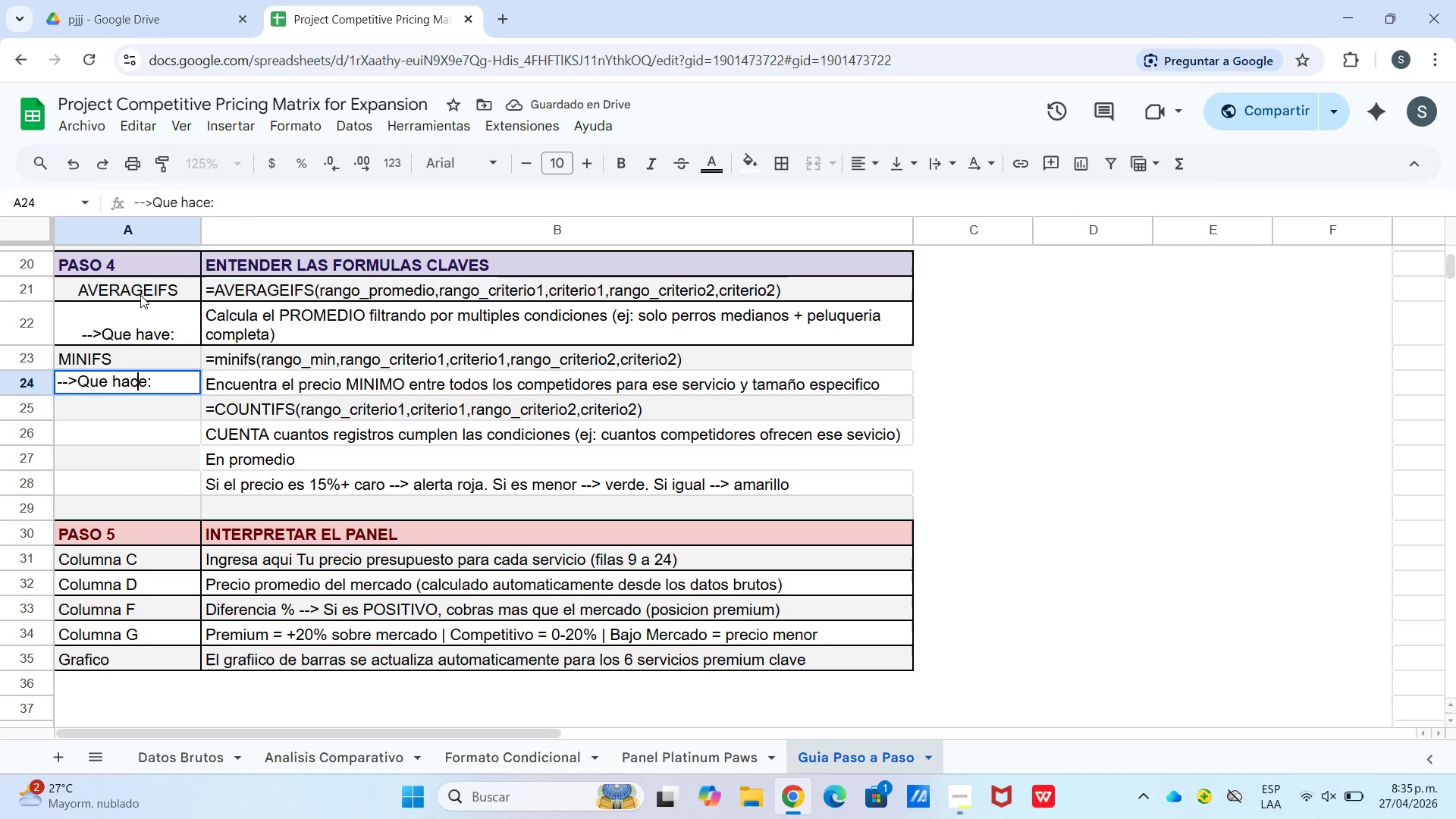 
key(ArrowUp)
 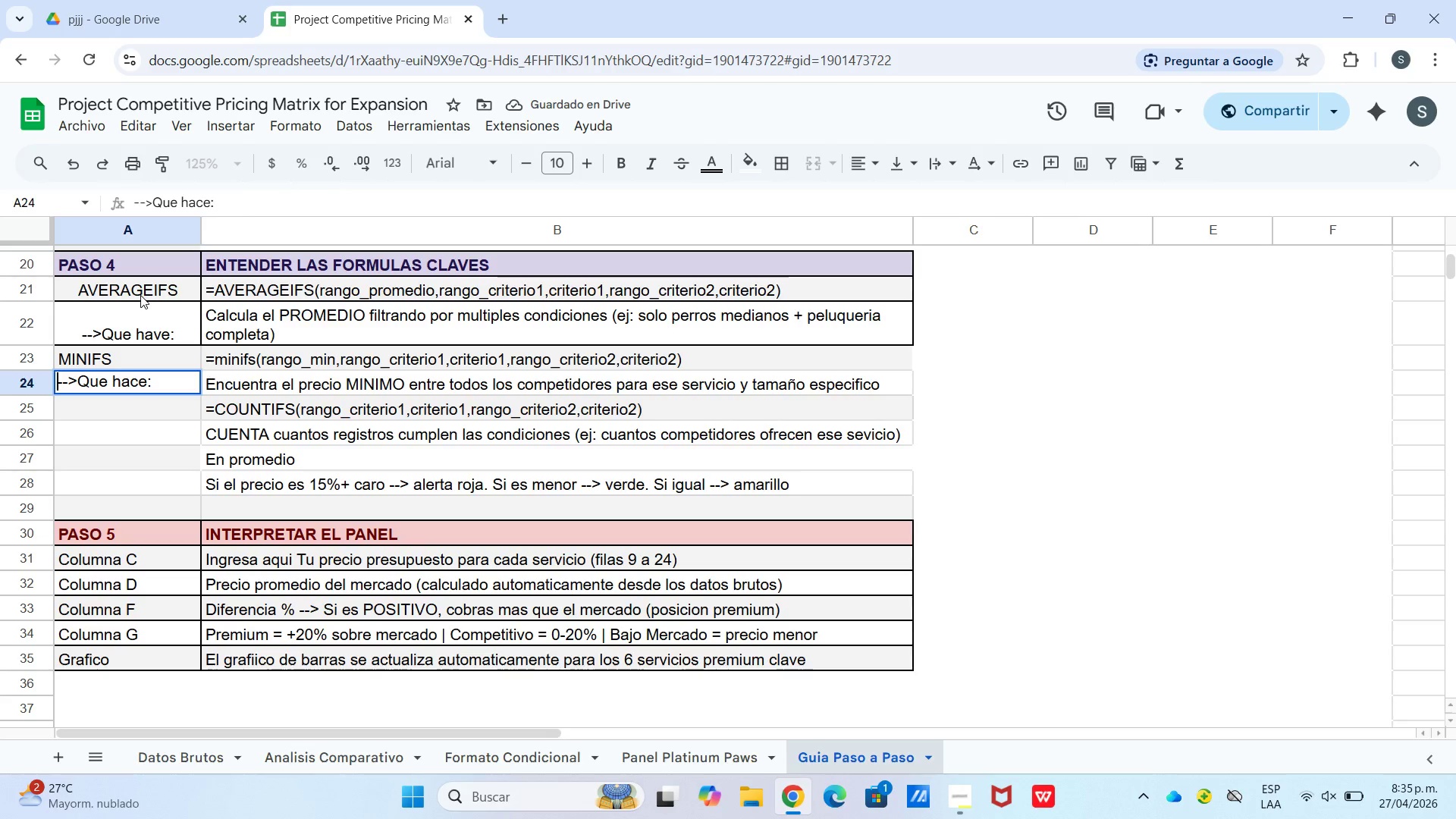 
key(ArrowUp)
 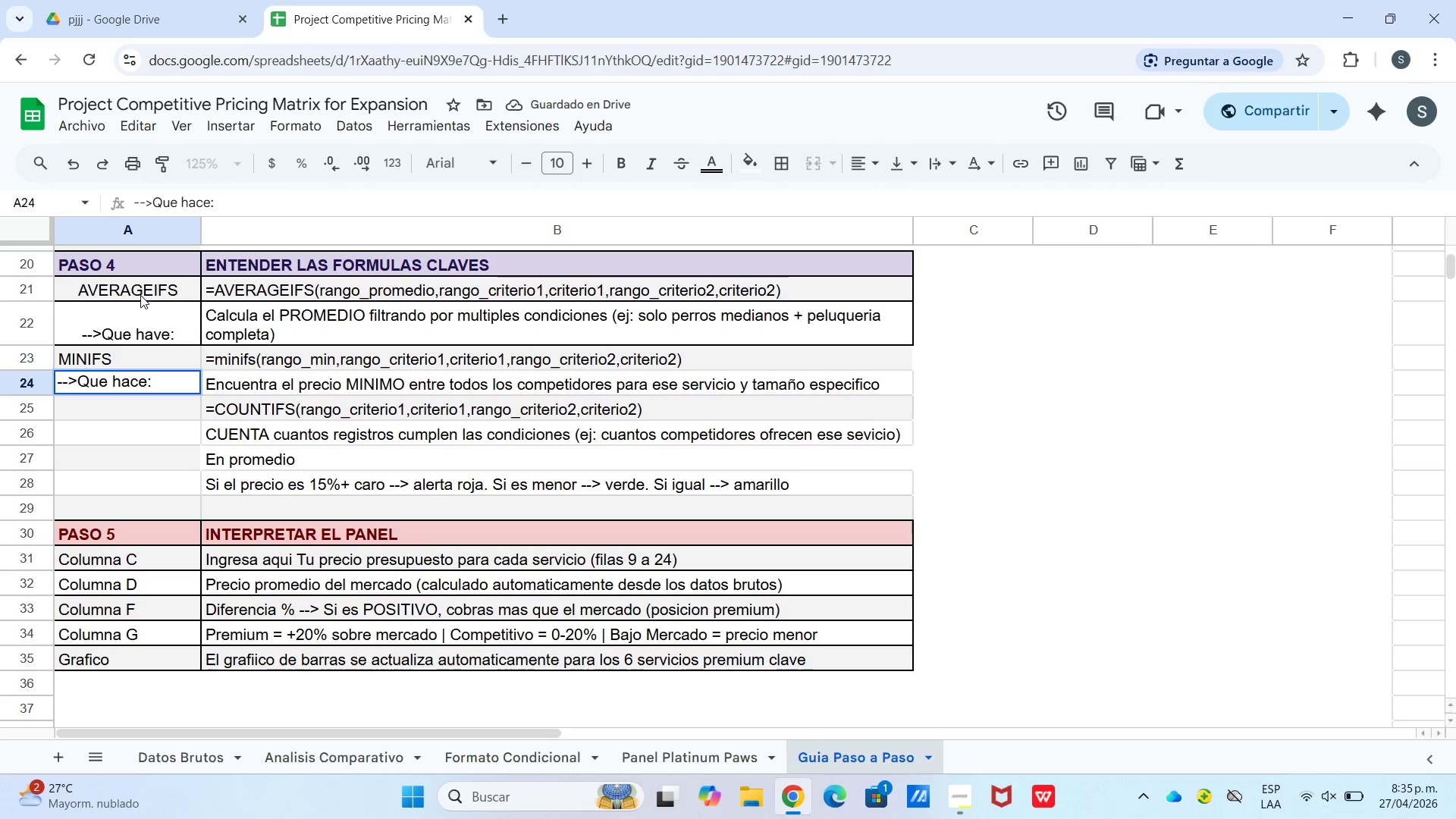 
key(Enter)
 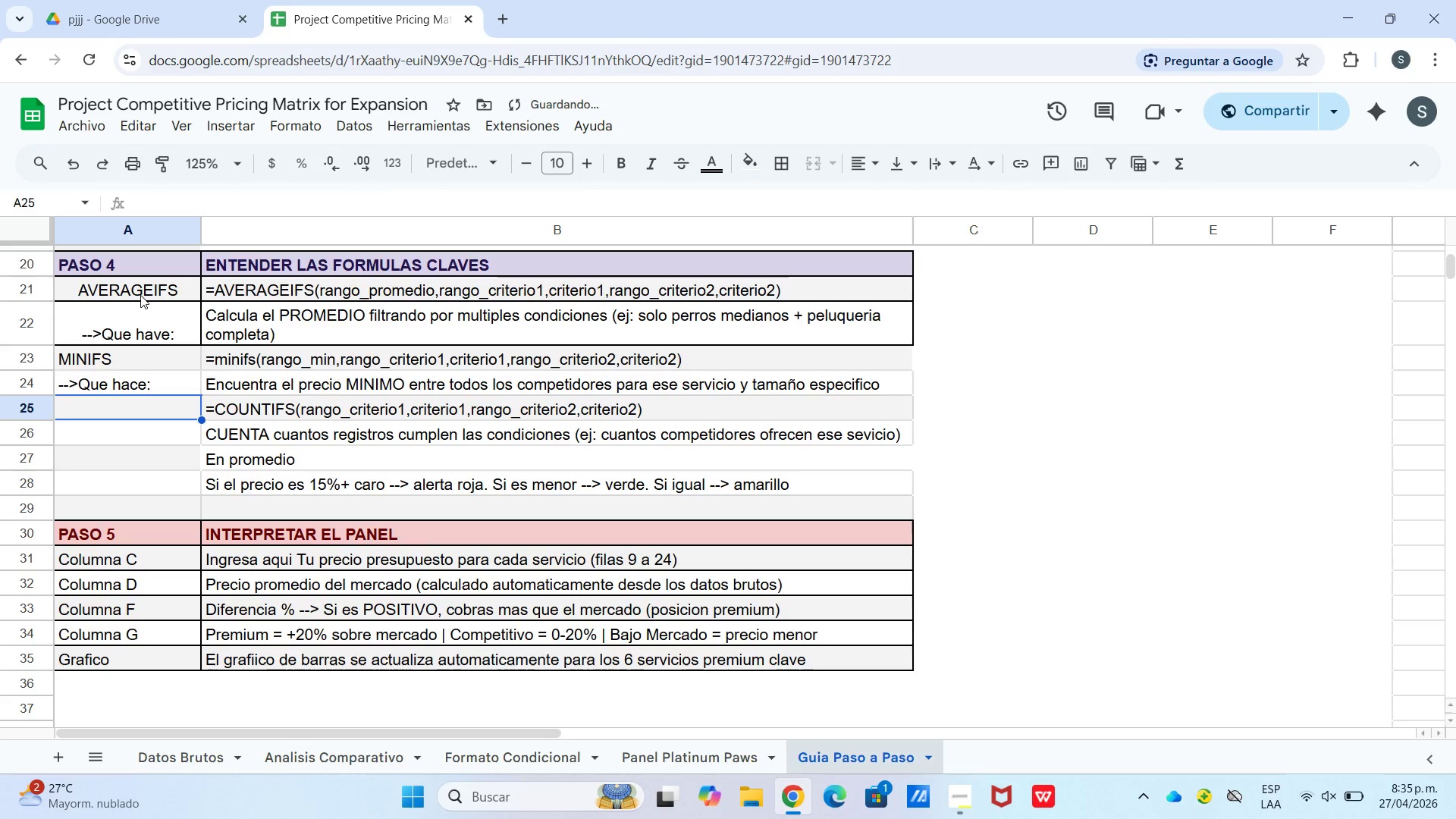 
key(ArrowUp)
 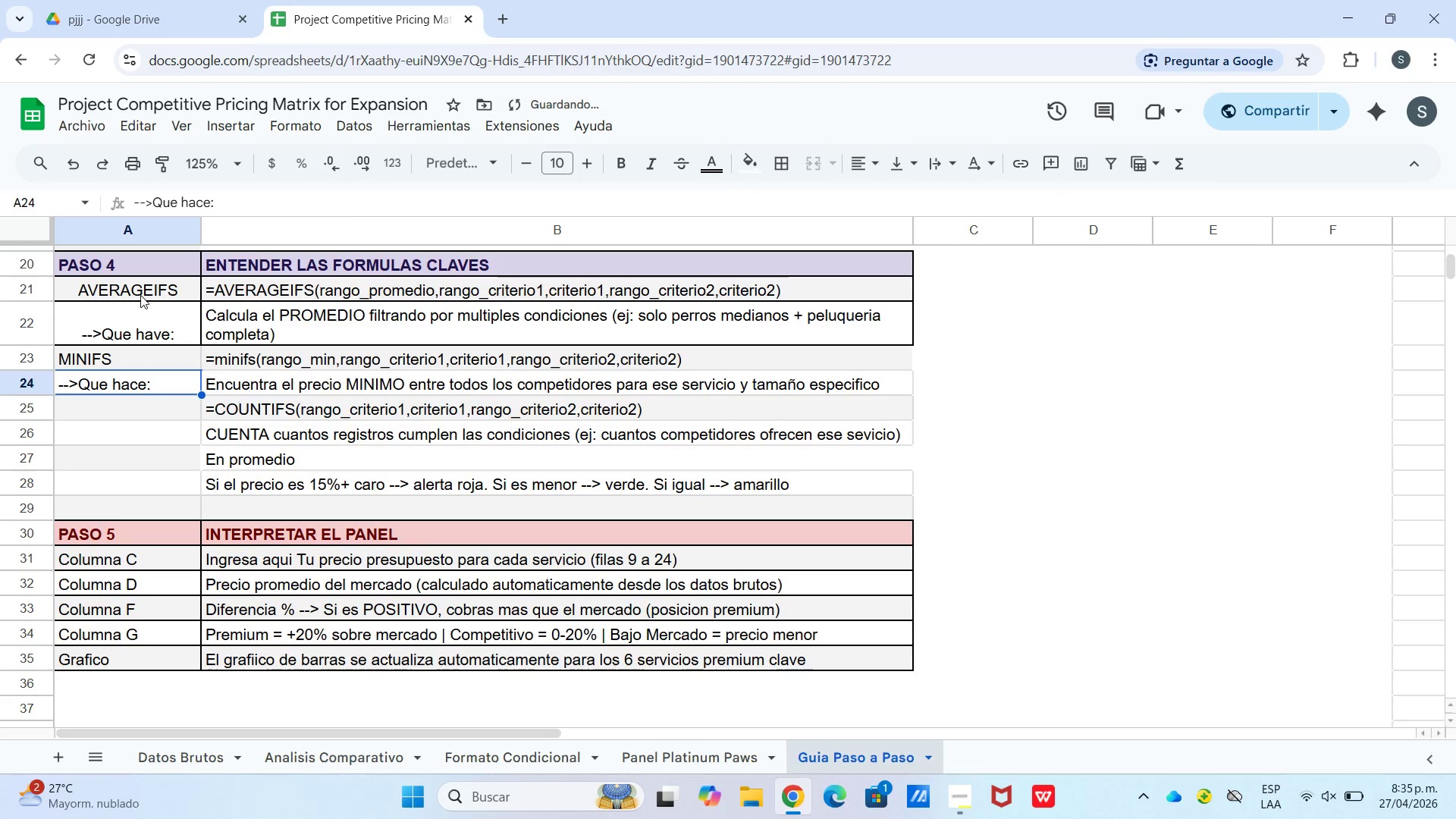 
key(ArrowUp)
 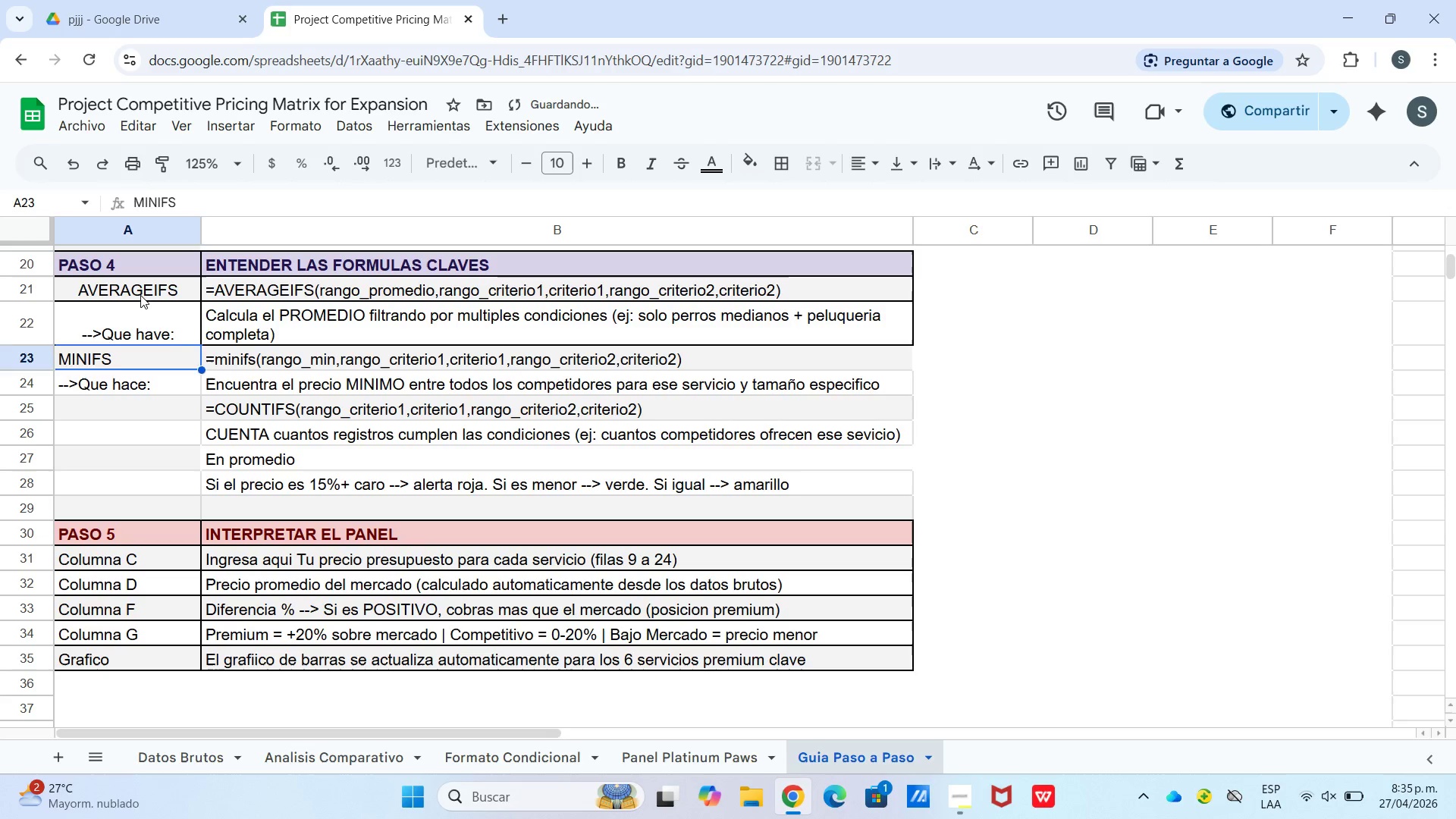 
key(ArrowUp)
 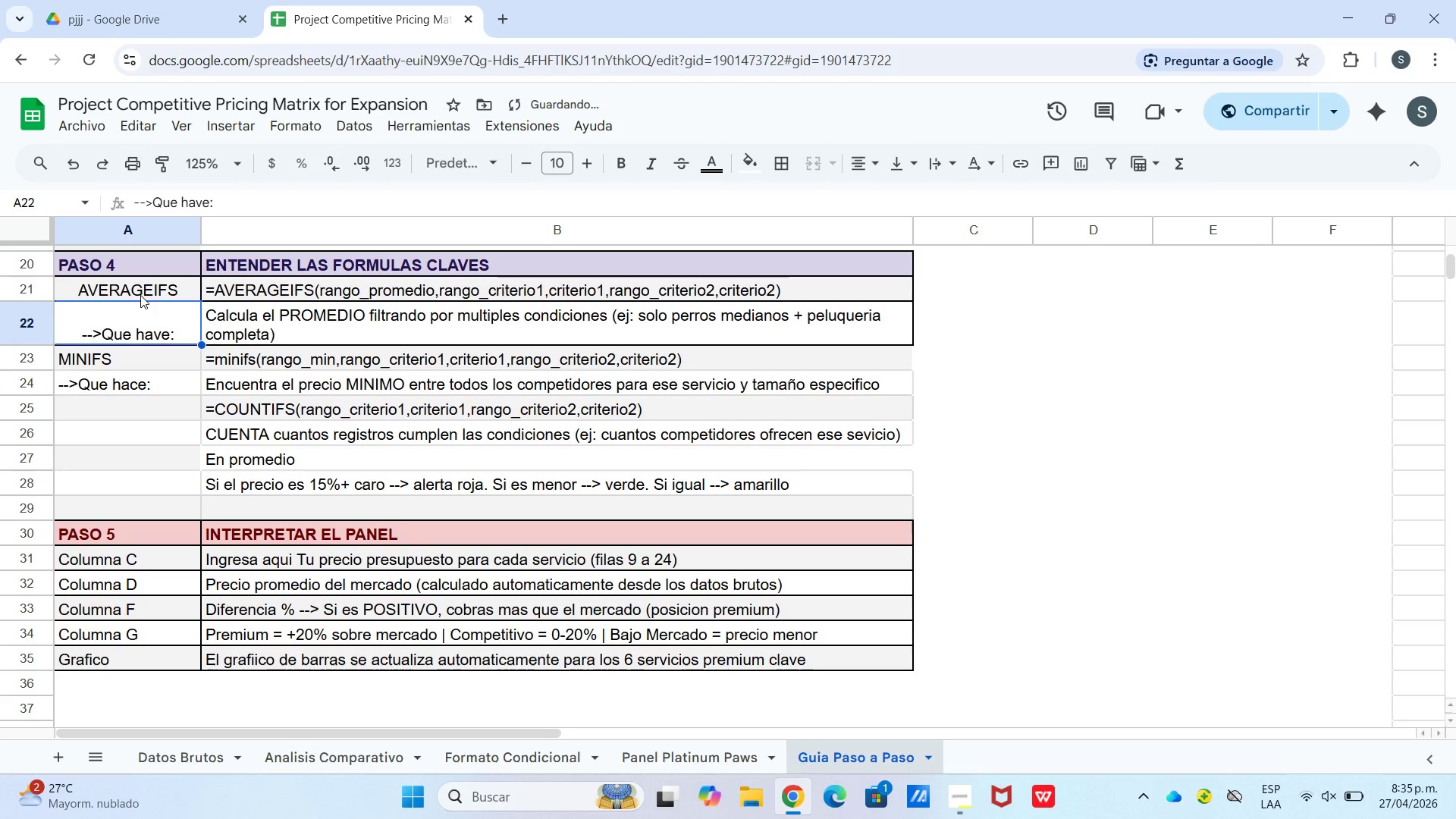 
key(Enter)
 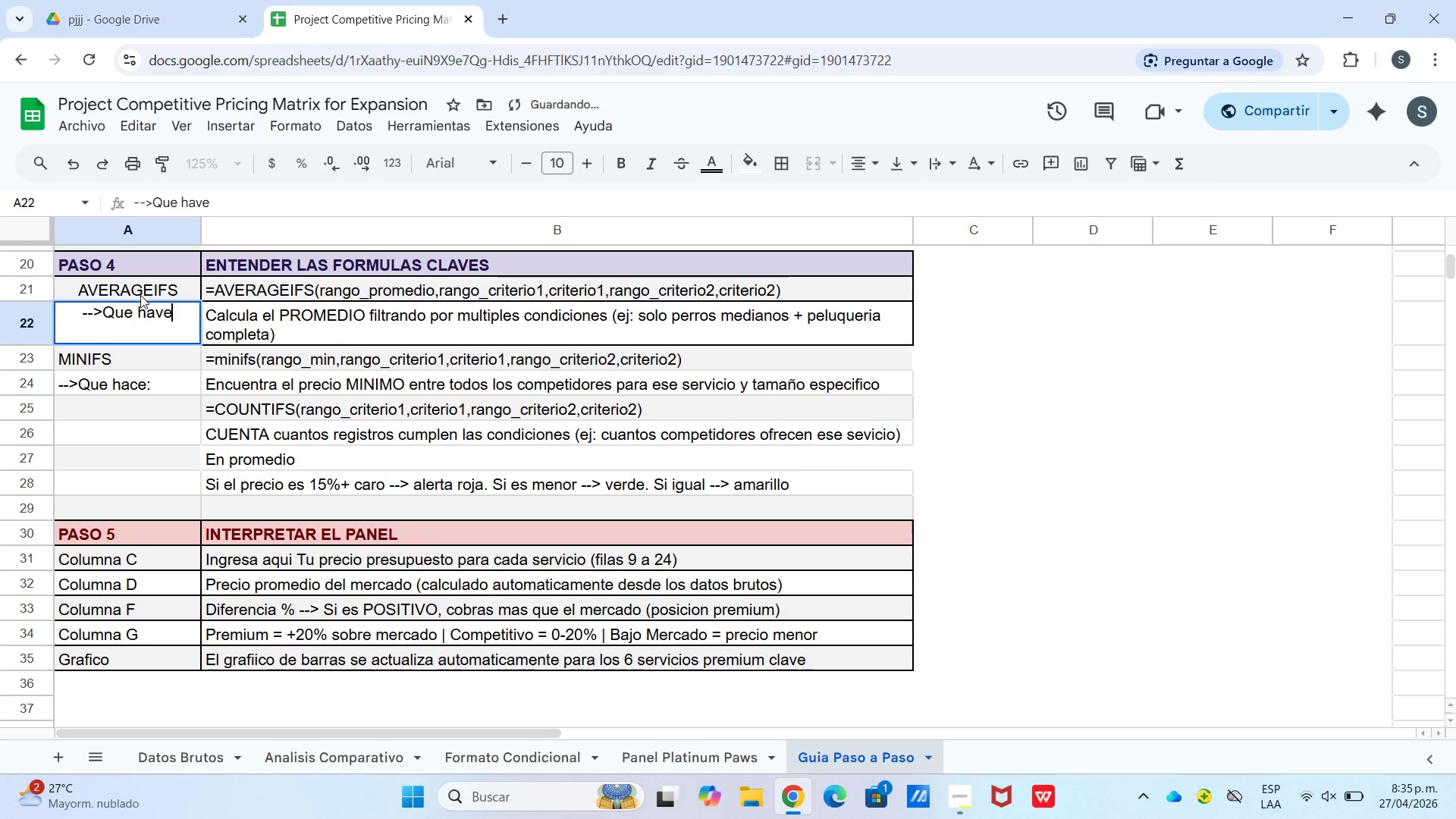 
key(Backspace)
key(Backspace)
key(Backspace)
type(ce>)
 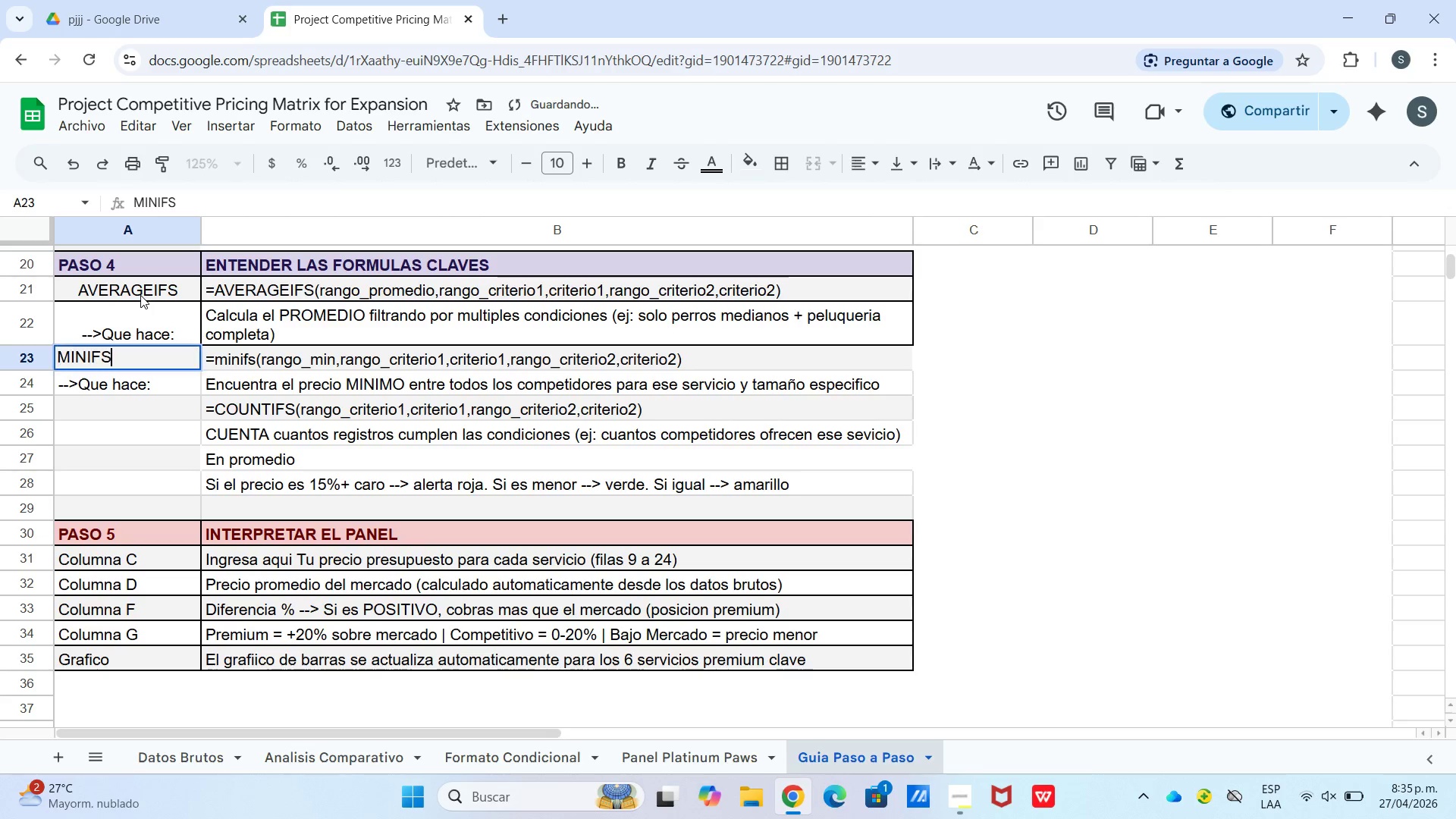 
 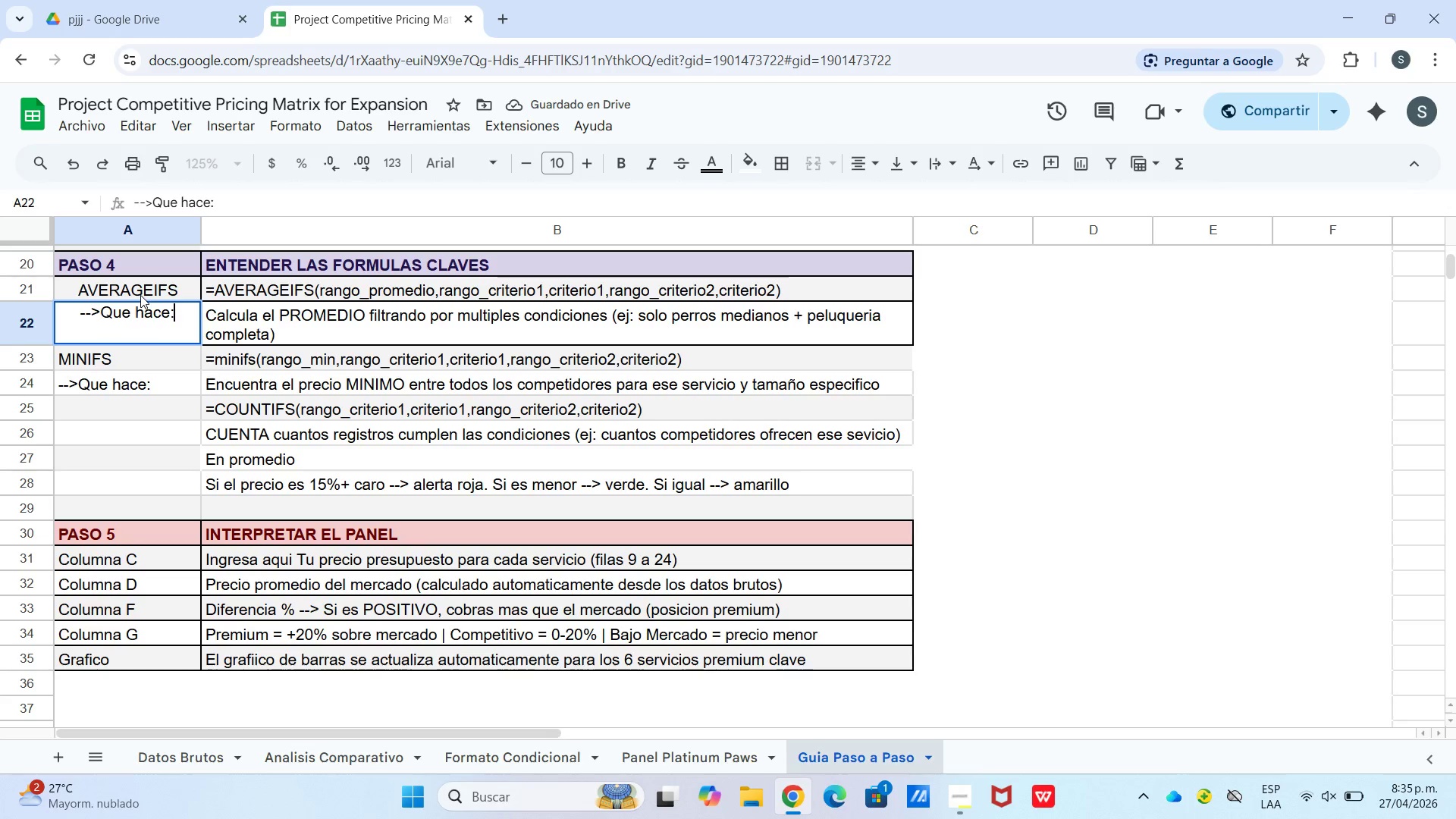 
key(Enter)
 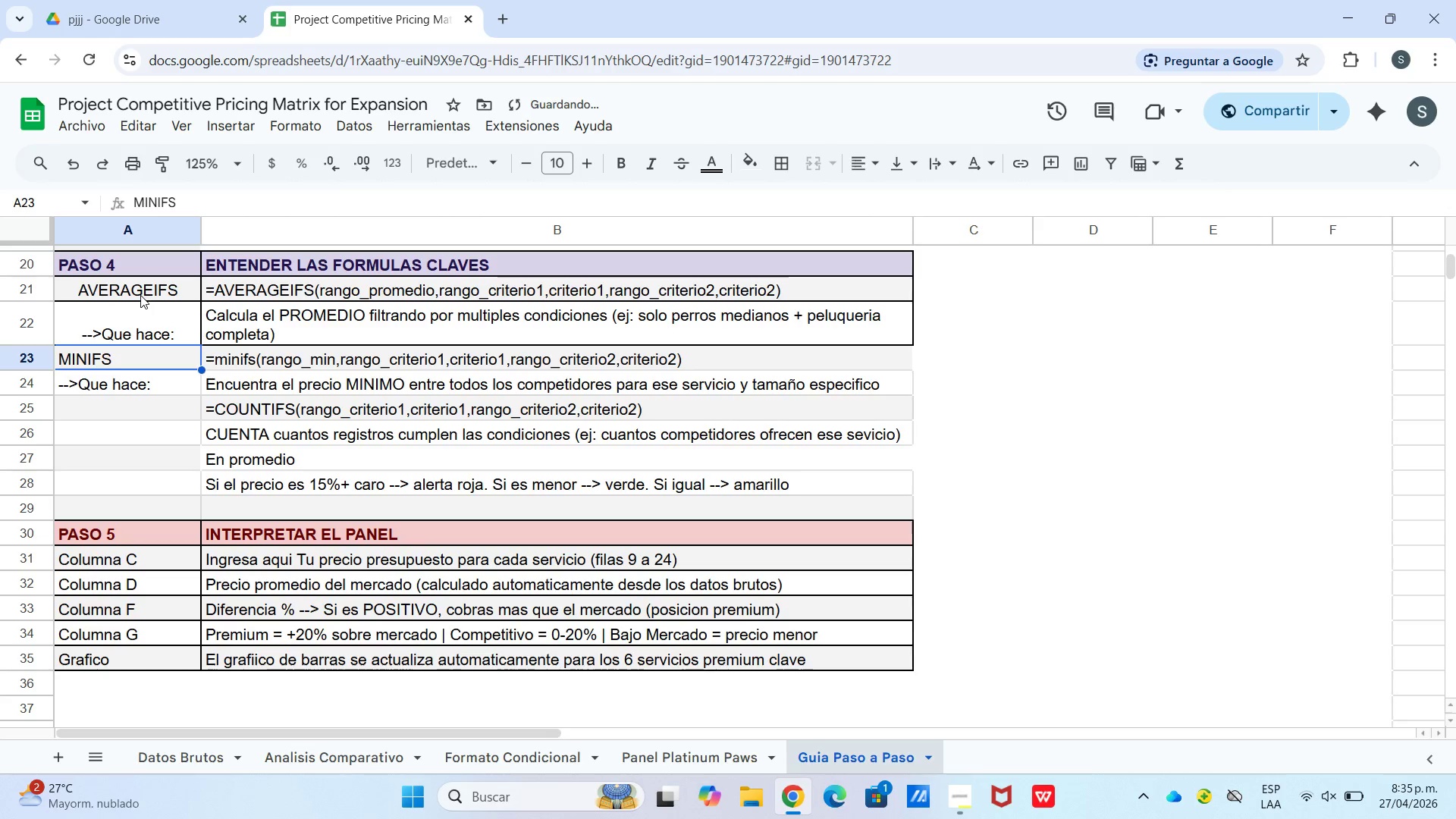 
key(Enter)
 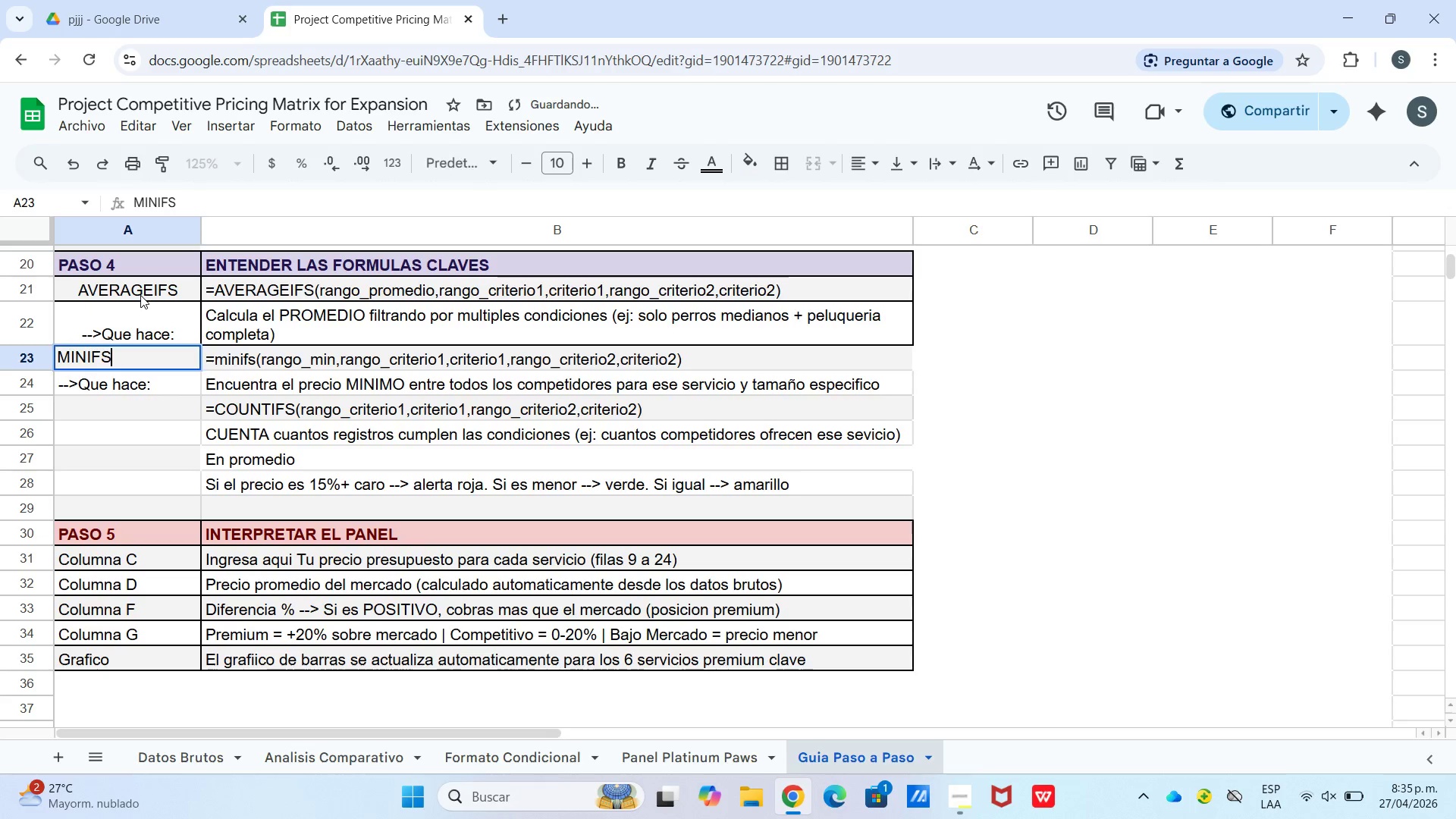 
key(Enter)
 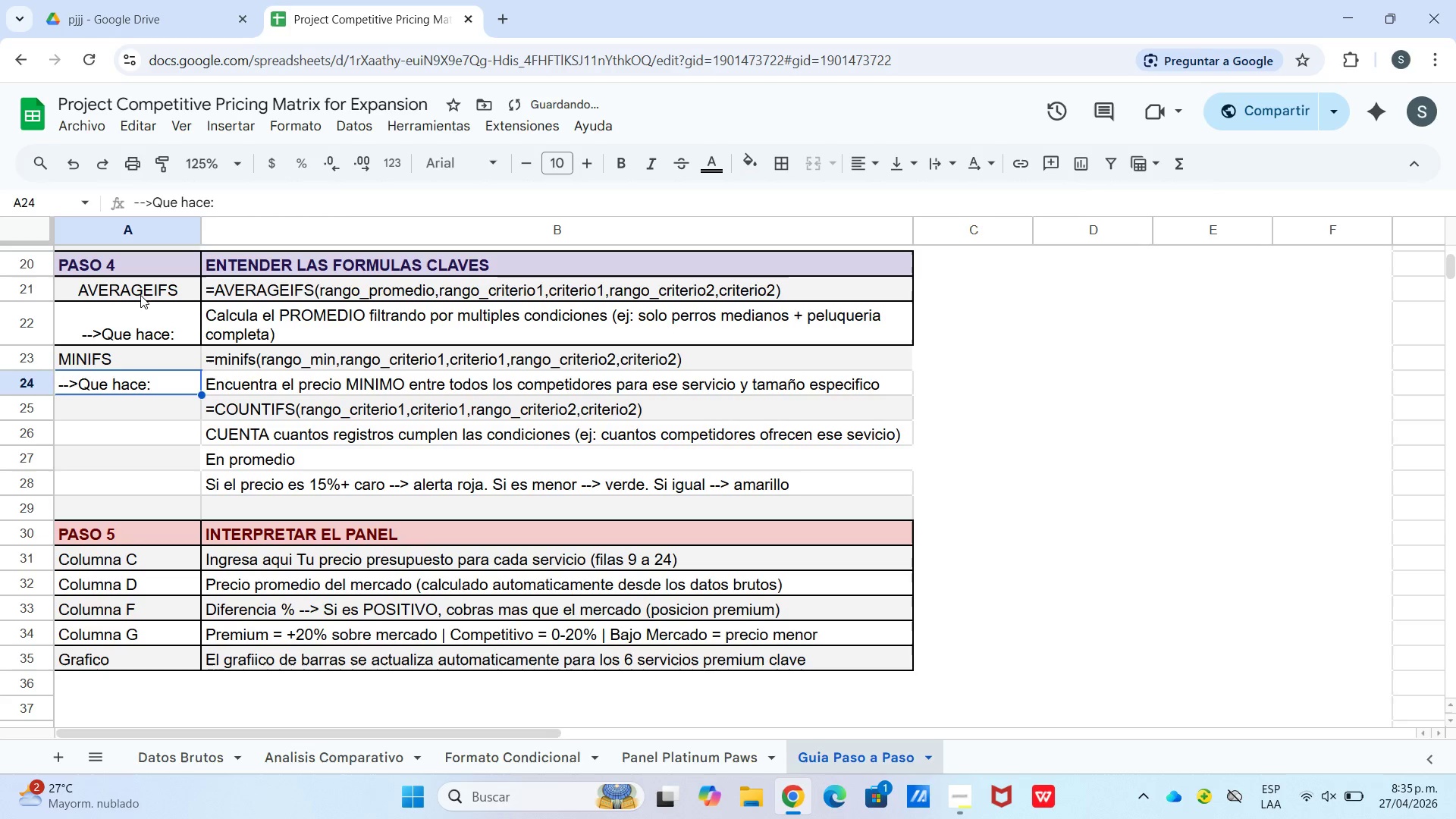 
key(Enter)
 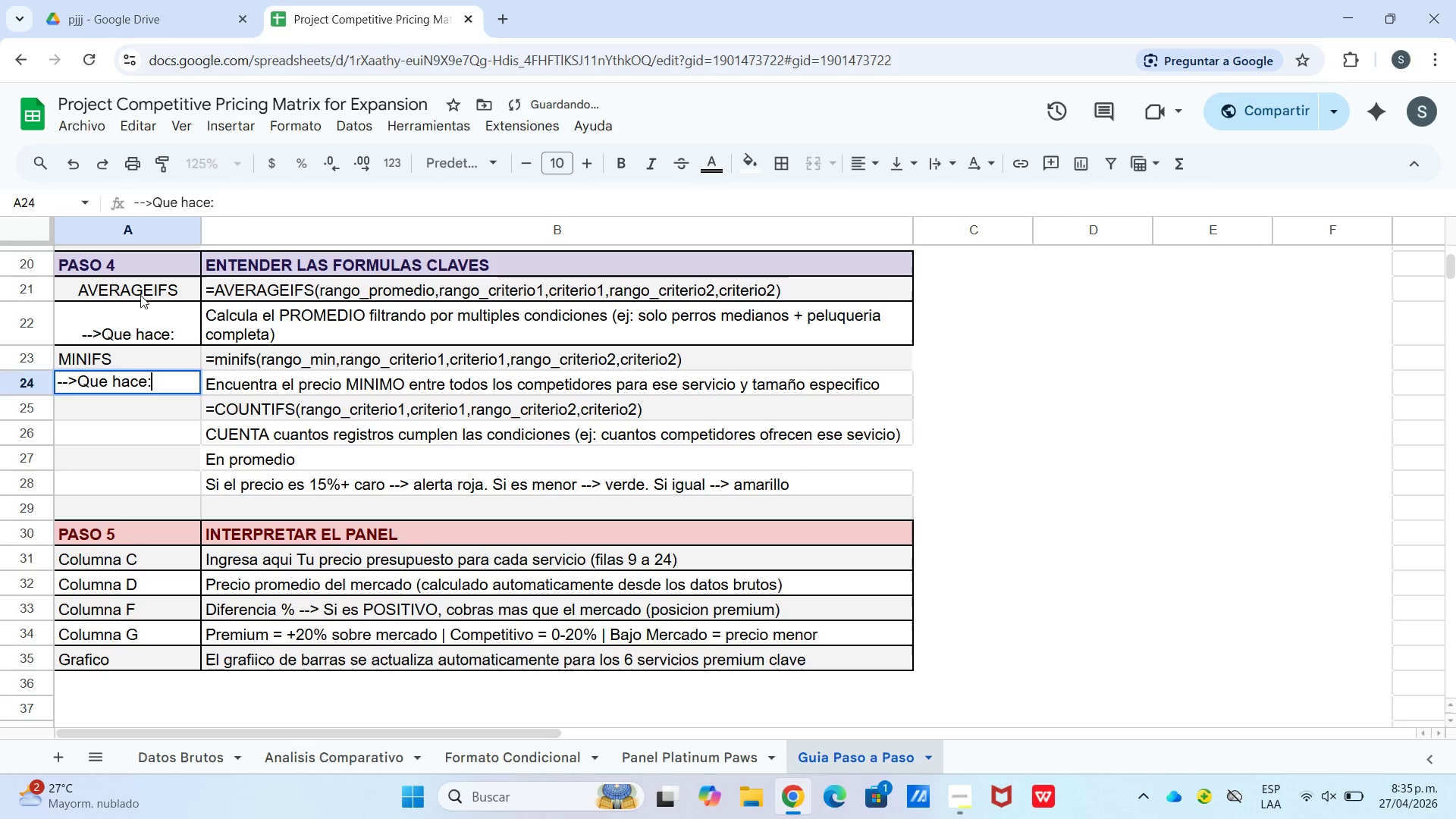 
key(Enter)
 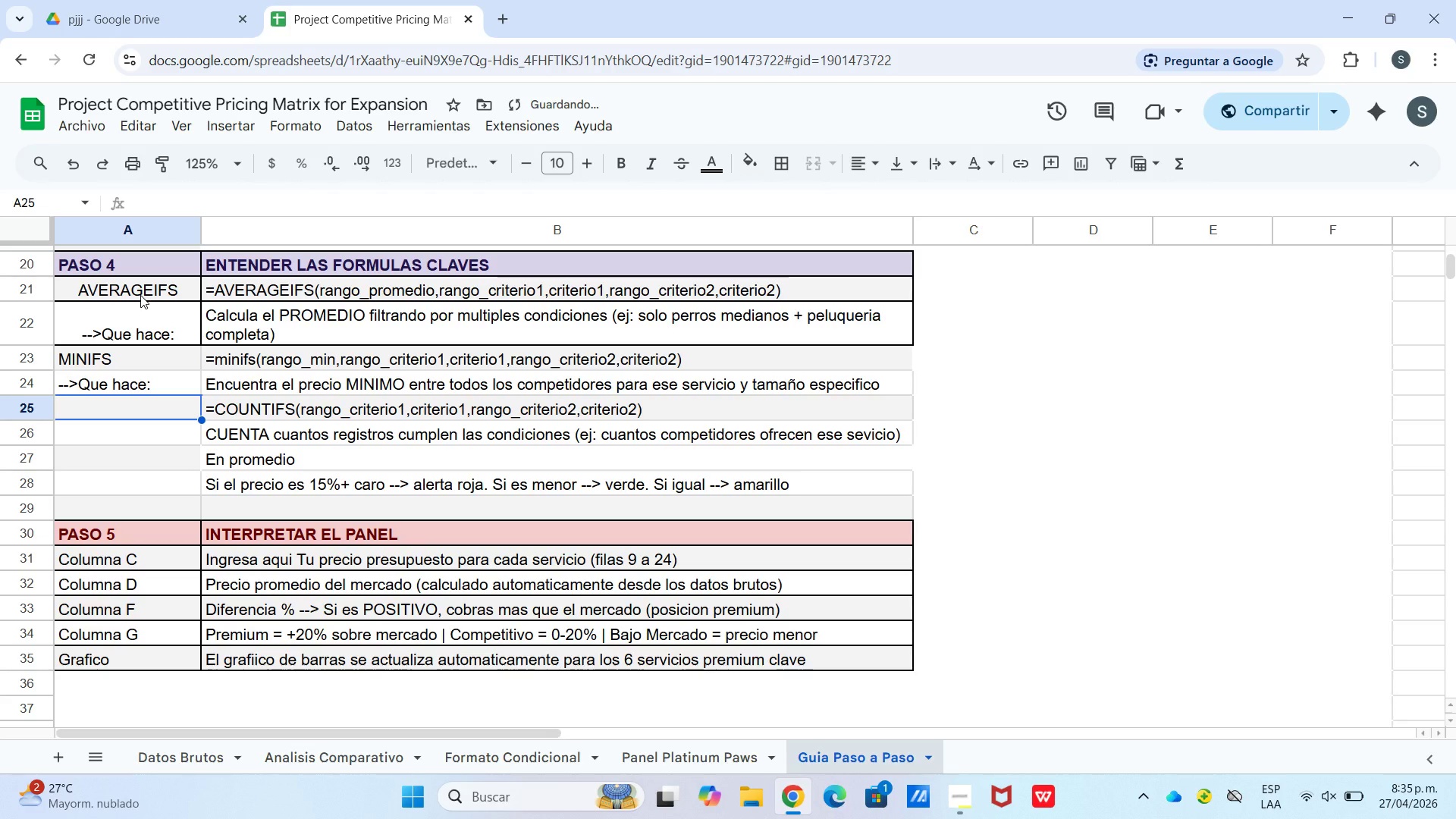 
type(Ma)
key(Backspace)
type(Axifs)
 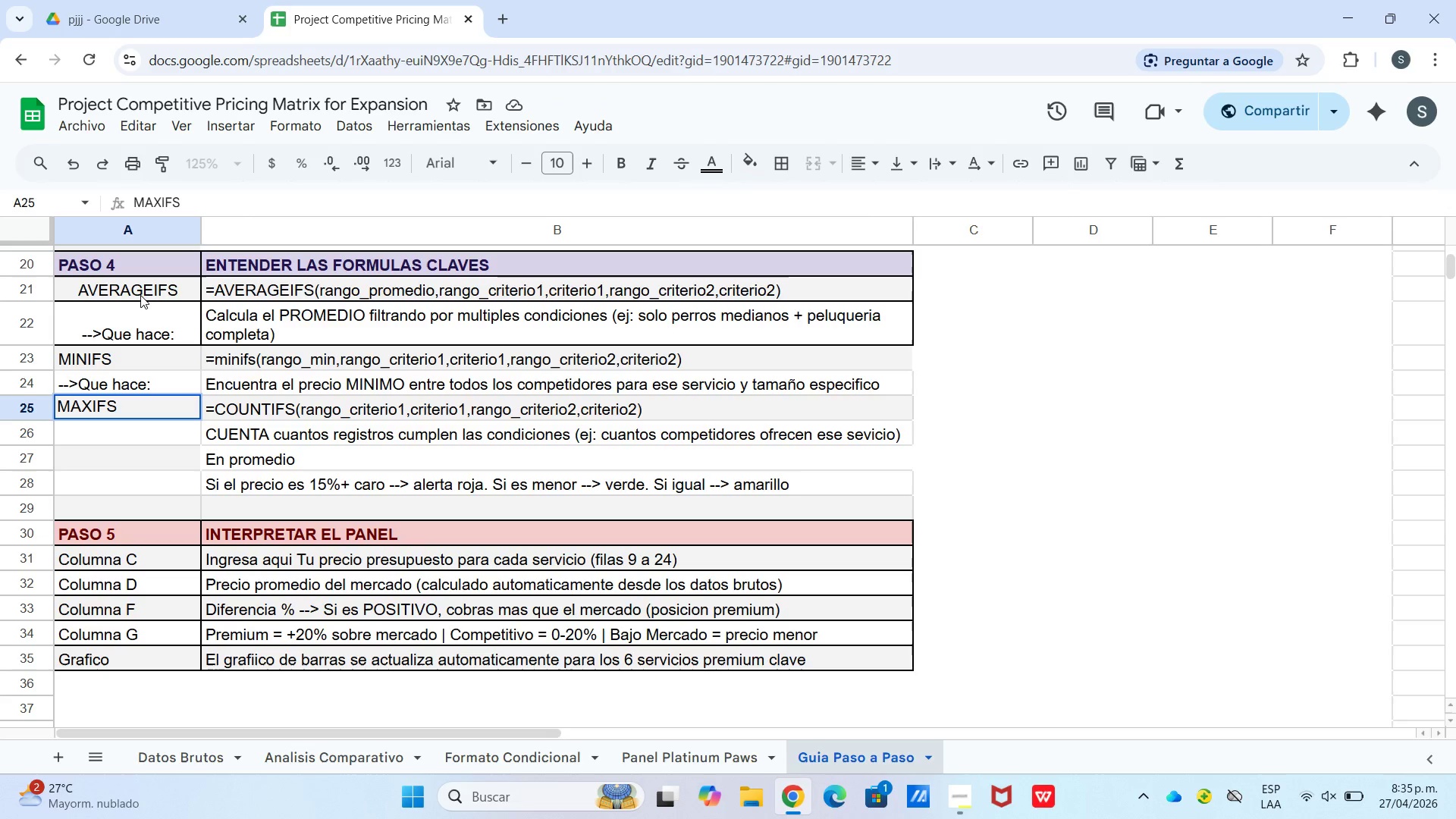 
key(Enter)
 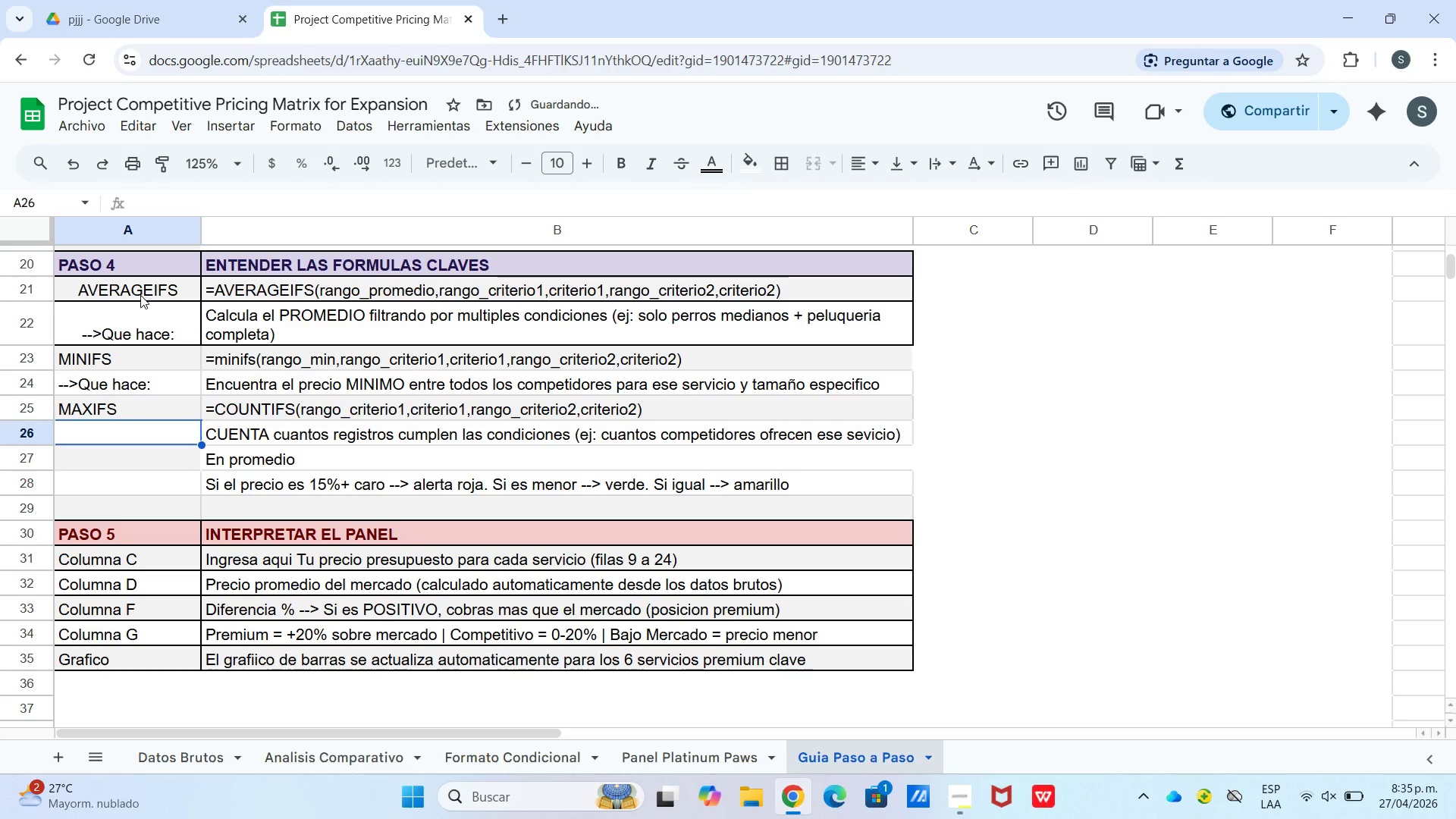 
key(Minus)
 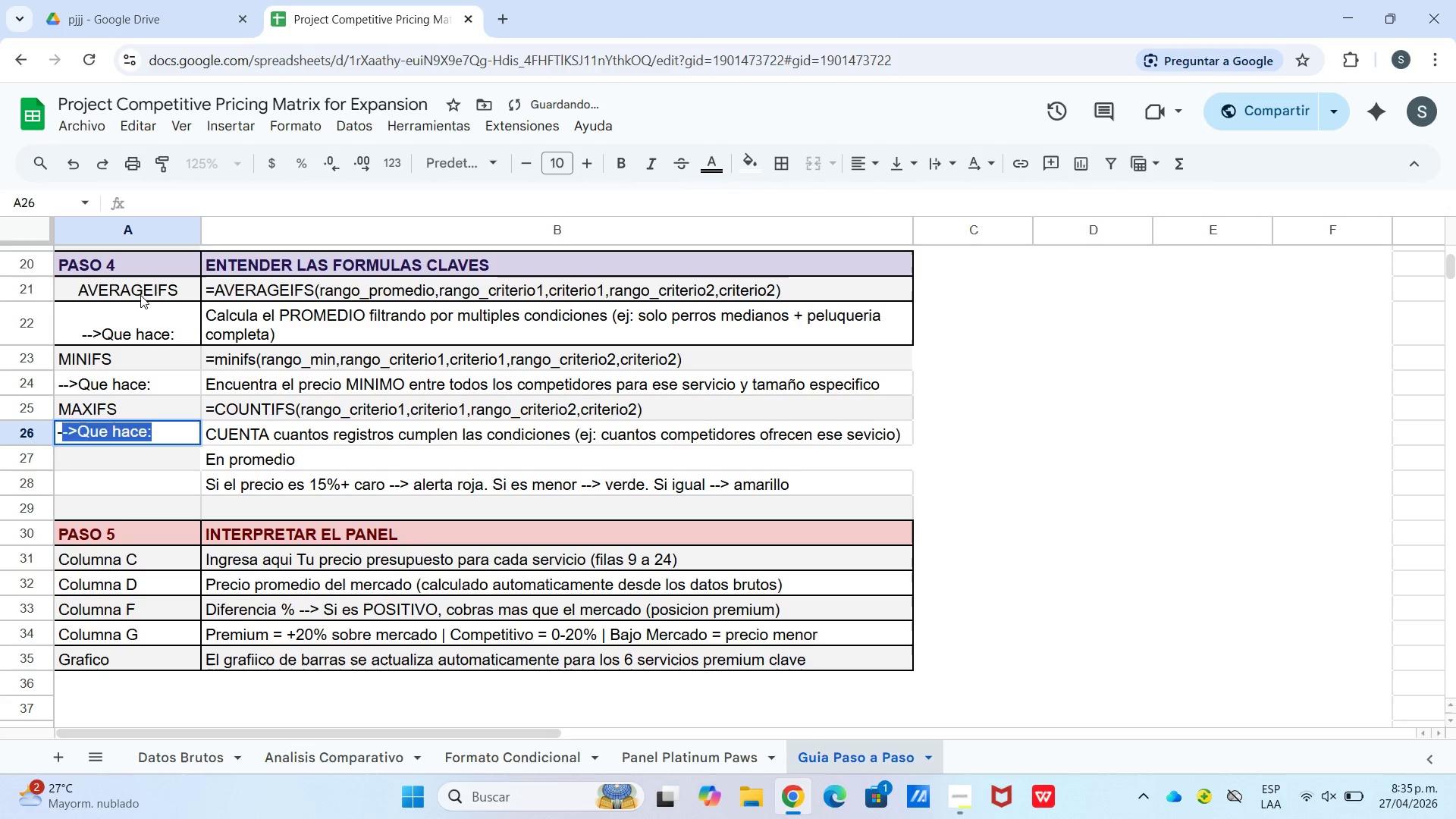 
key(Minus)
 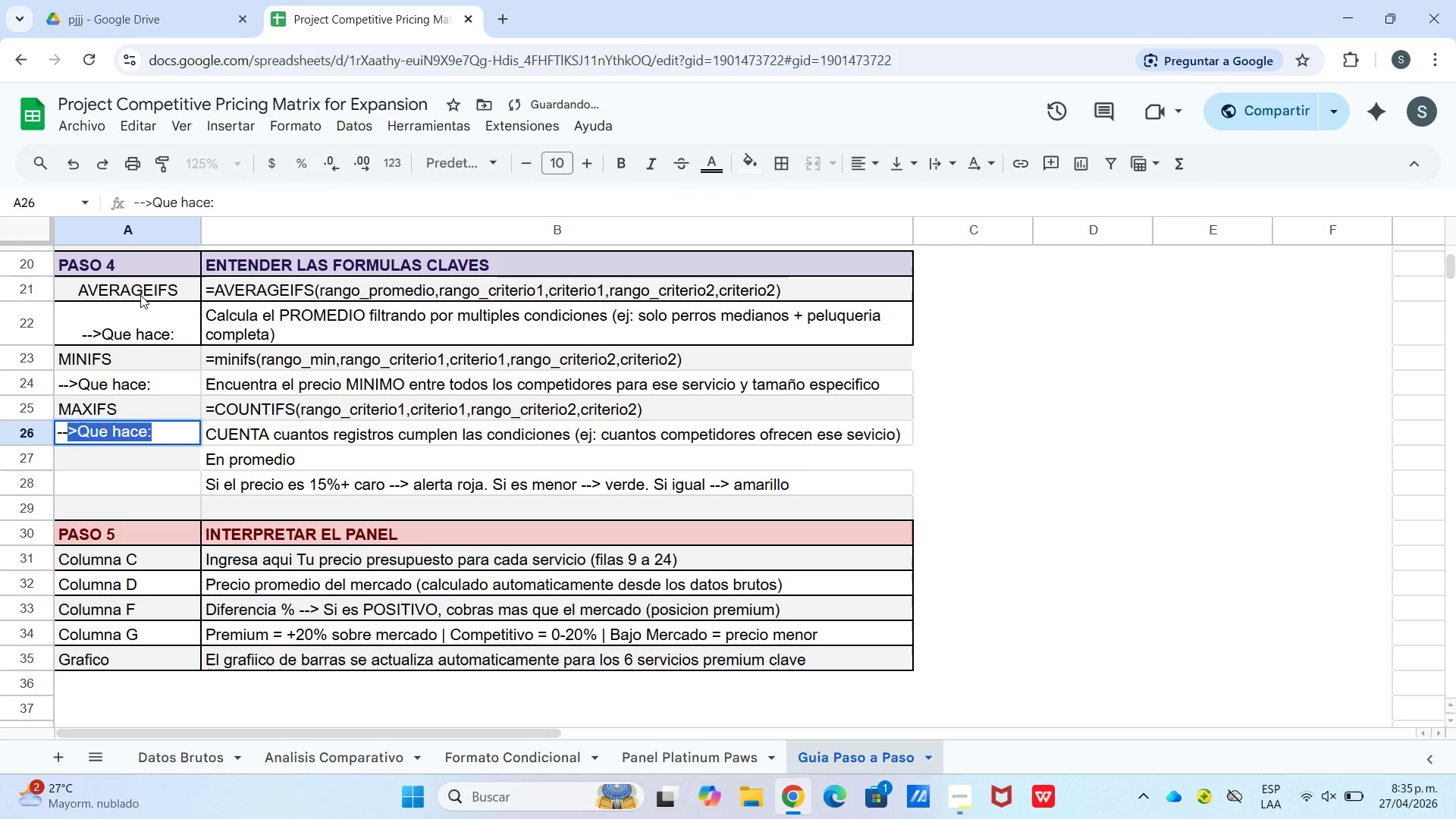 
key(Enter)
 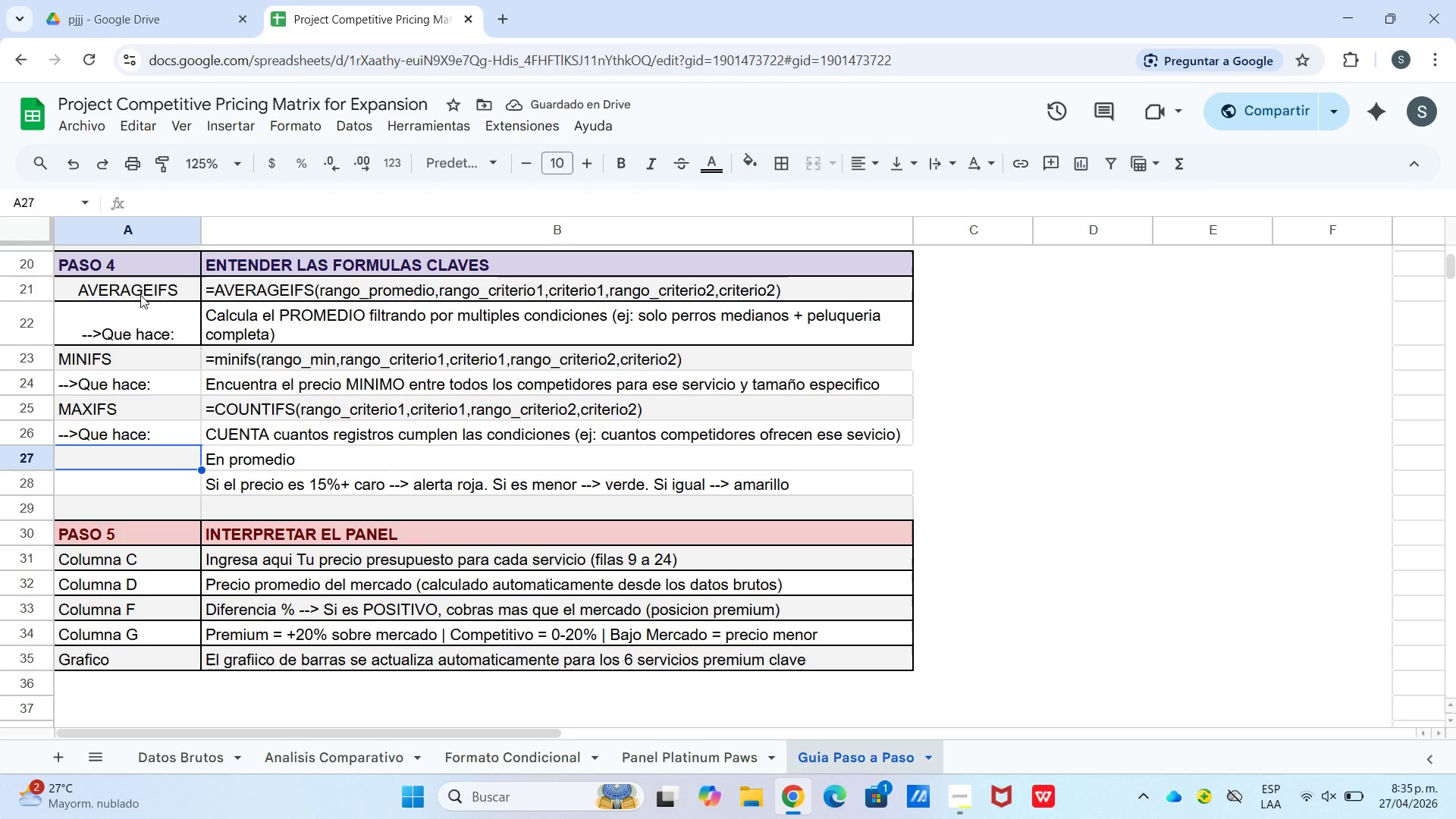 
type(COUNTIFS)
 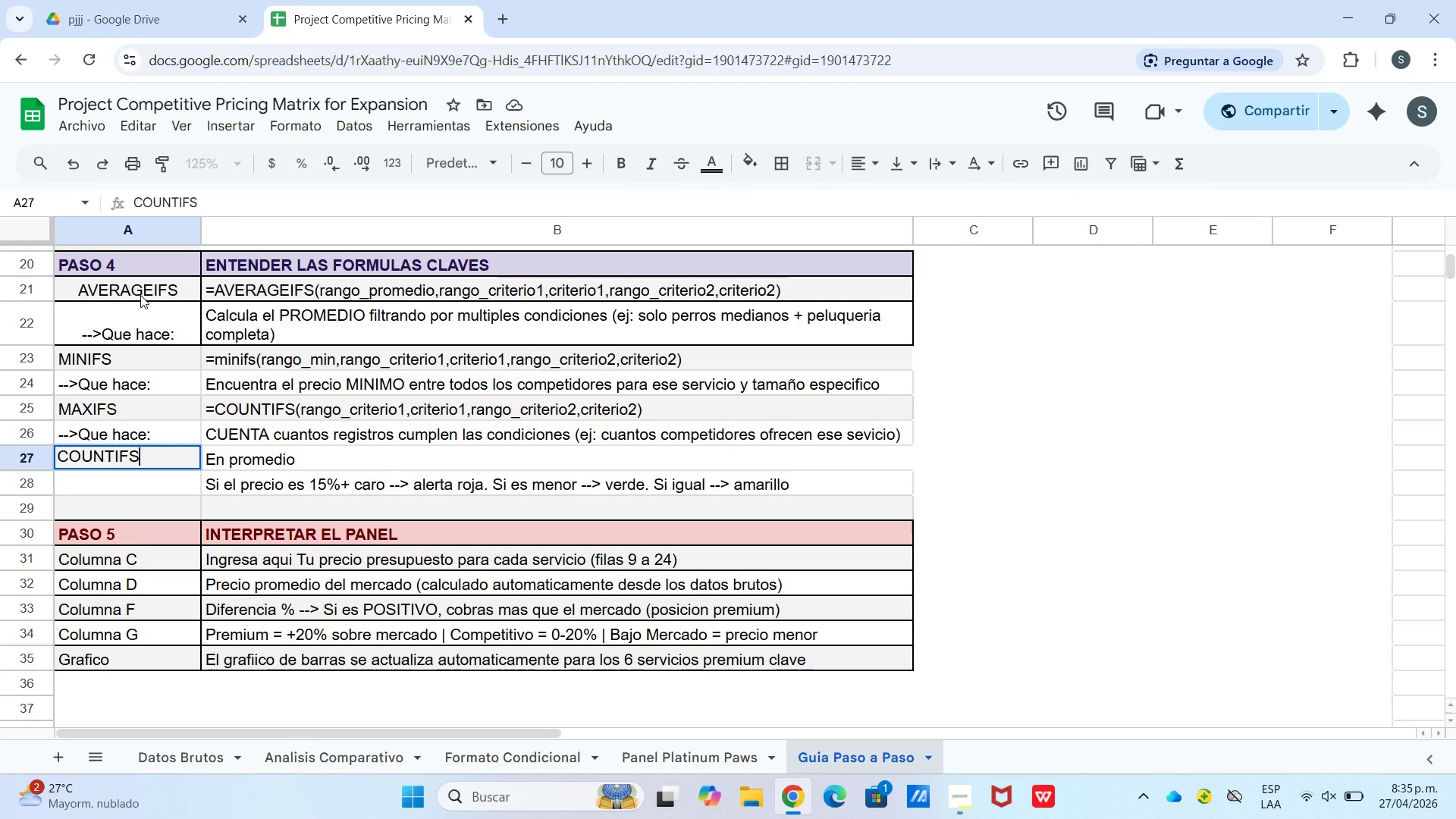 
key(Enter)
 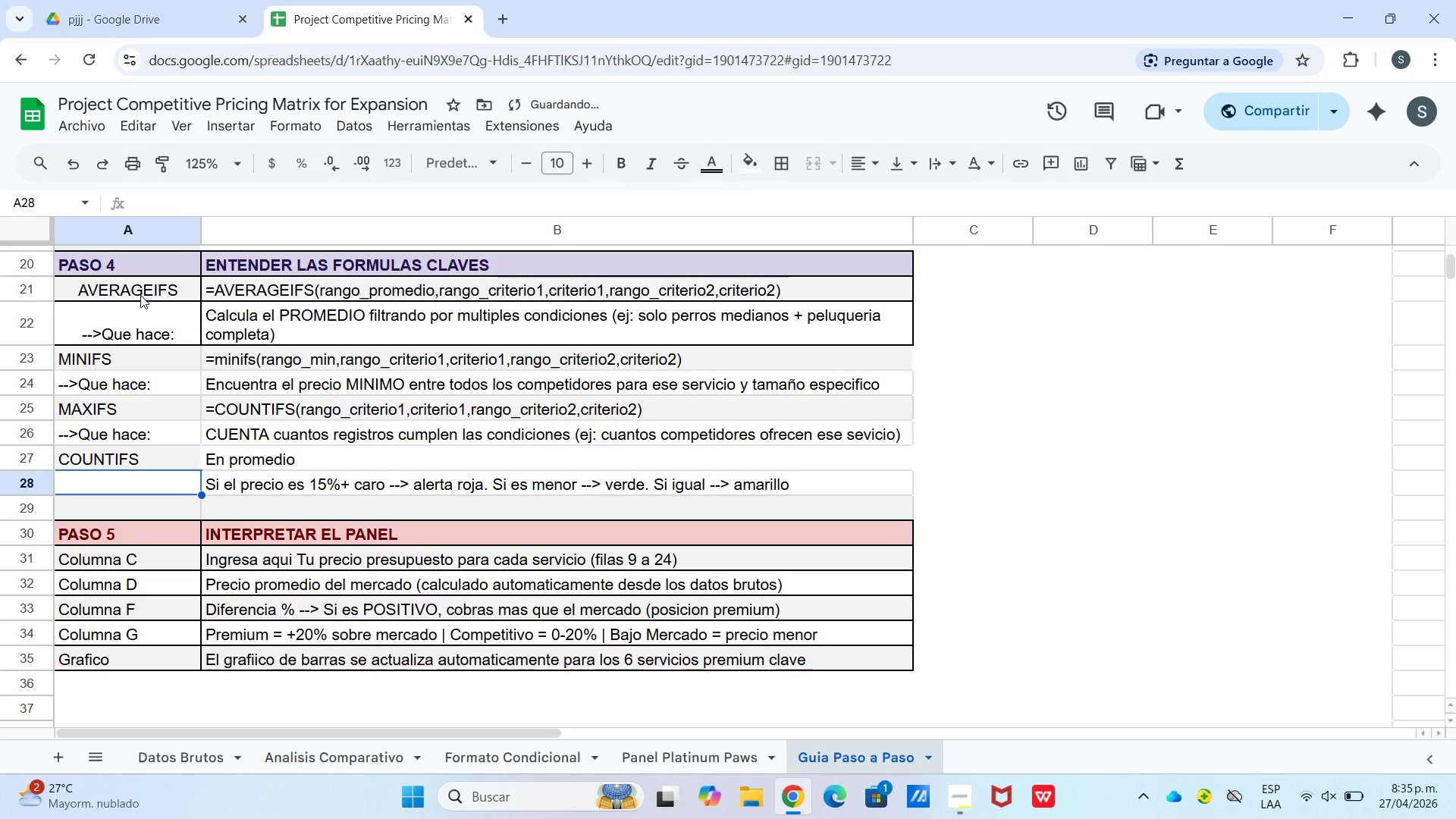 
key(Shift+ShiftLeft)
 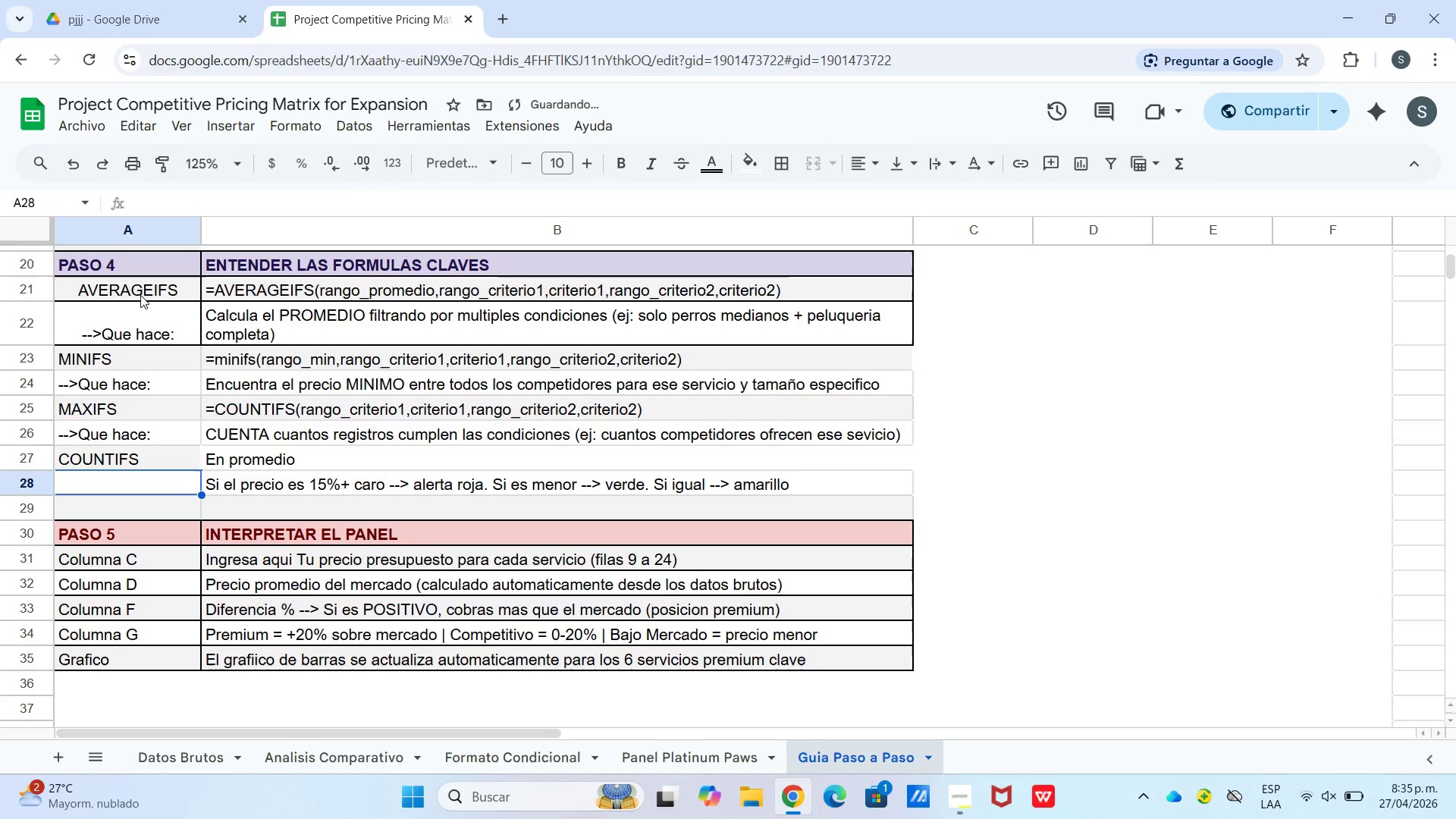 
key(Minus)
 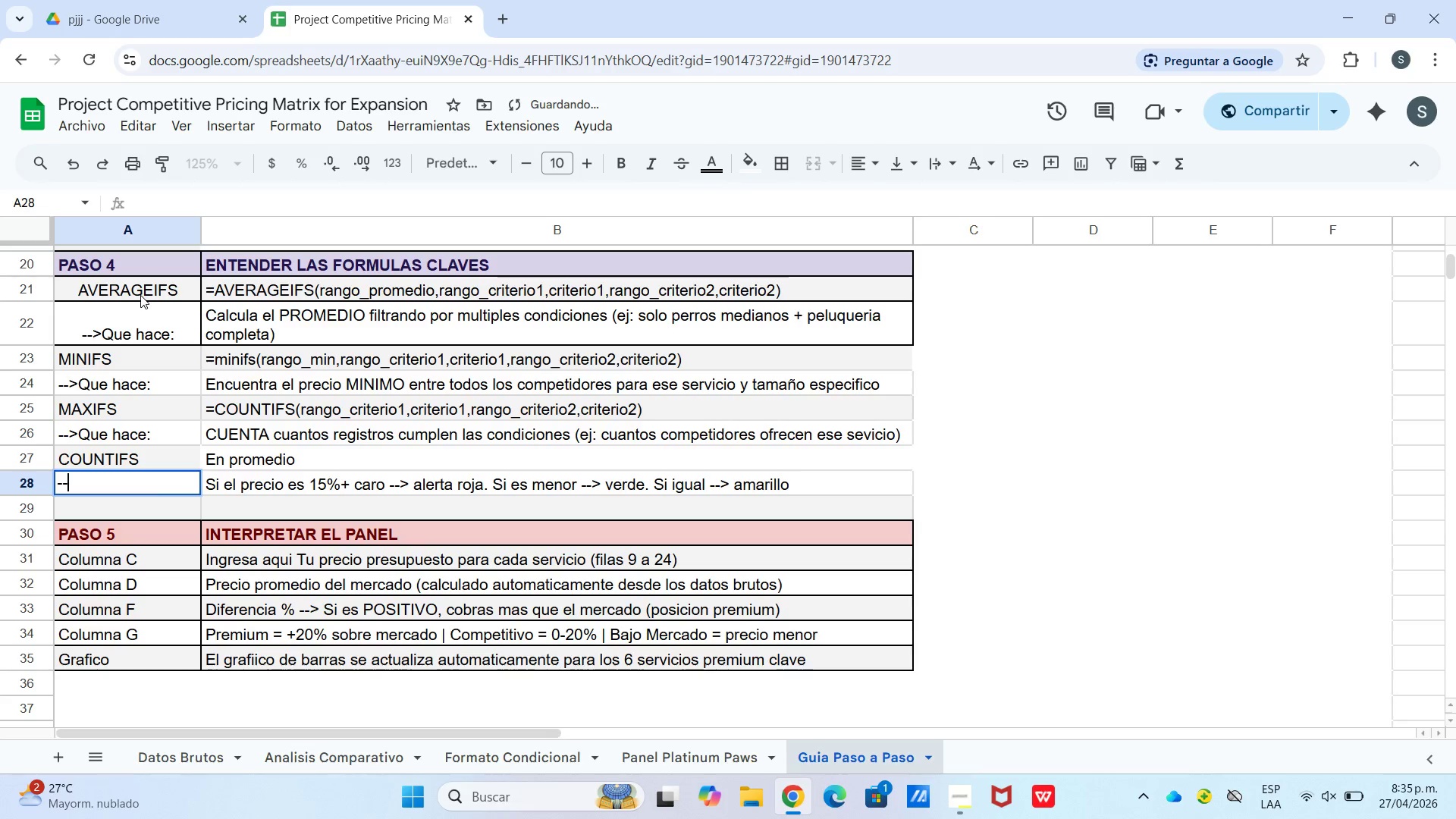 
key(Minus)
 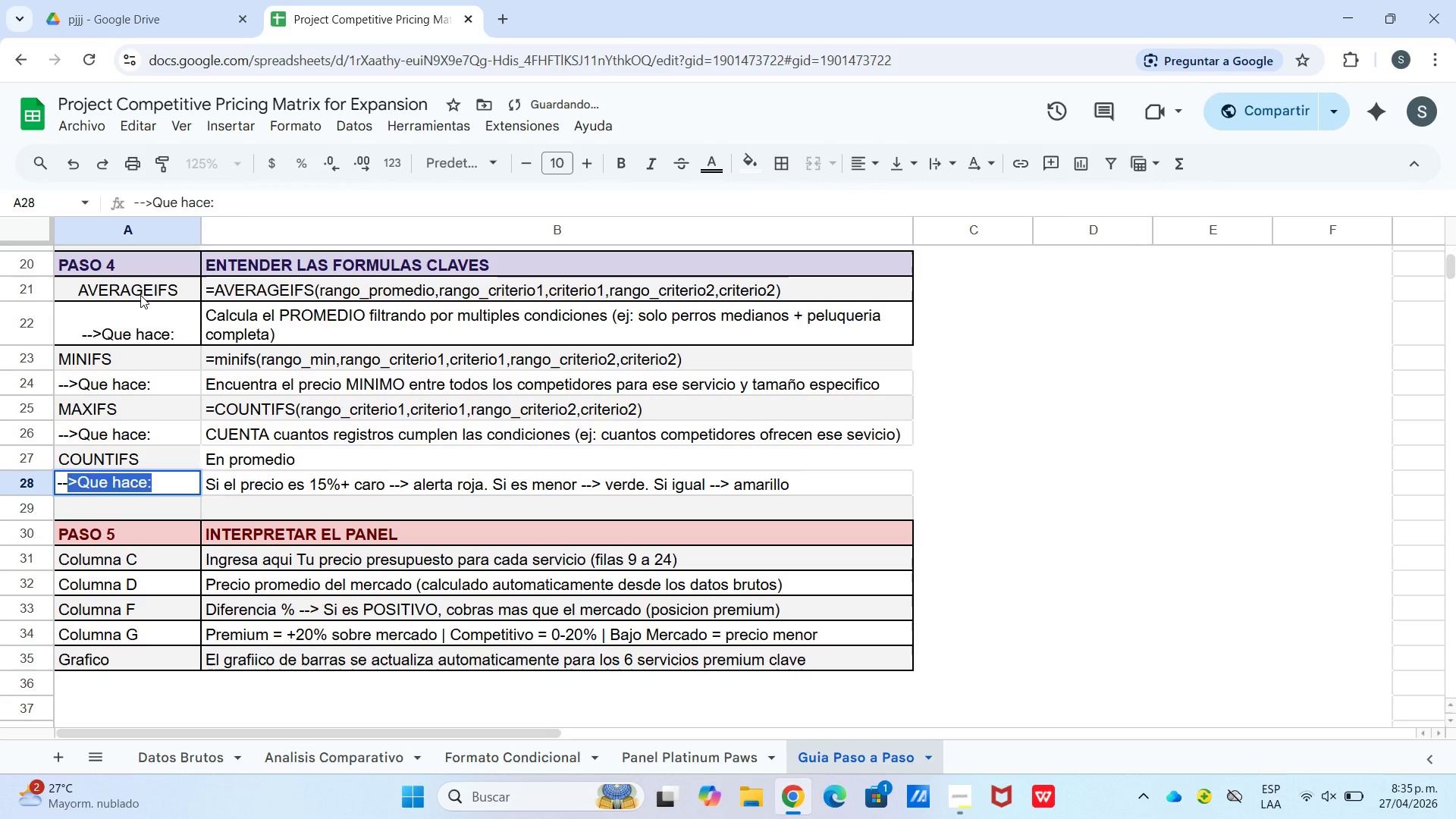 
key(Enter)
 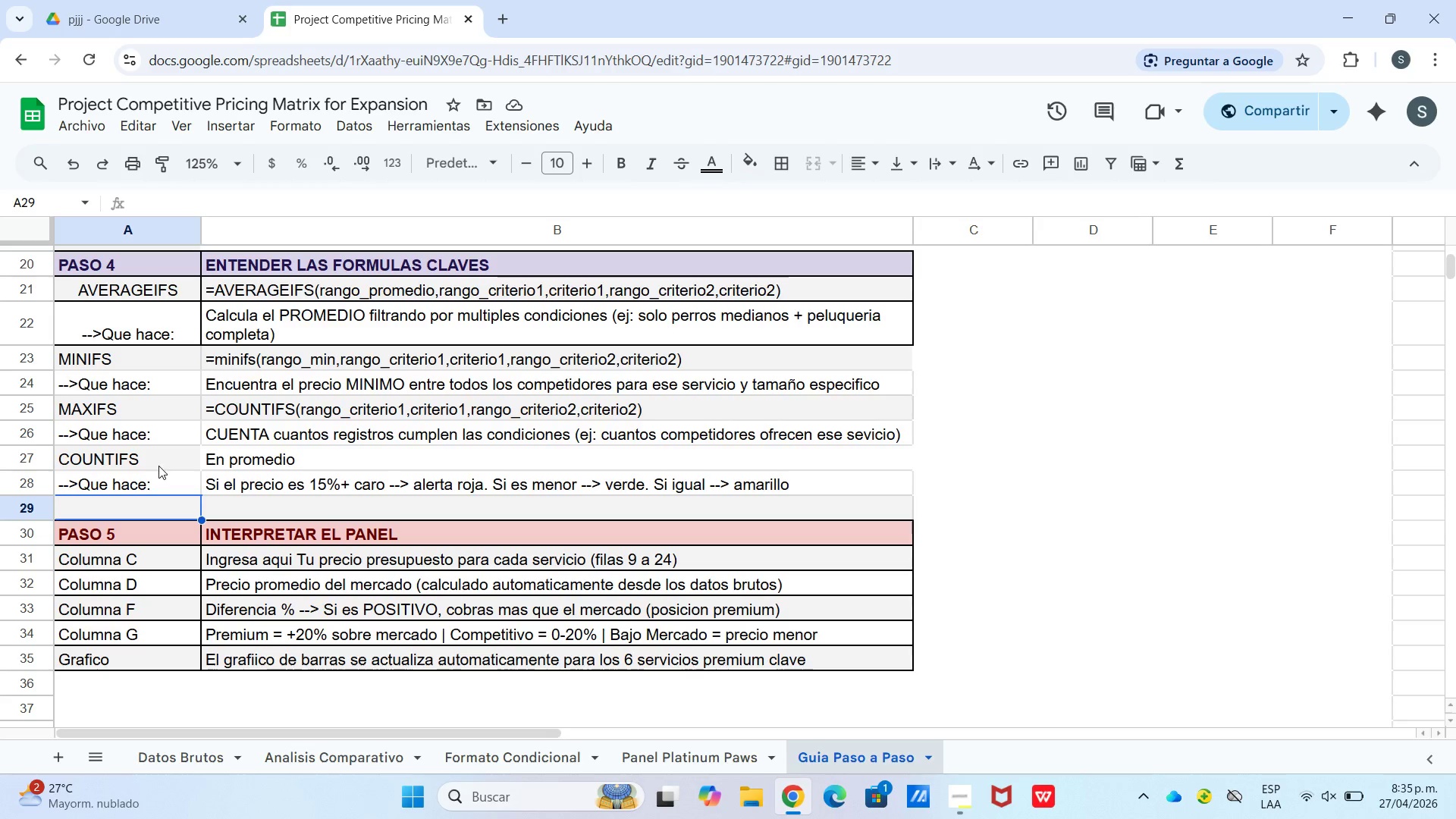 
wait(11.69)
 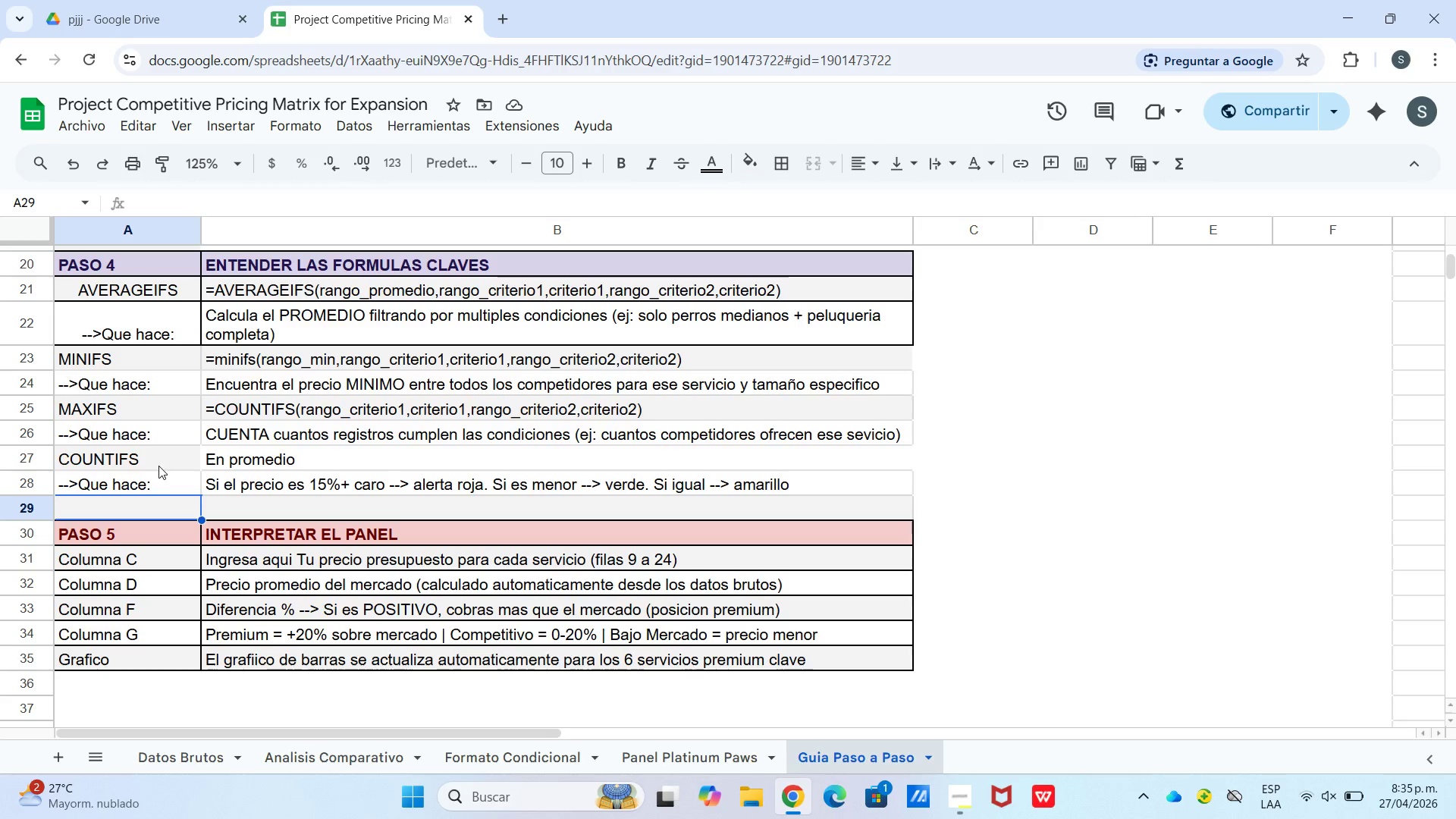 
left_click([131, 422])
 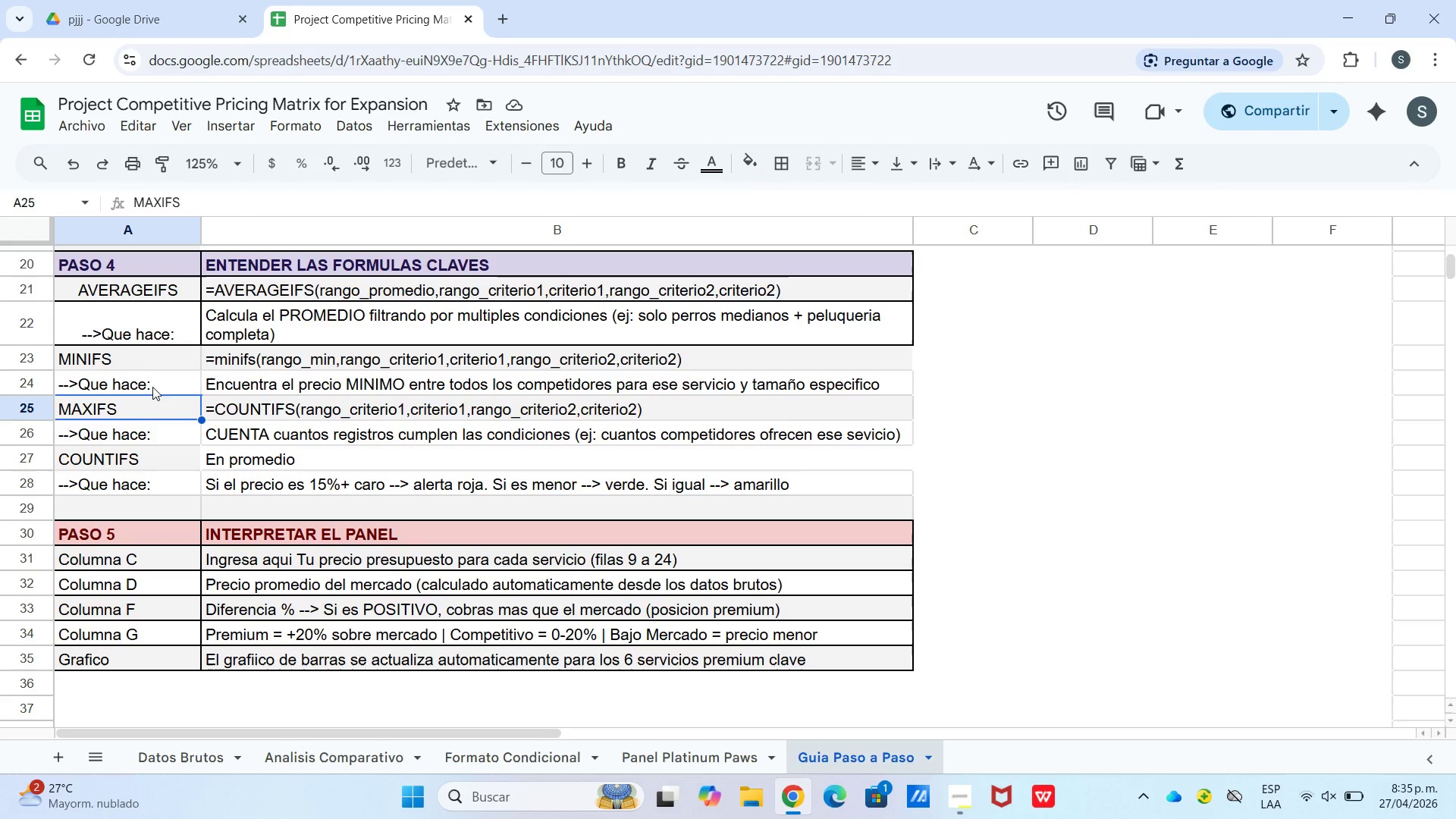 
left_click([193, 360])
 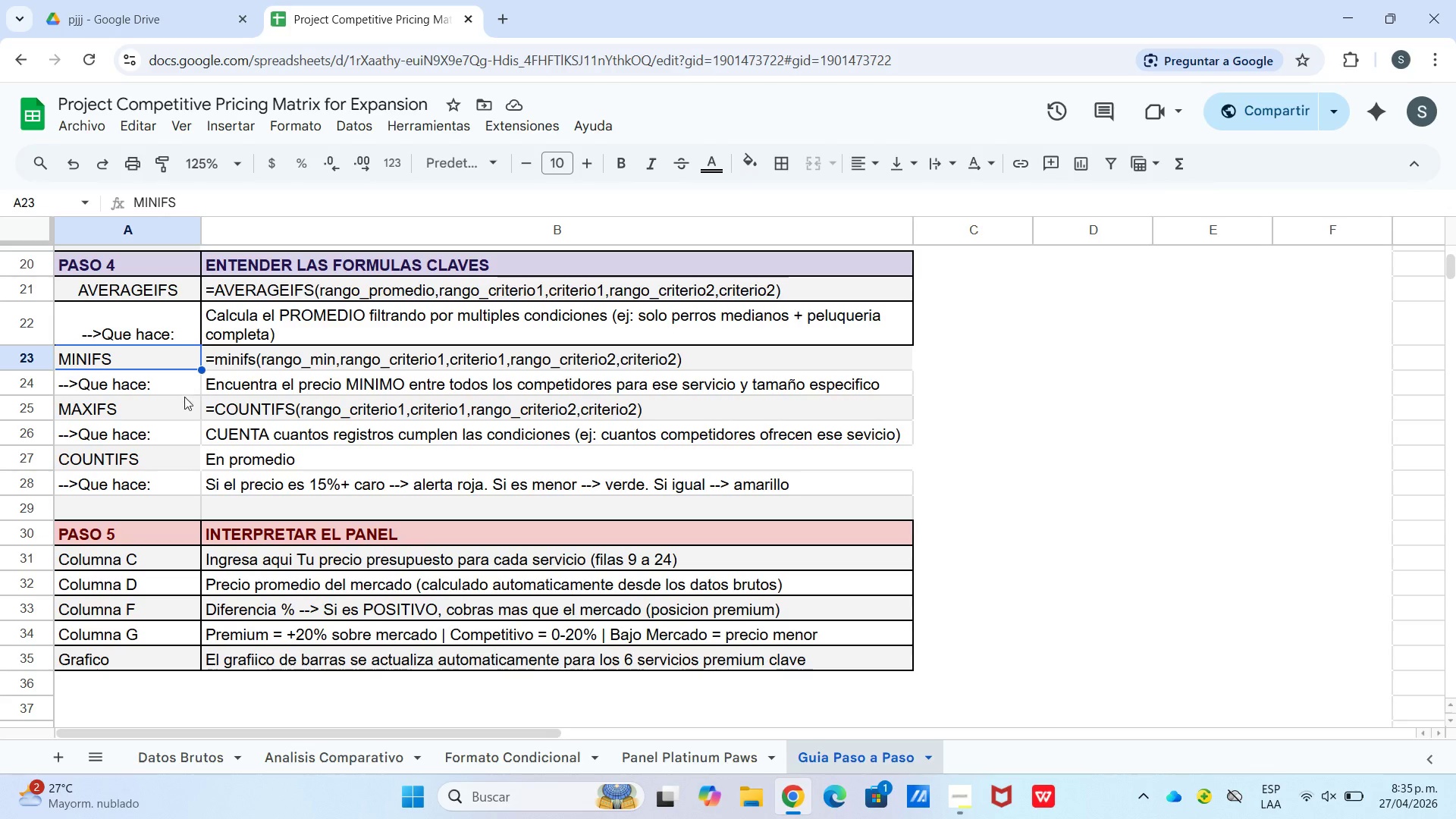 
left_click([181, 403])
 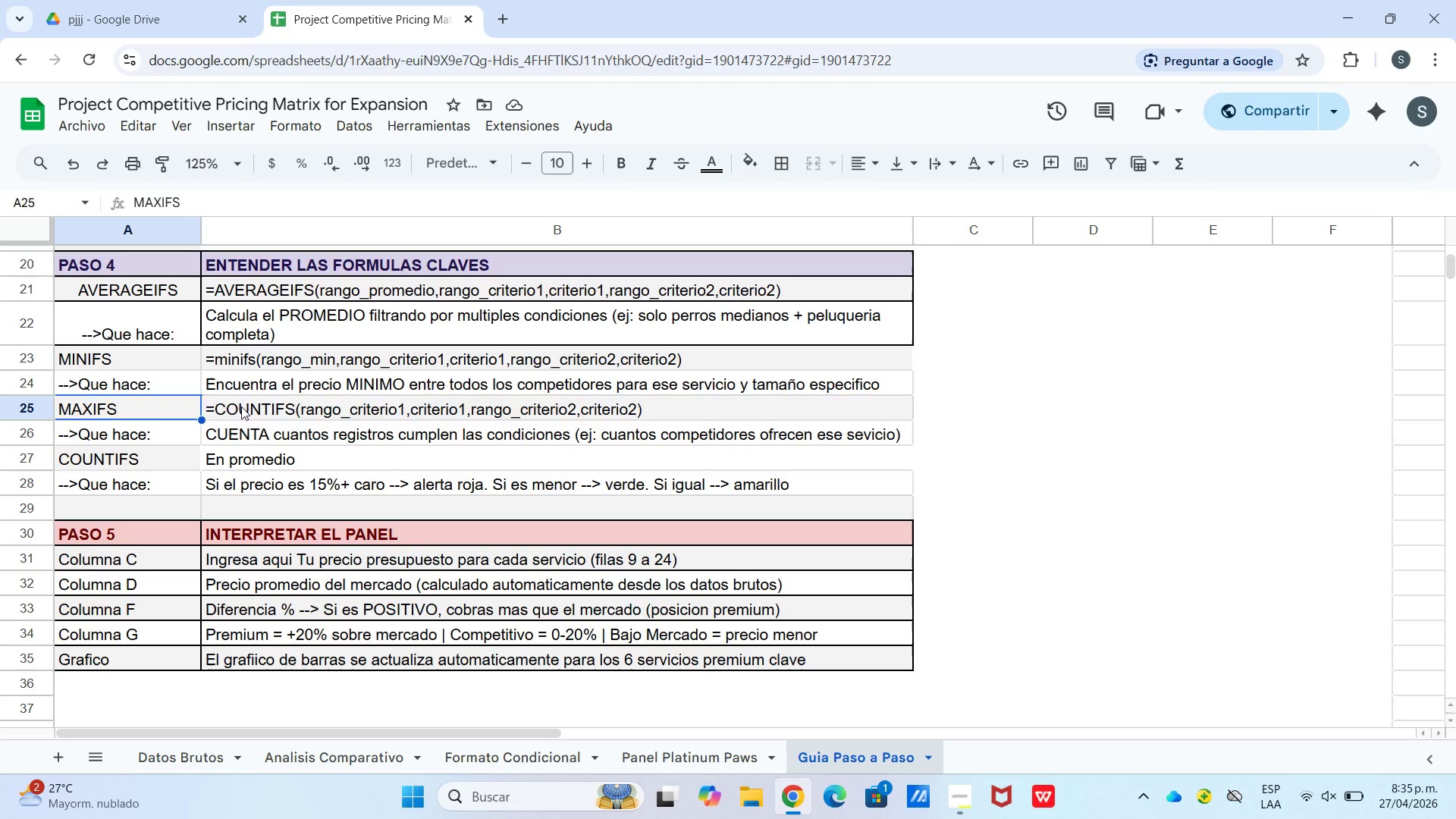 
left_click_drag(start_coordinate=[241, 406], to_coordinate=[256, 475])
 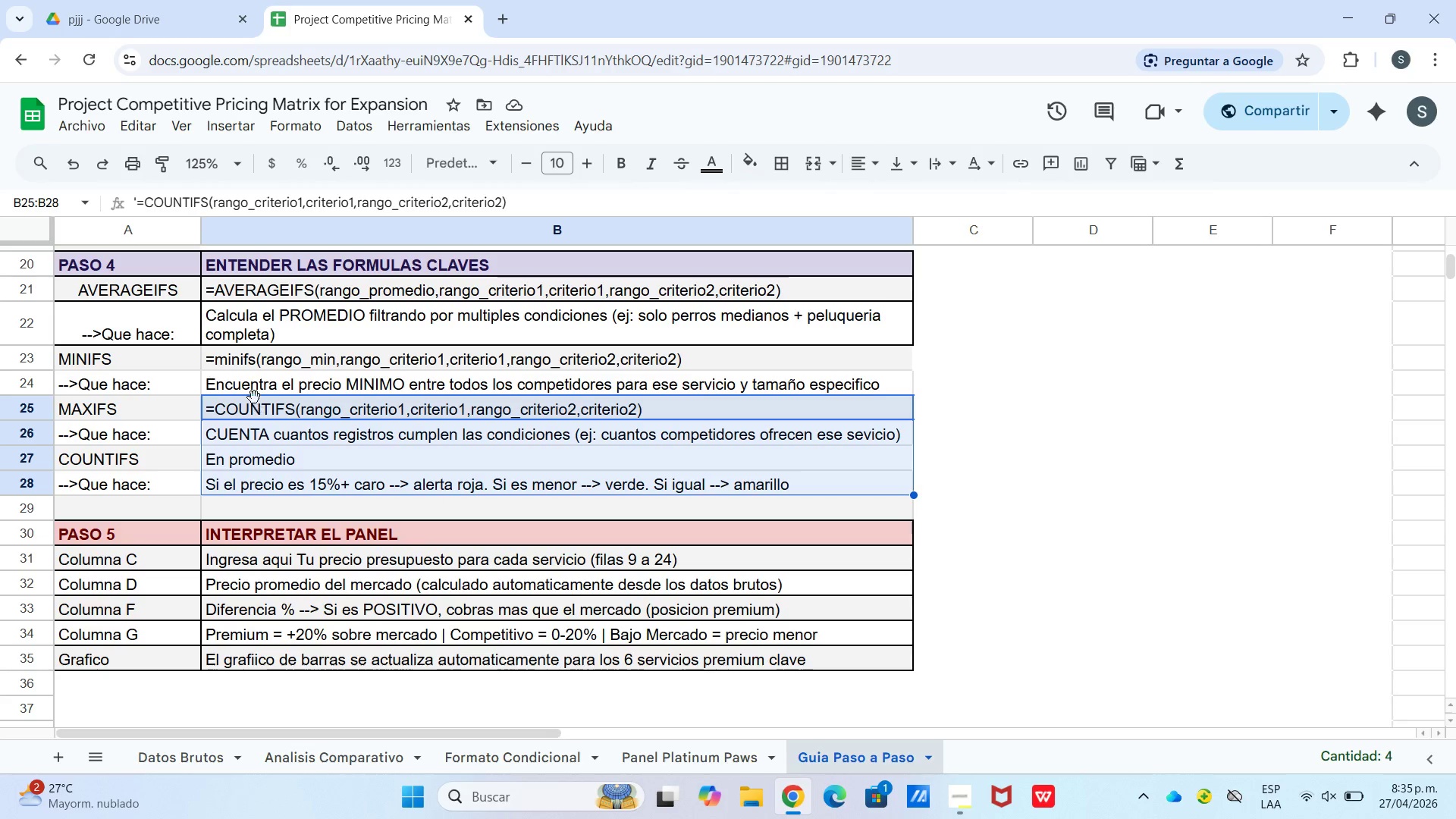 
left_click_drag(start_coordinate=[253, 397], to_coordinate=[254, 458])
 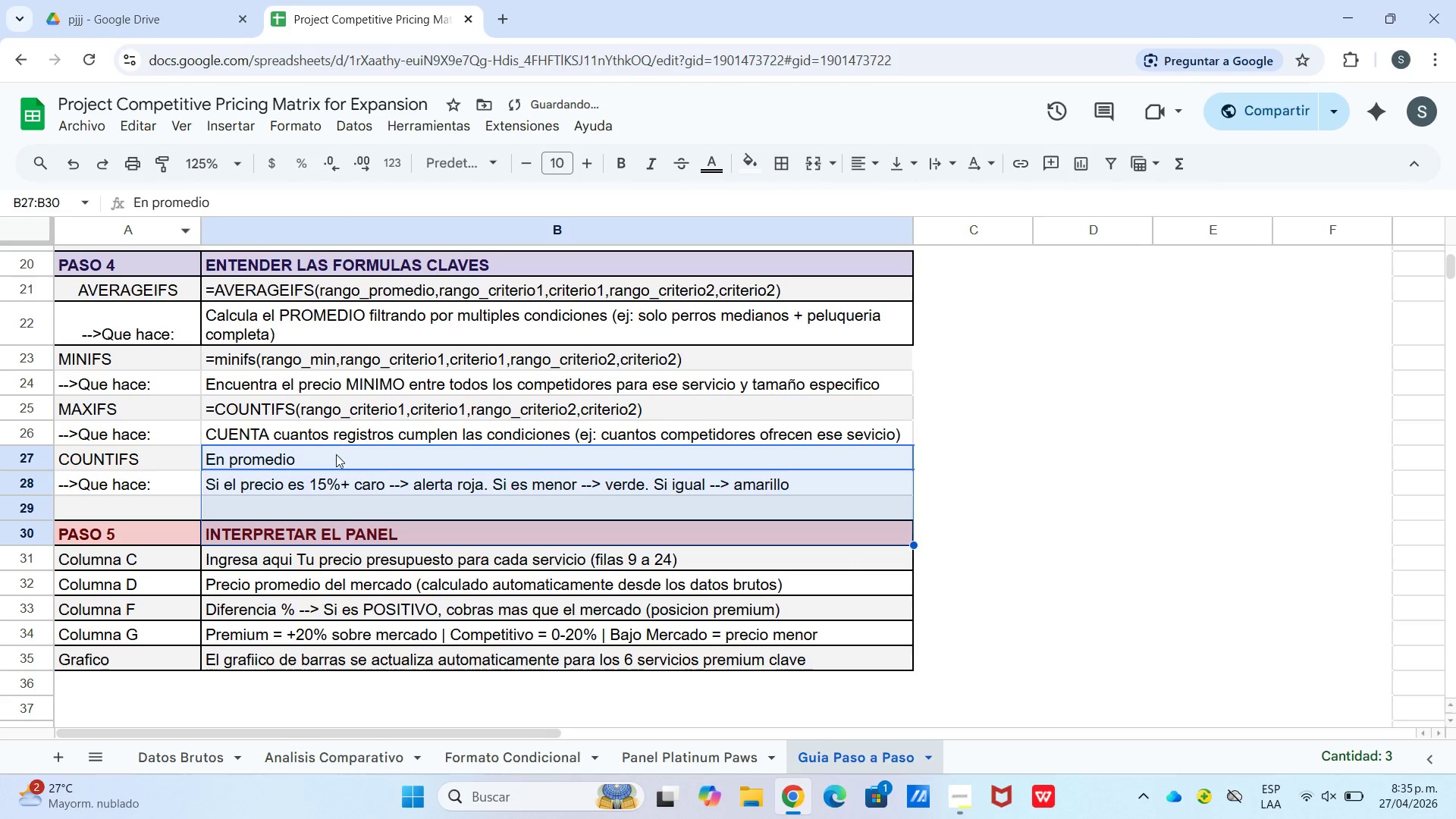 
left_click_drag(start_coordinate=[151, 541], to_coordinate=[367, 658])
 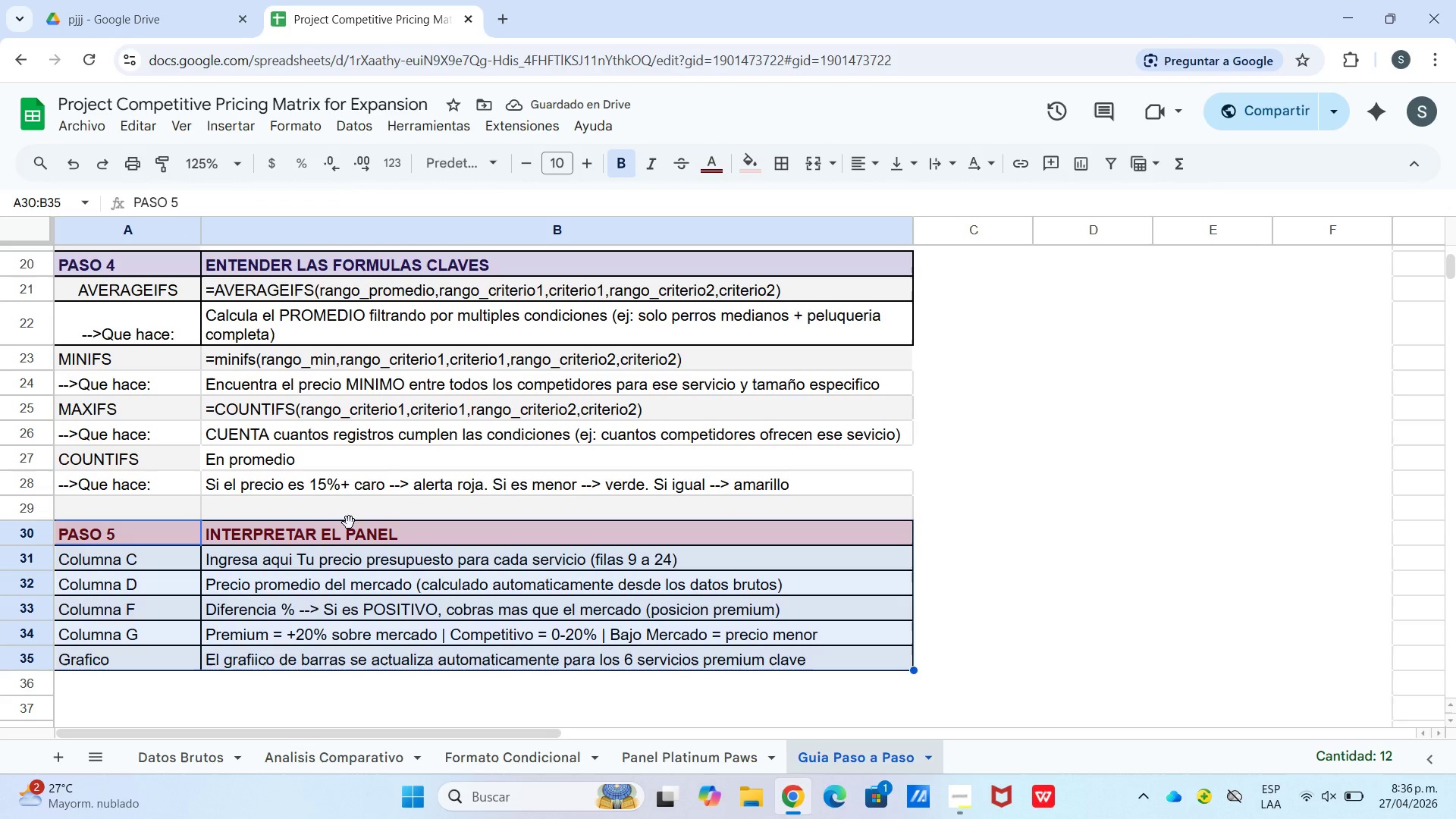 
left_click_drag(start_coordinate=[350, 523], to_coordinate=[353, 576])
 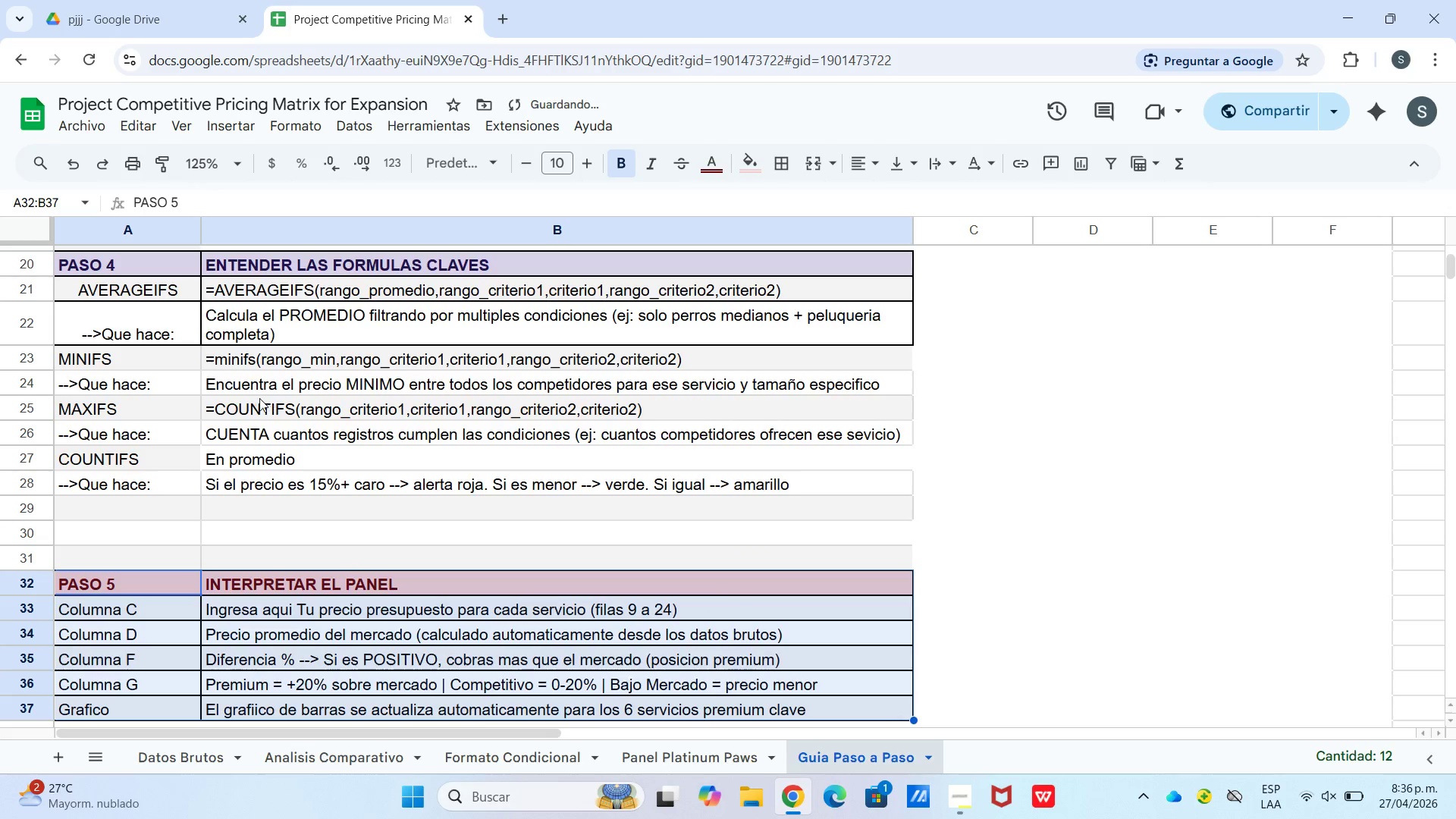 
left_click_drag(start_coordinate=[247, 408], to_coordinate=[312, 482])
 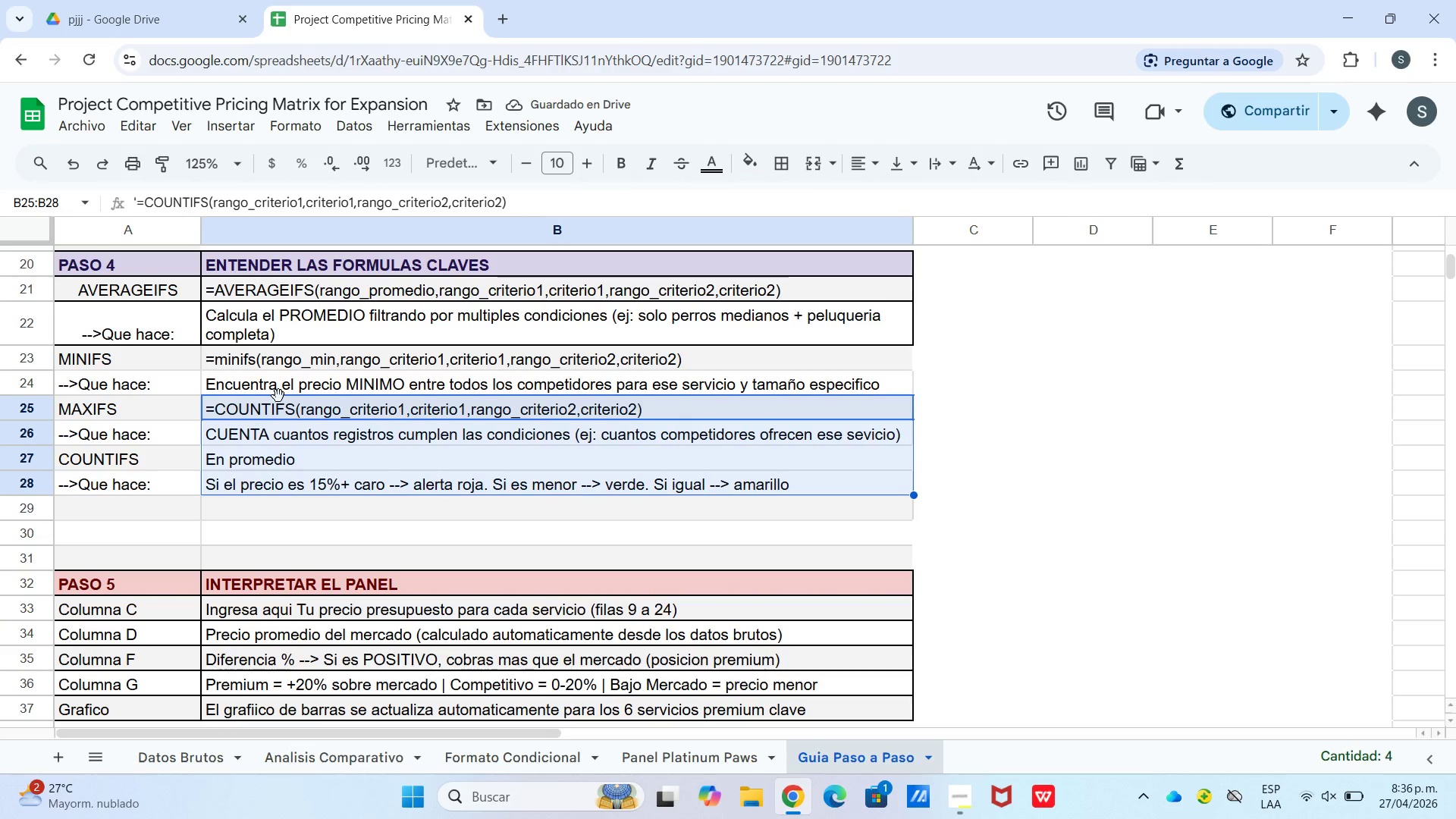 
left_click_drag(start_coordinate=[278, 397], to_coordinate=[288, 463])
 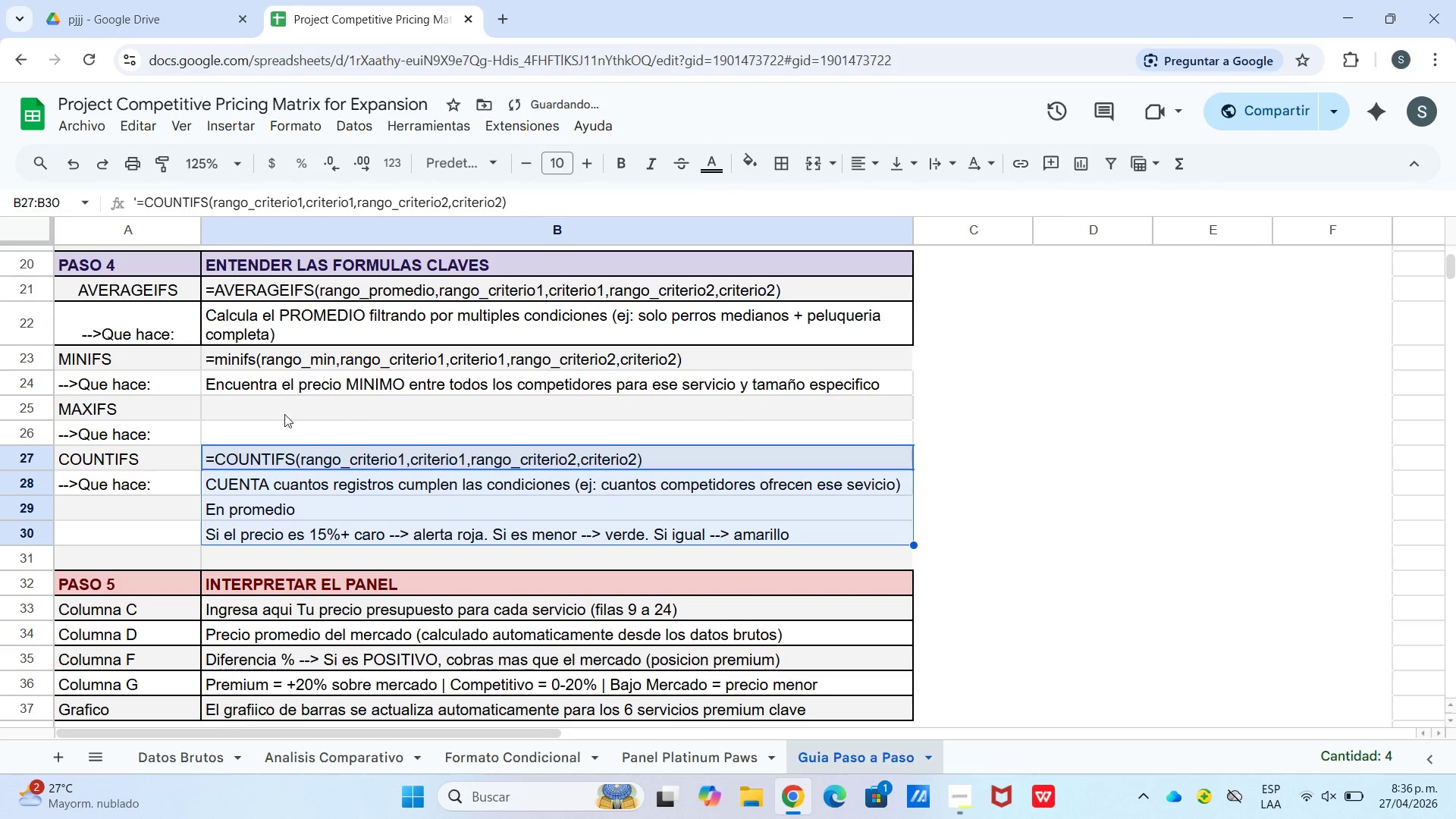 
left_click([282, 413])
 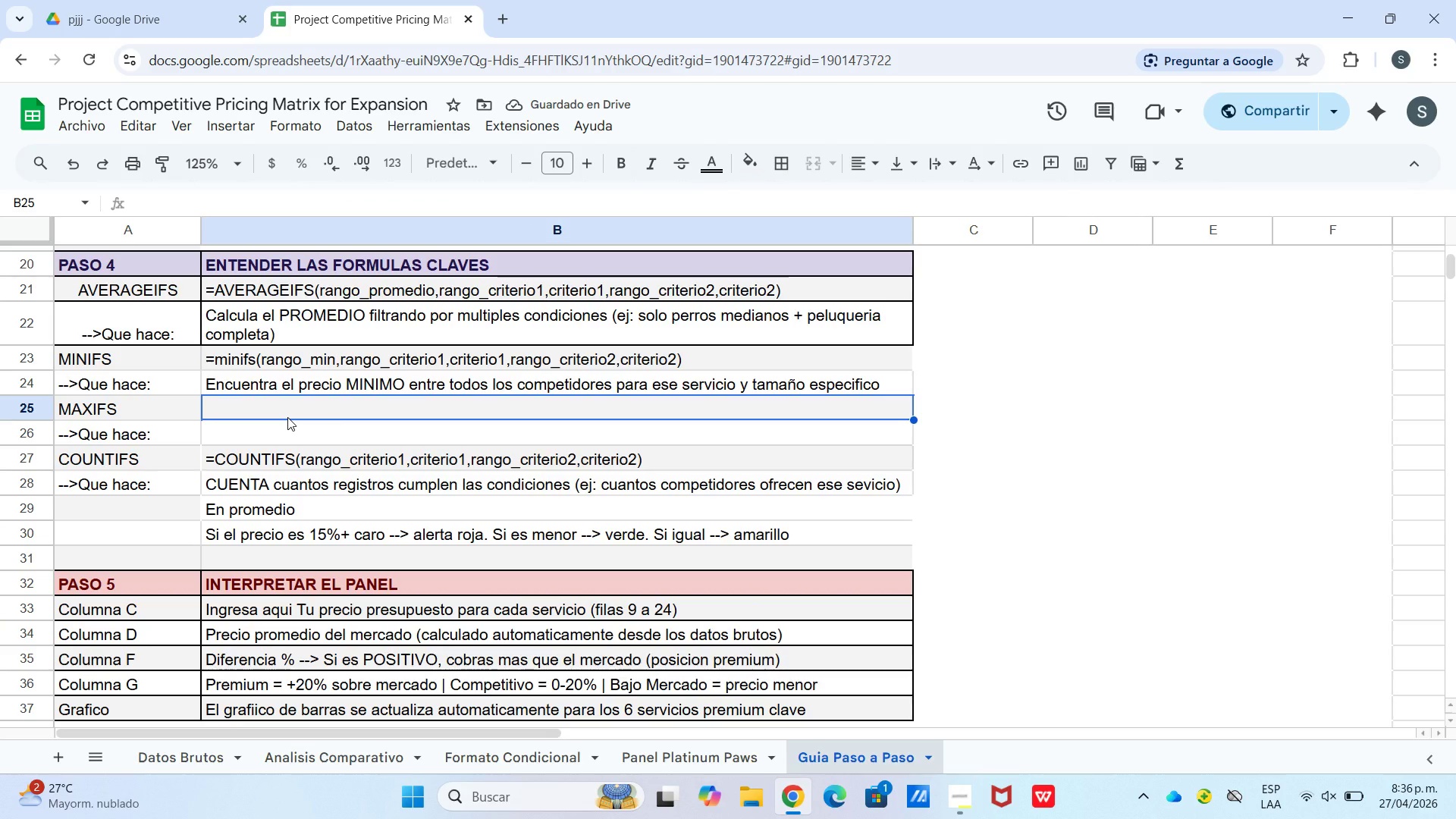 
type([)maxifs*rango_max,rangocrite)
key(Backspace)
key(Backspace)
key(Backspace)
key(Backspace)
key(Backspace)
type(_criterio1,criterio )
key(Backspace)
type(11)
key(Backspace)
type(,rango_cir)
key(Backspace)
key(Backspace)
type(riterio )
key(Backspace)
type(2,criterio2()
 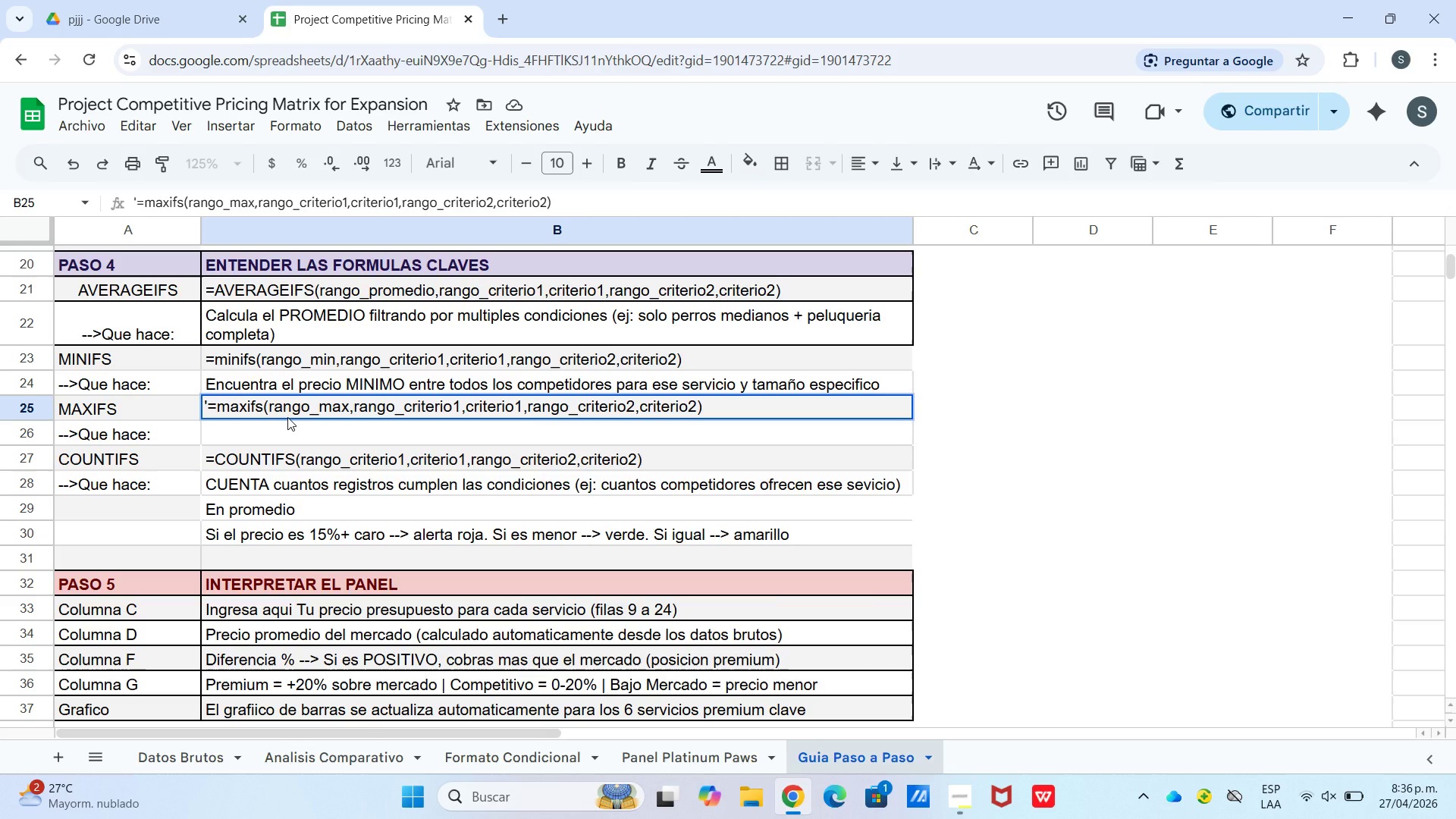 
left_click([223, 422])
 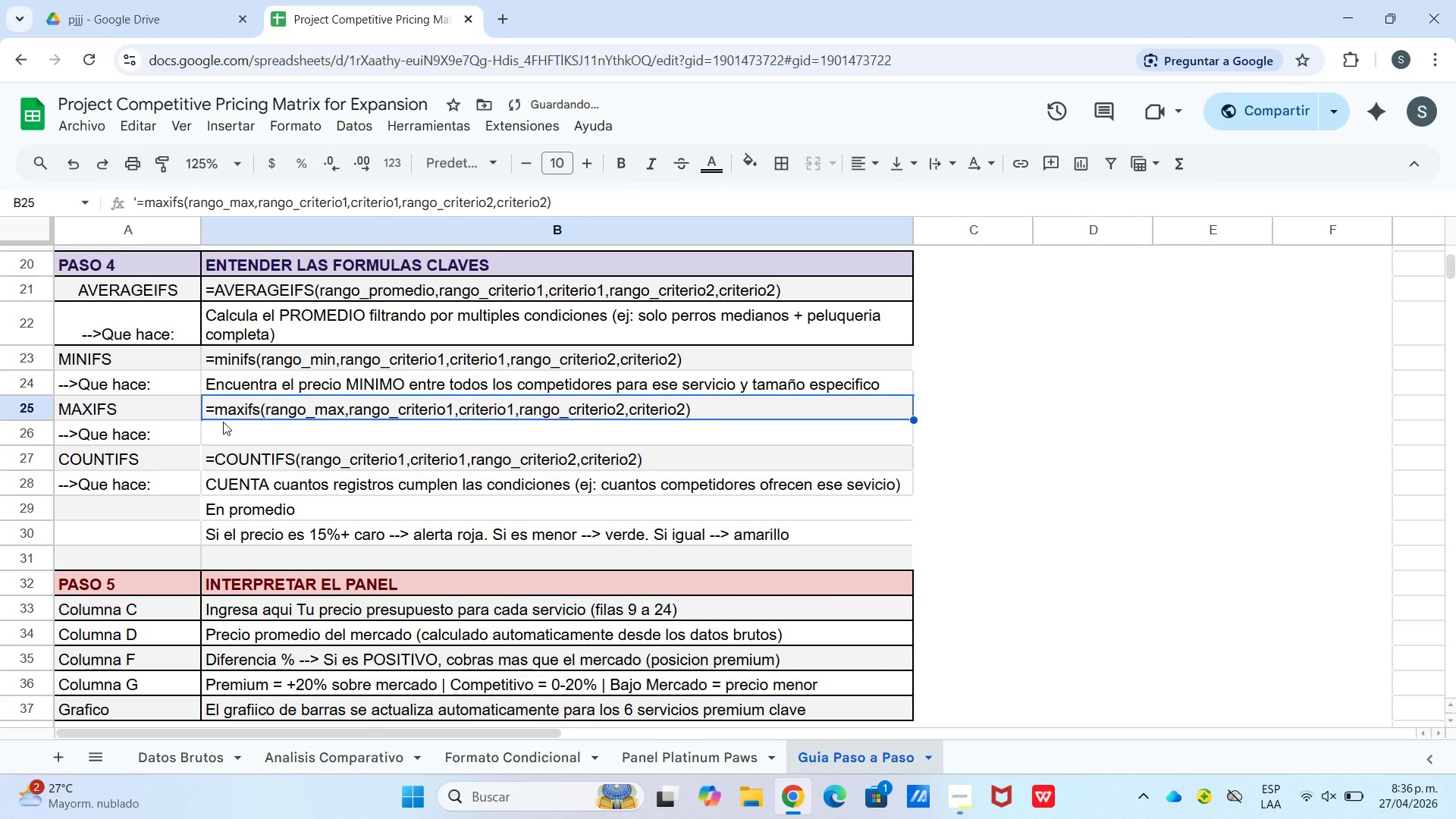 
type(Encuentra el precio MAXIMO entree )
key(Backspace)
key(Backspace)
type( todos los )
 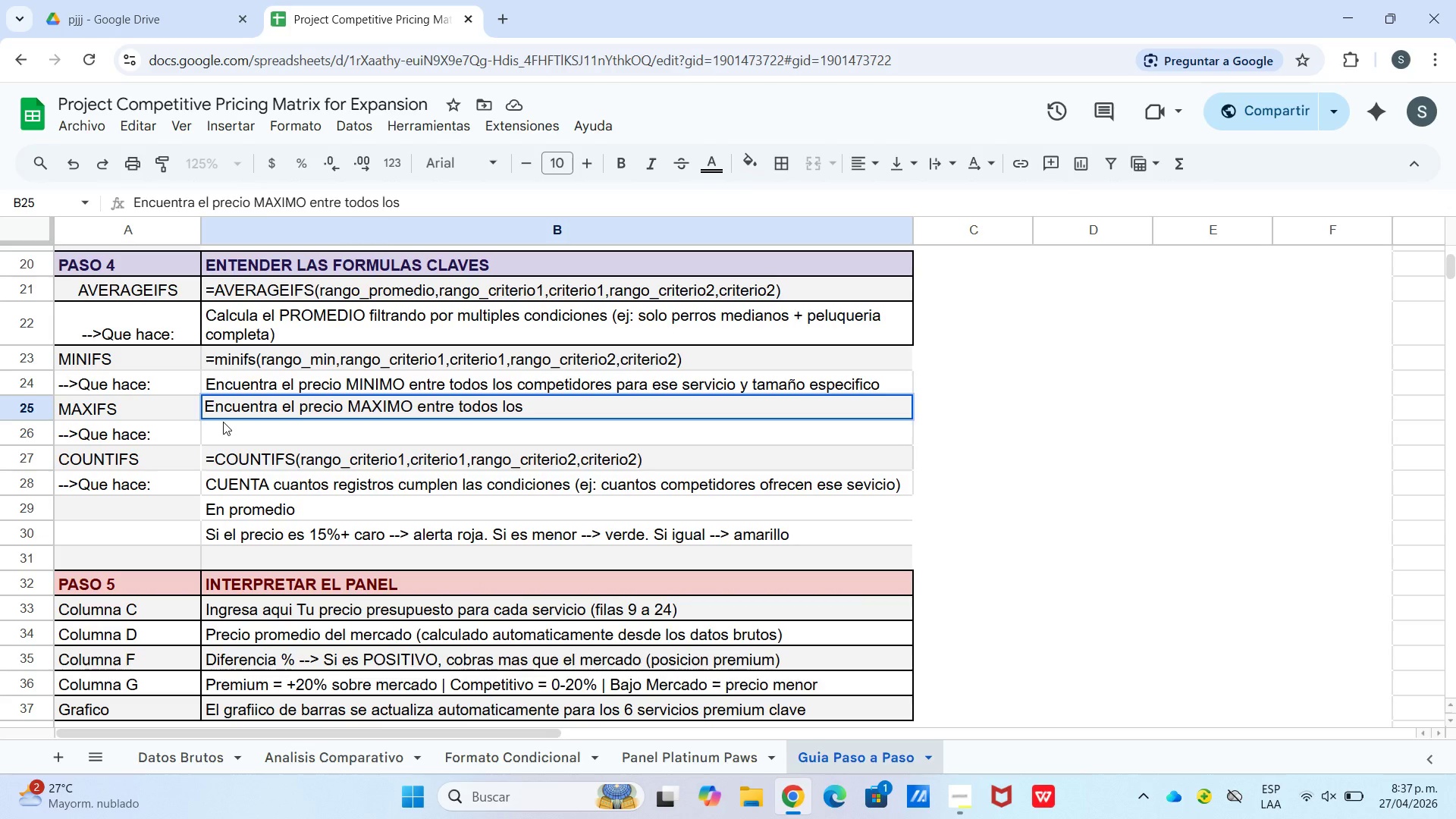 
left_click([315, 437])
 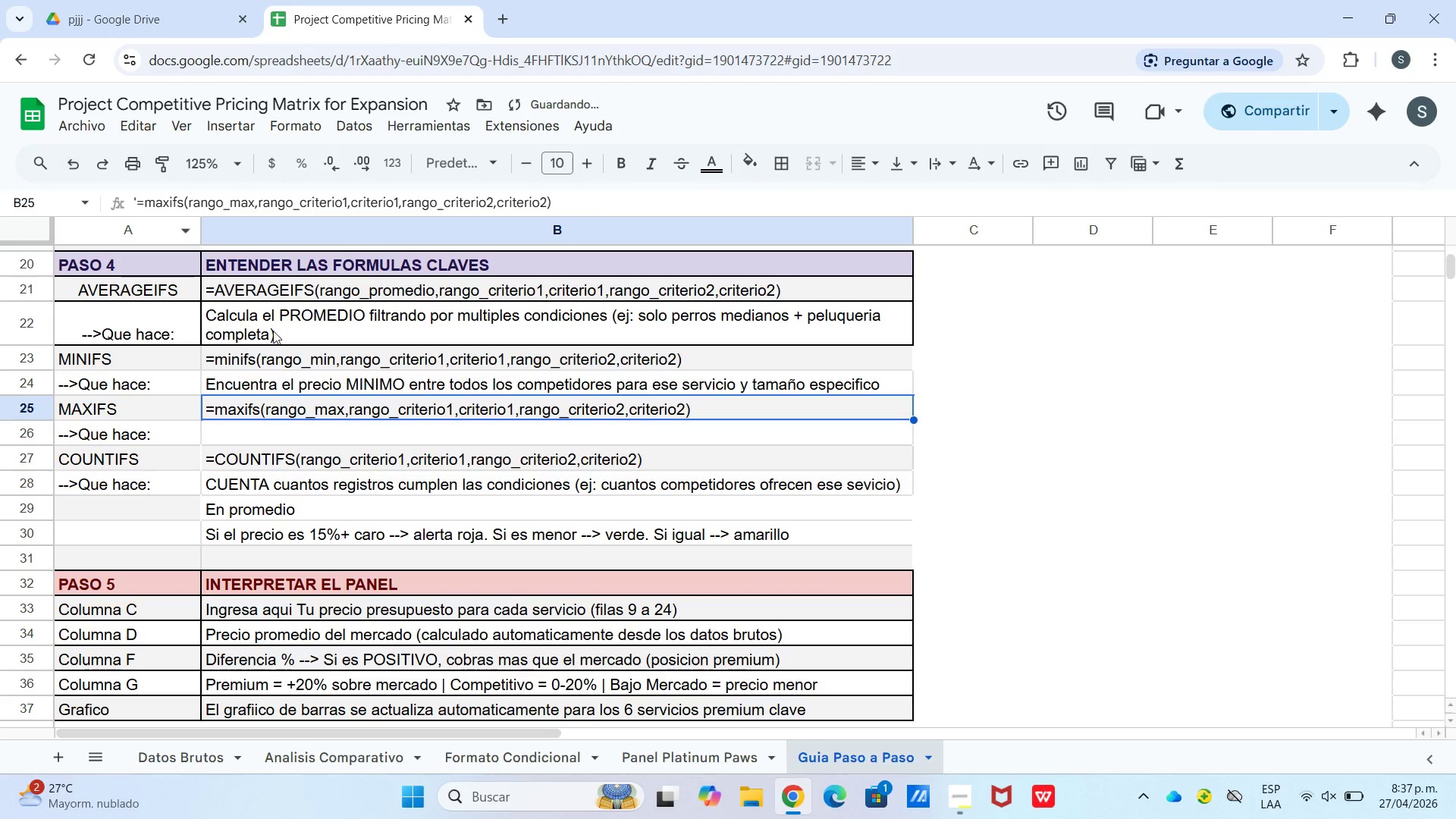 
left_click([320, 447])
 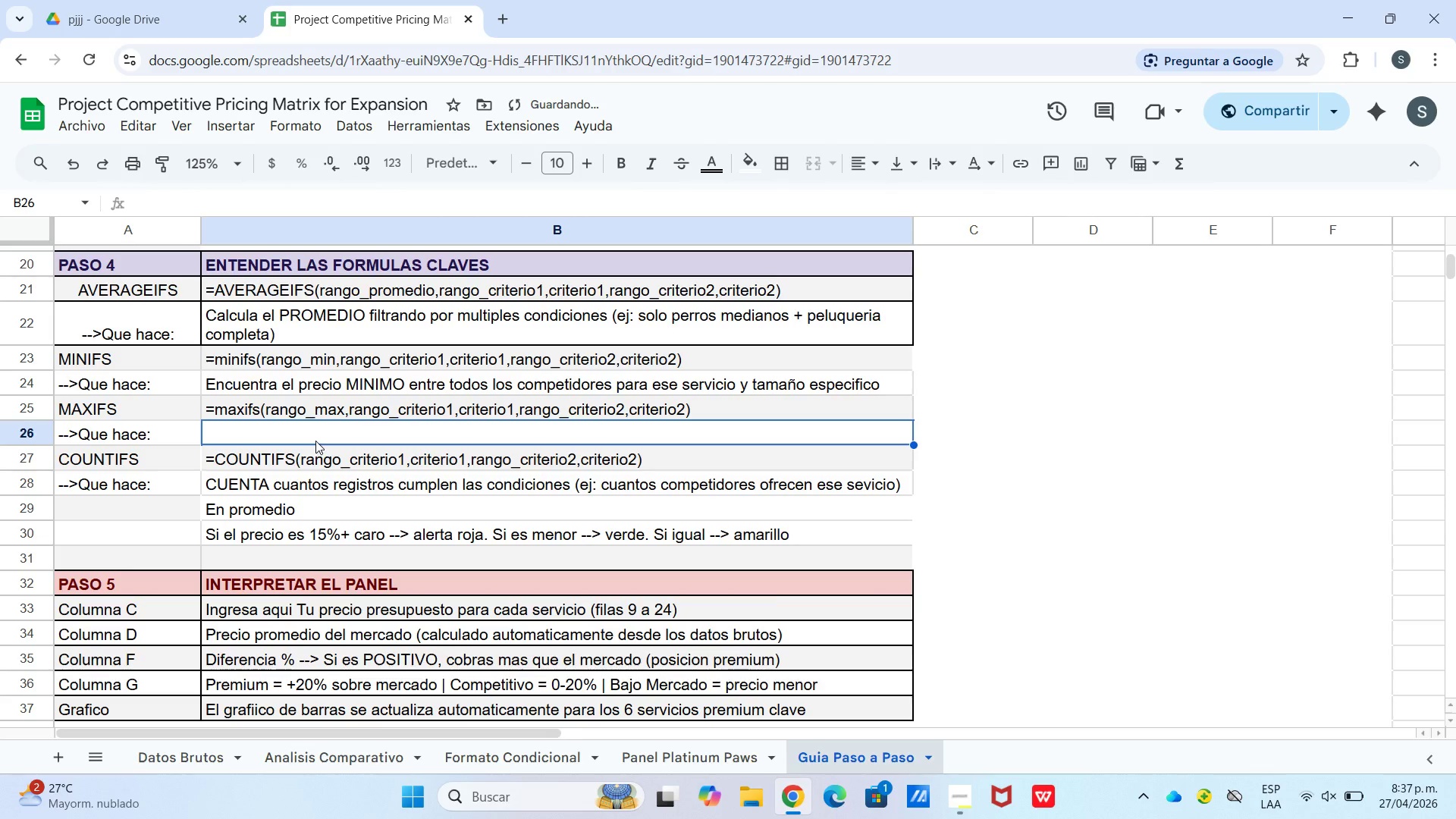 
type(Encuentra el precio MAXIMO entre todosl )
key(Backspace)
key(Backspace)
type( ls)
key(Backspace)
type(os competidores para ese servicio y tama`o)
 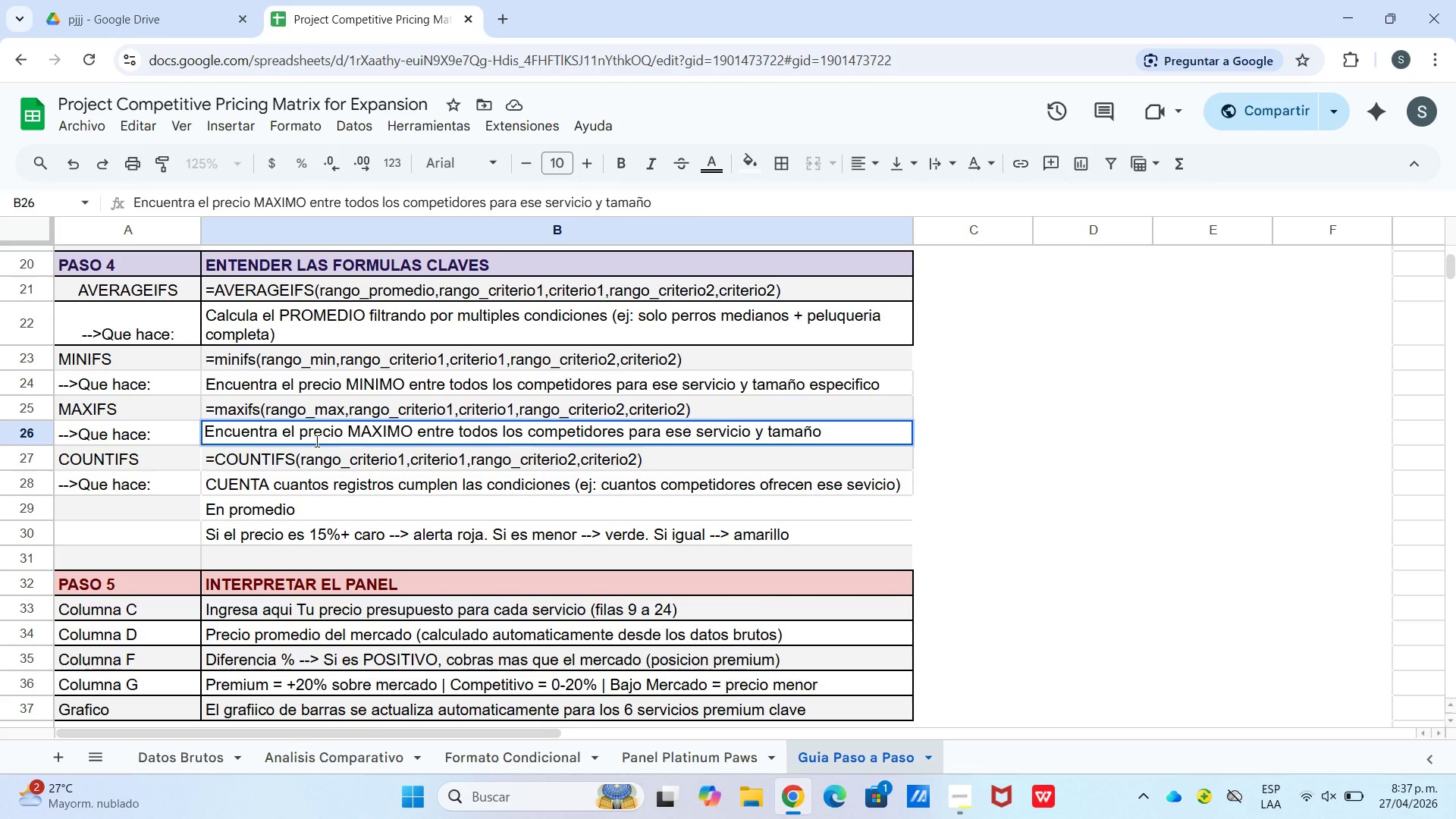 
type( especig)
key(Backspace)
type(fico)
 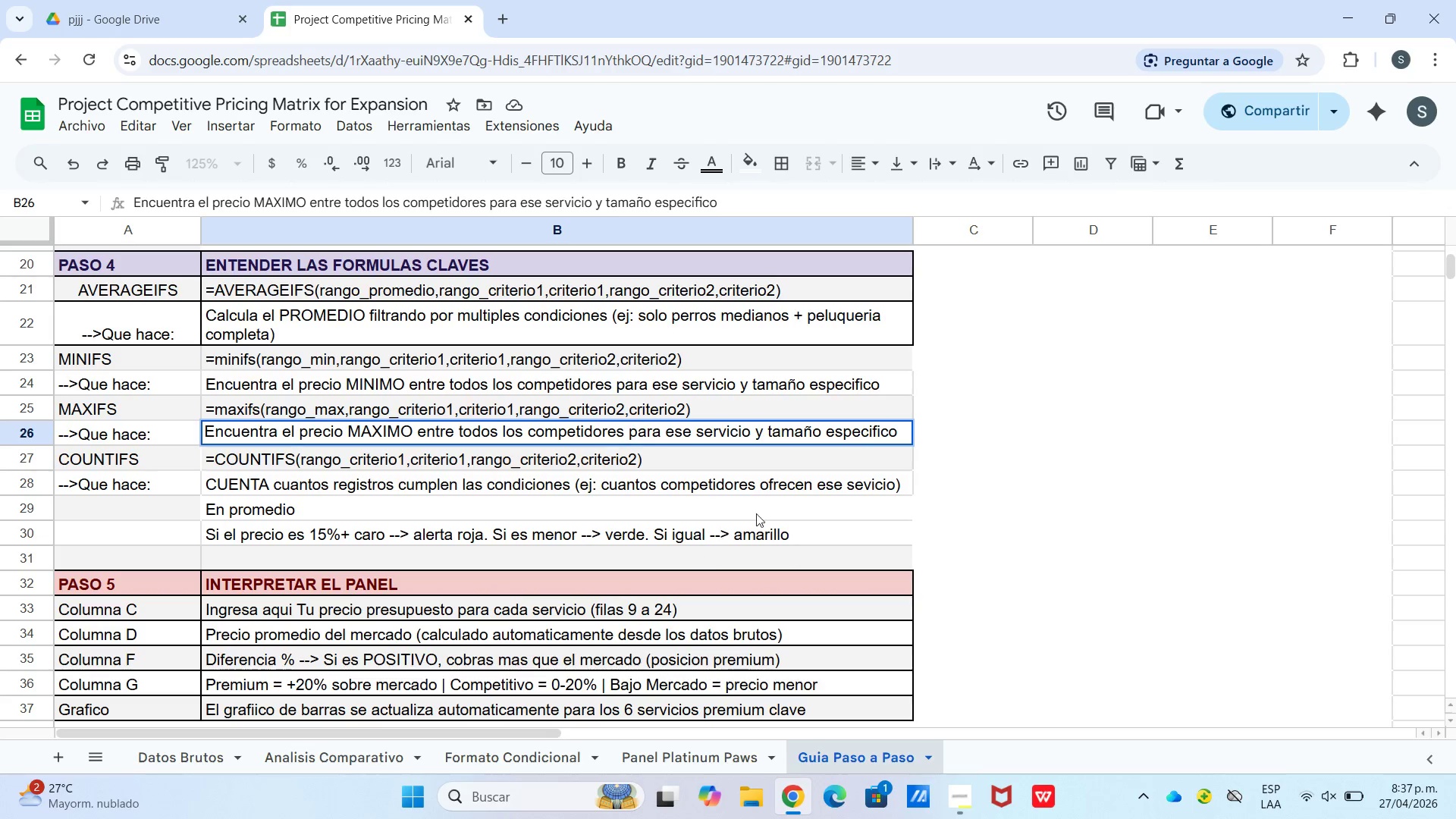 
left_click_drag(start_coordinate=[1035, 471], to_coordinate=[1028, 471])
 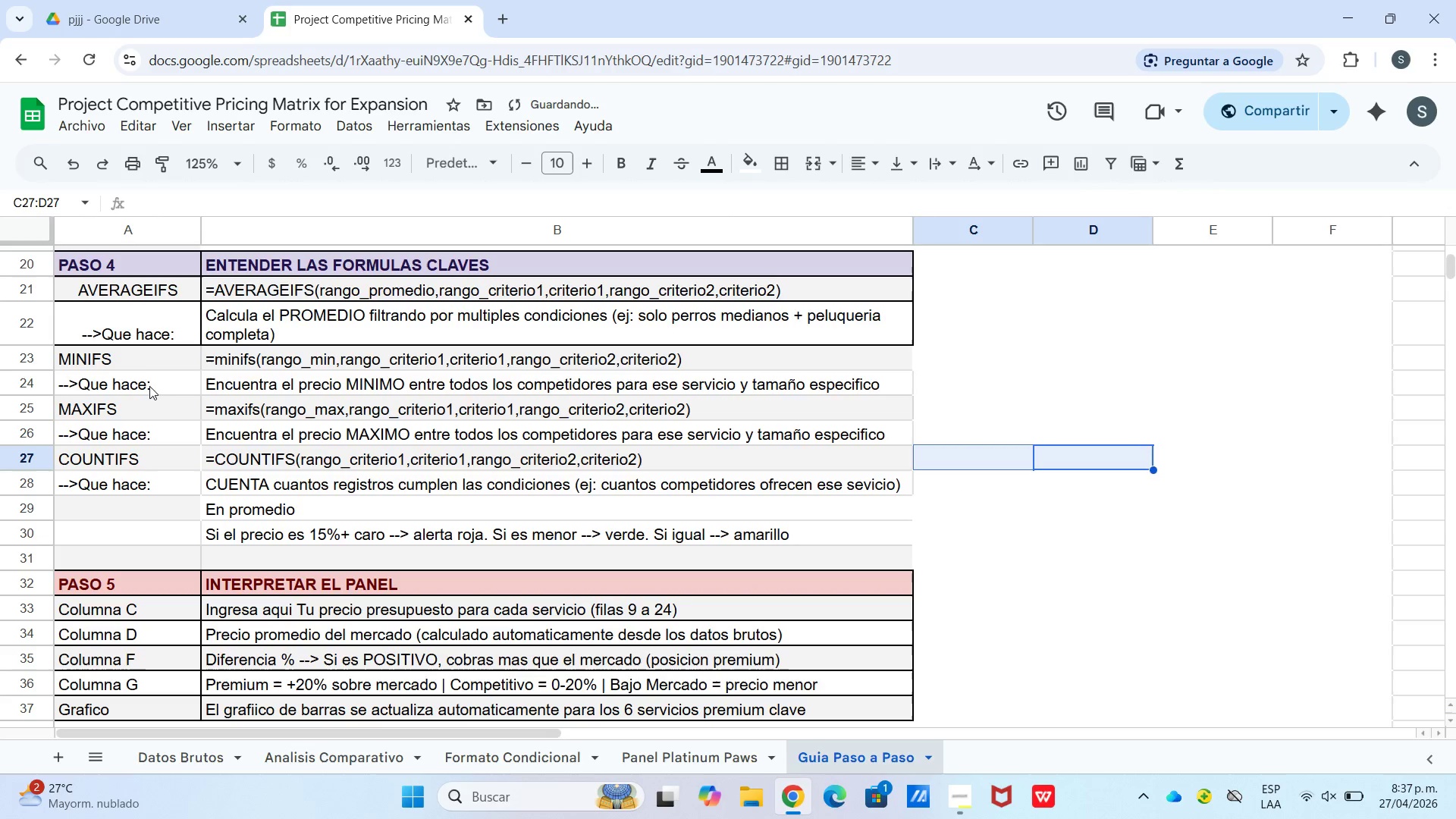 
left_click_drag(start_coordinate=[139, 359], to_coordinate=[795, 545])
 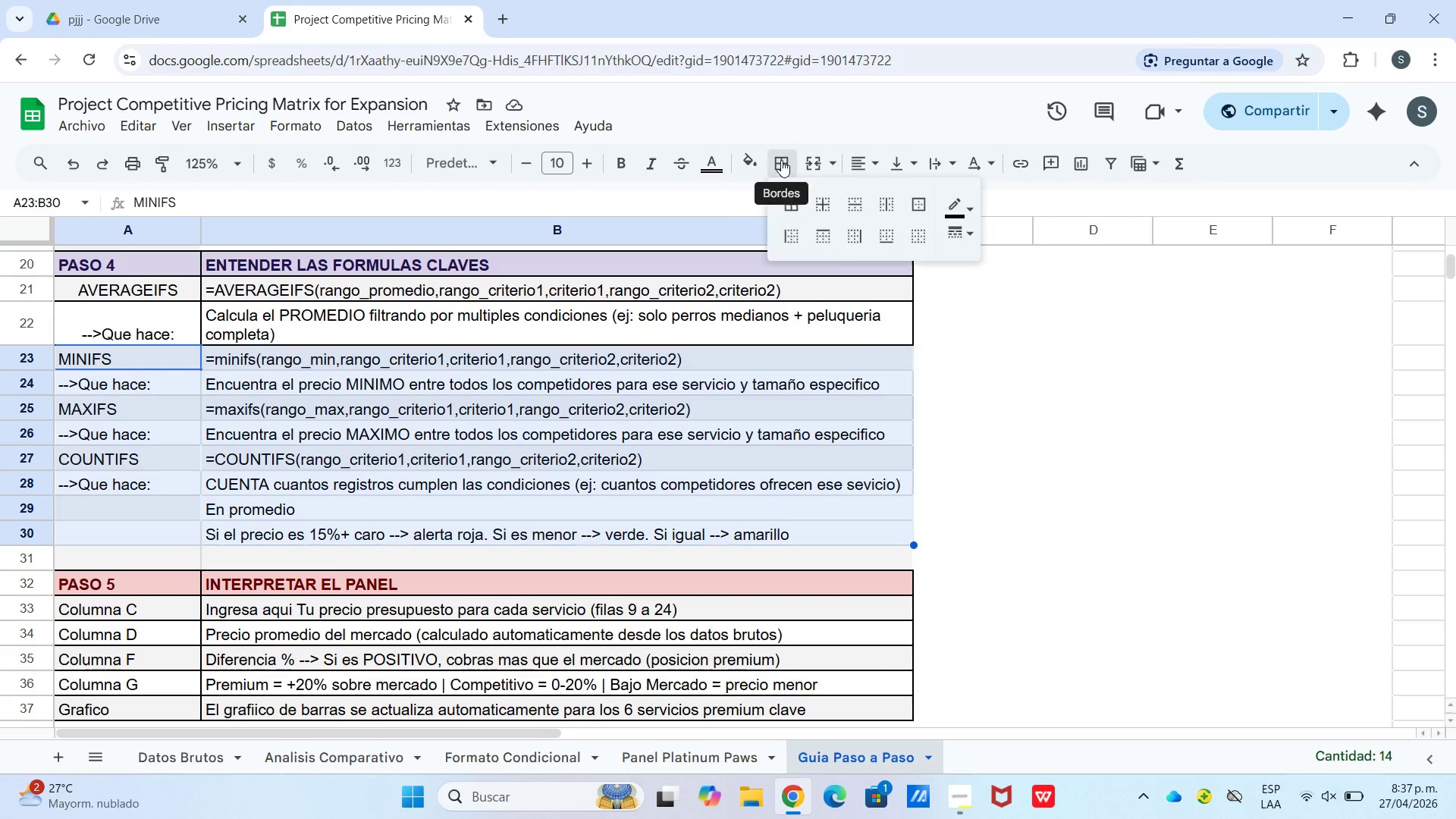 
left_click([801, 202])
 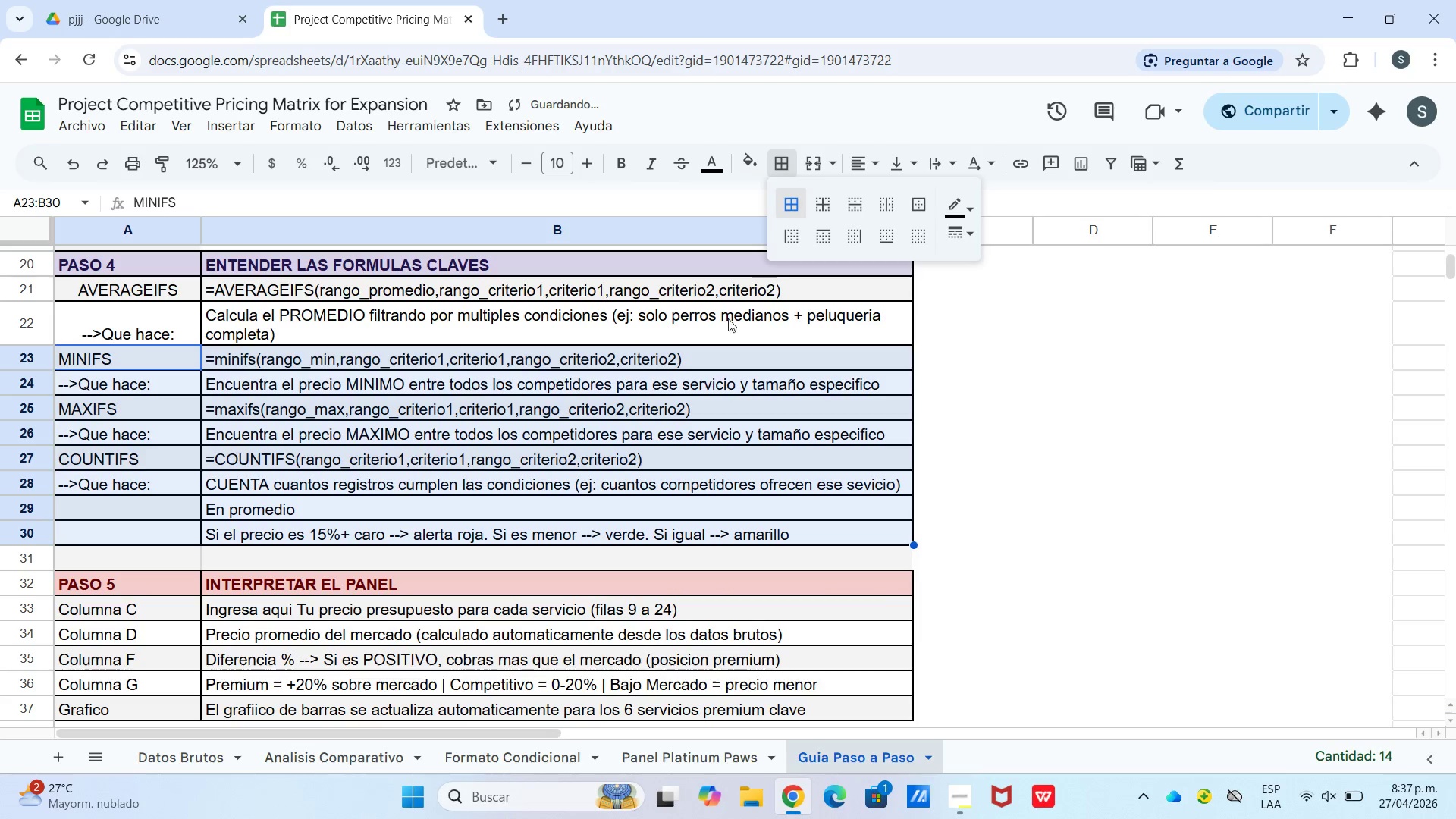 
scroll: coordinate [539, 548], scroll_direction: up, amount: 1.0
 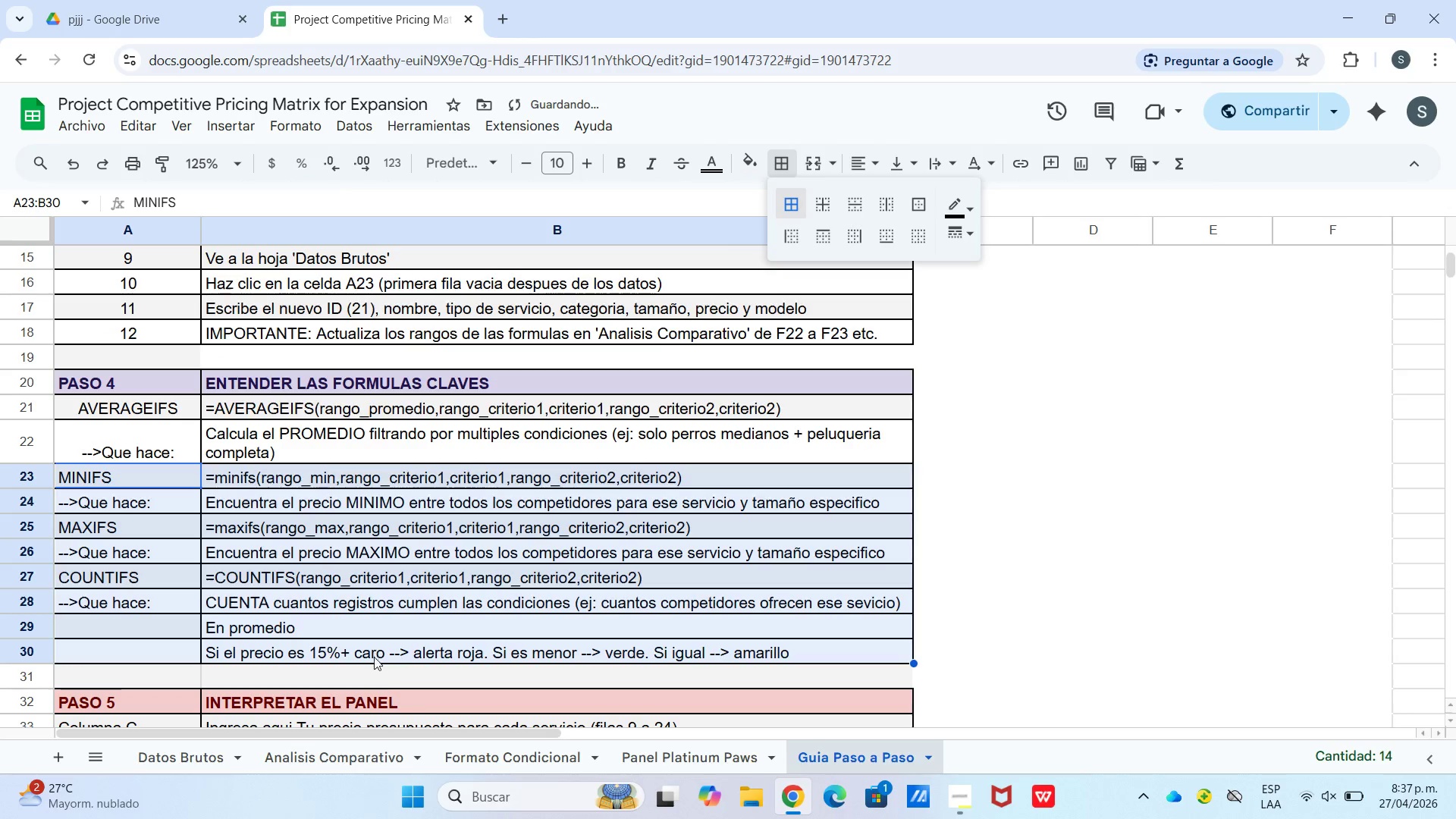 
left_click([381, 682])
 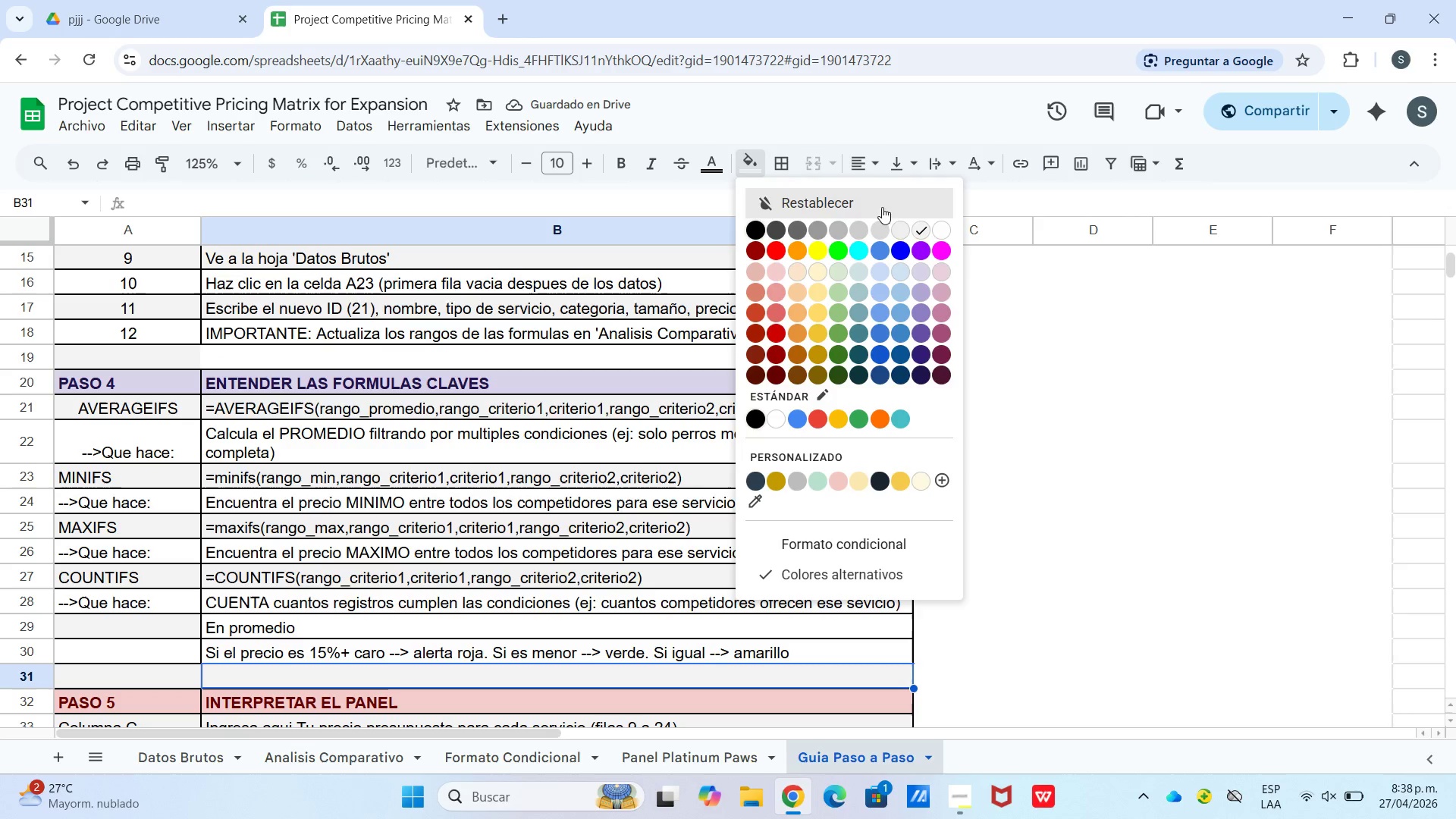 
left_click([943, 234])
 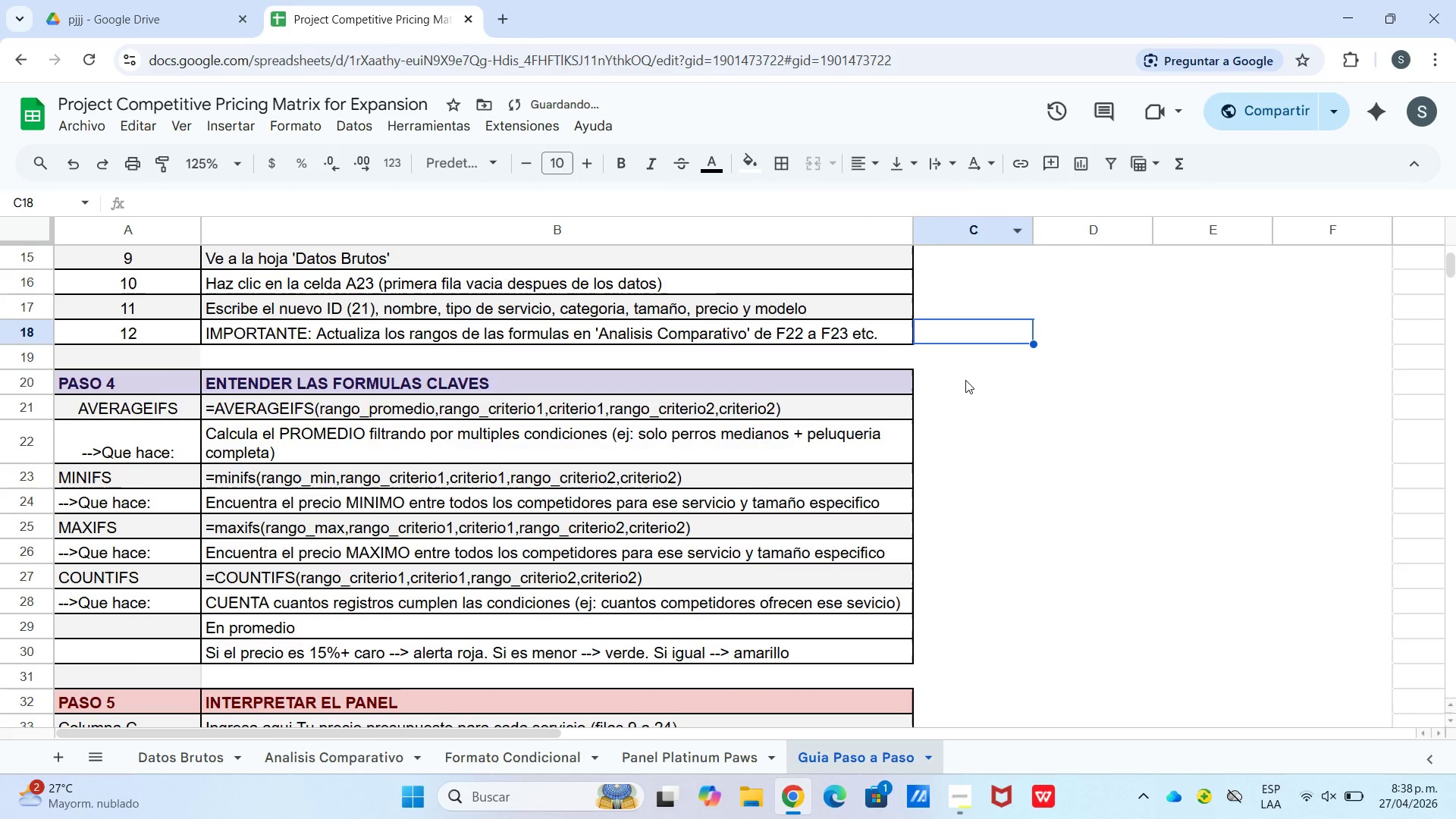 
scroll: coordinate [876, 419], scroll_direction: down, amount: 1.0
 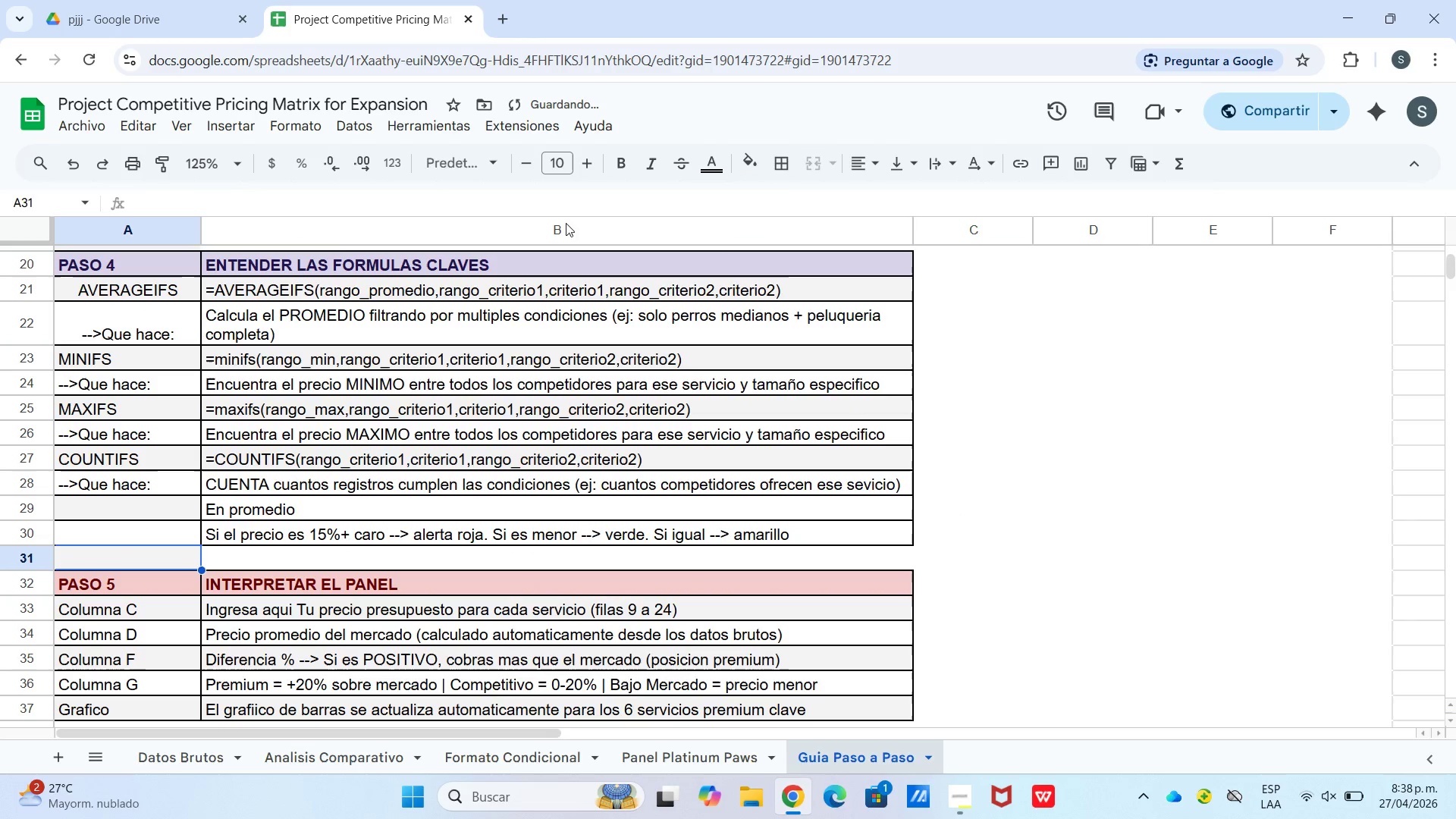 
left_click_drag(start_coordinate=[755, 165], to_coordinate=[755, 169])
 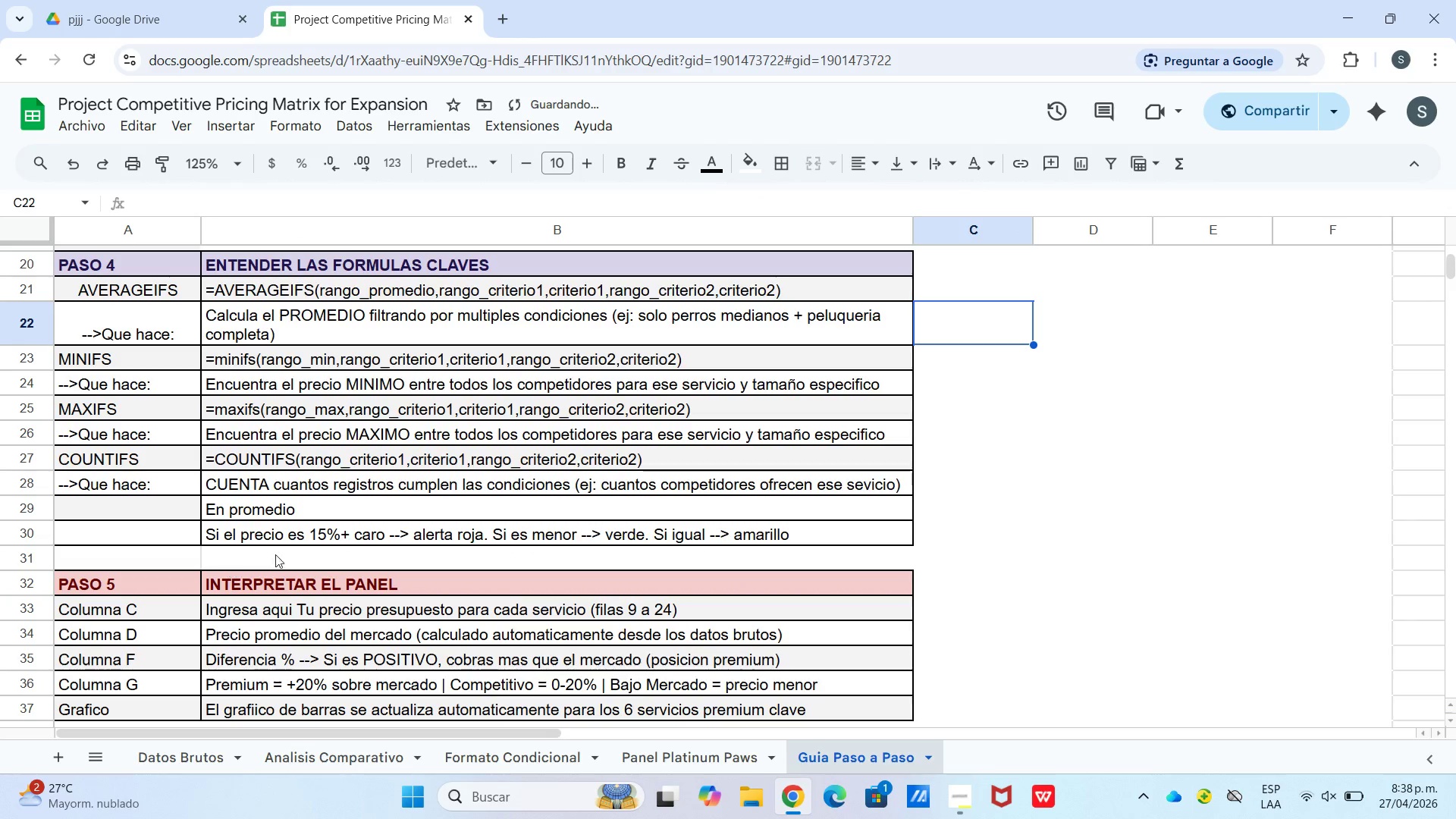 
left_click_drag(start_coordinate=[184, 560], to_coordinate=[224, 560])
 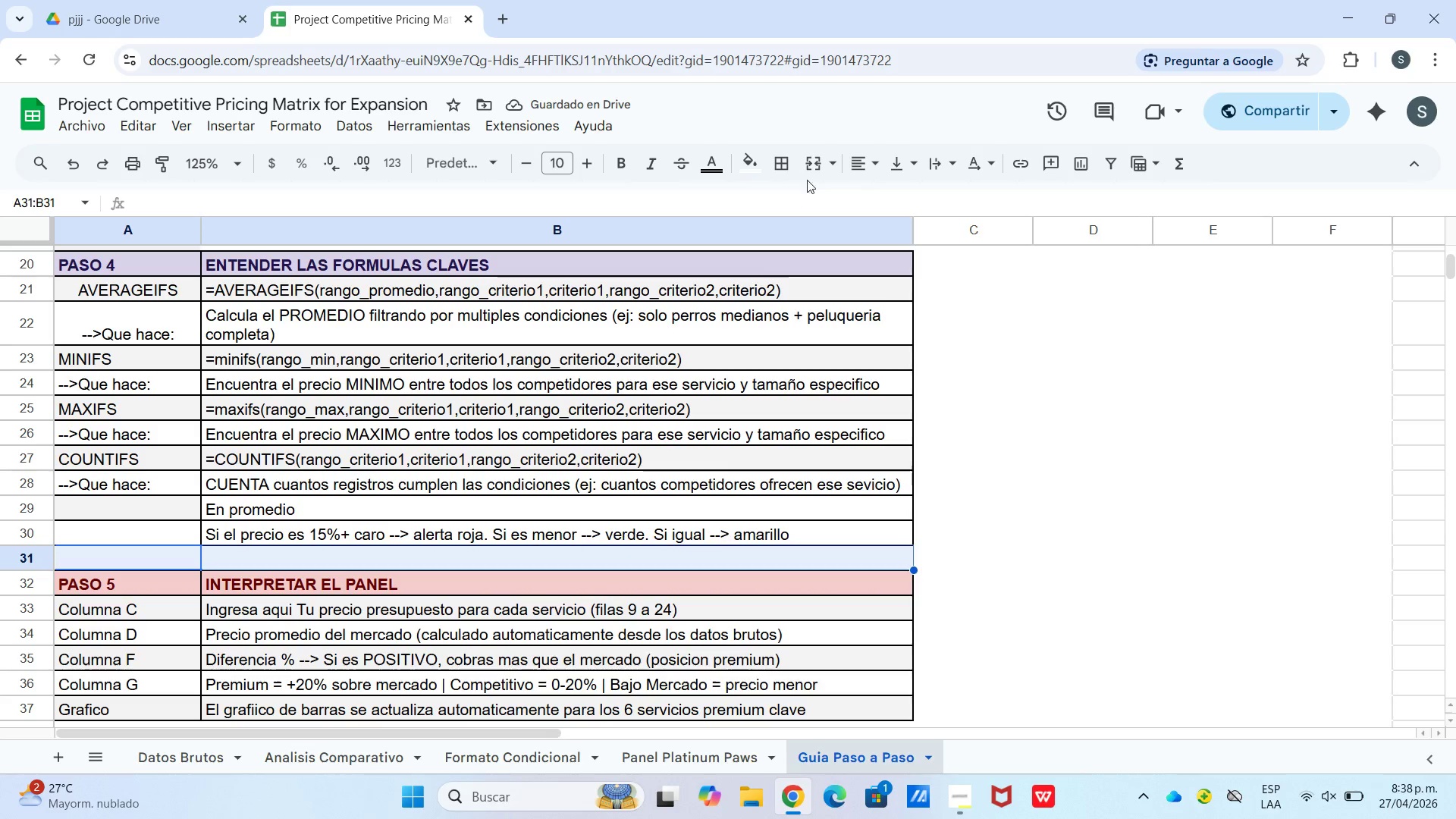 
left_click([817, 173])
 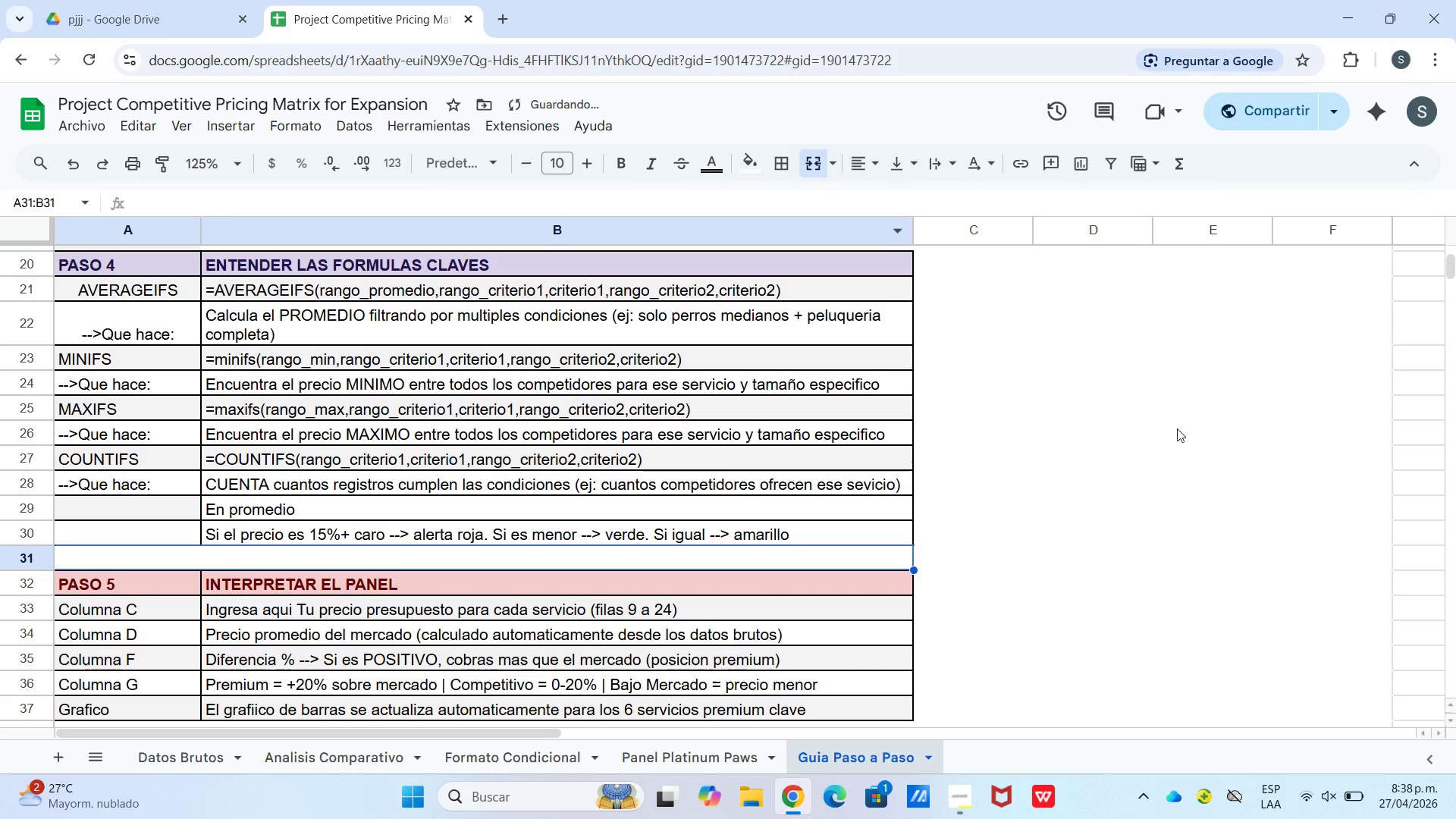 
left_click_drag(start_coordinate=[1177, 428], to_coordinate=[1168, 426])
 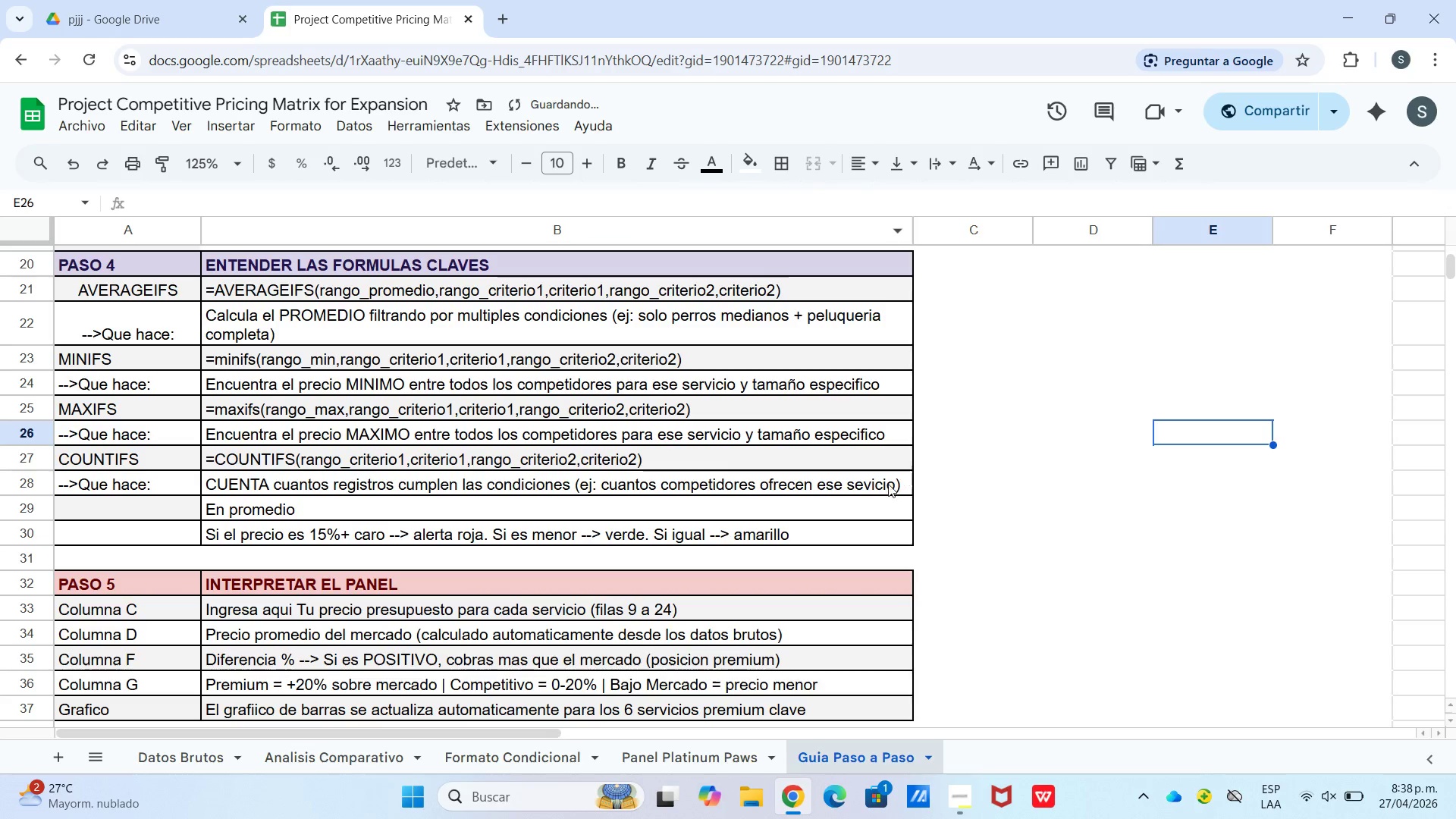 
scroll: coordinate [839, 487], scroll_direction: down, amount: 1.0
 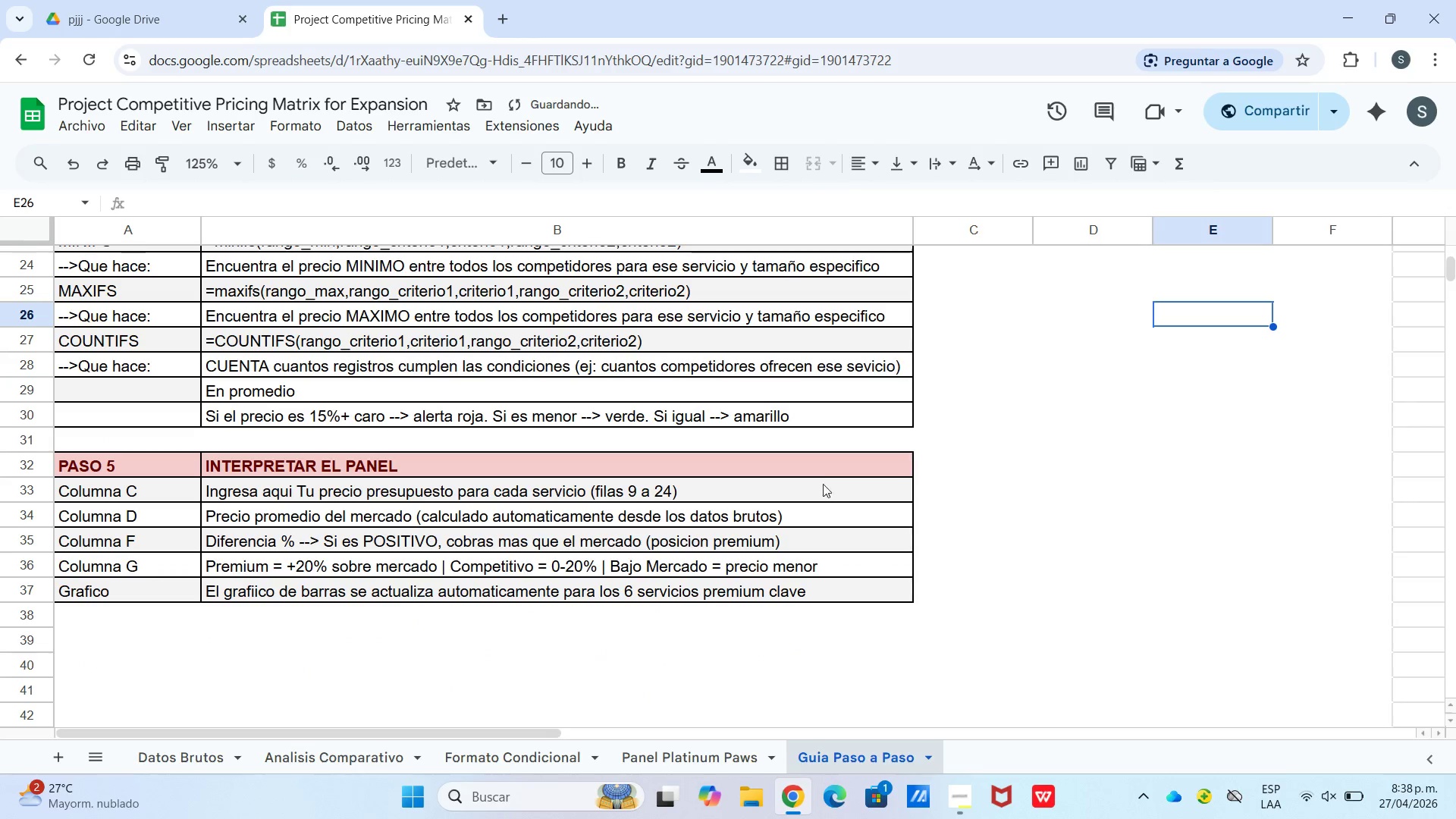 
scroll: coordinate [874, 494], scroll_direction: up, amount: 3.0
 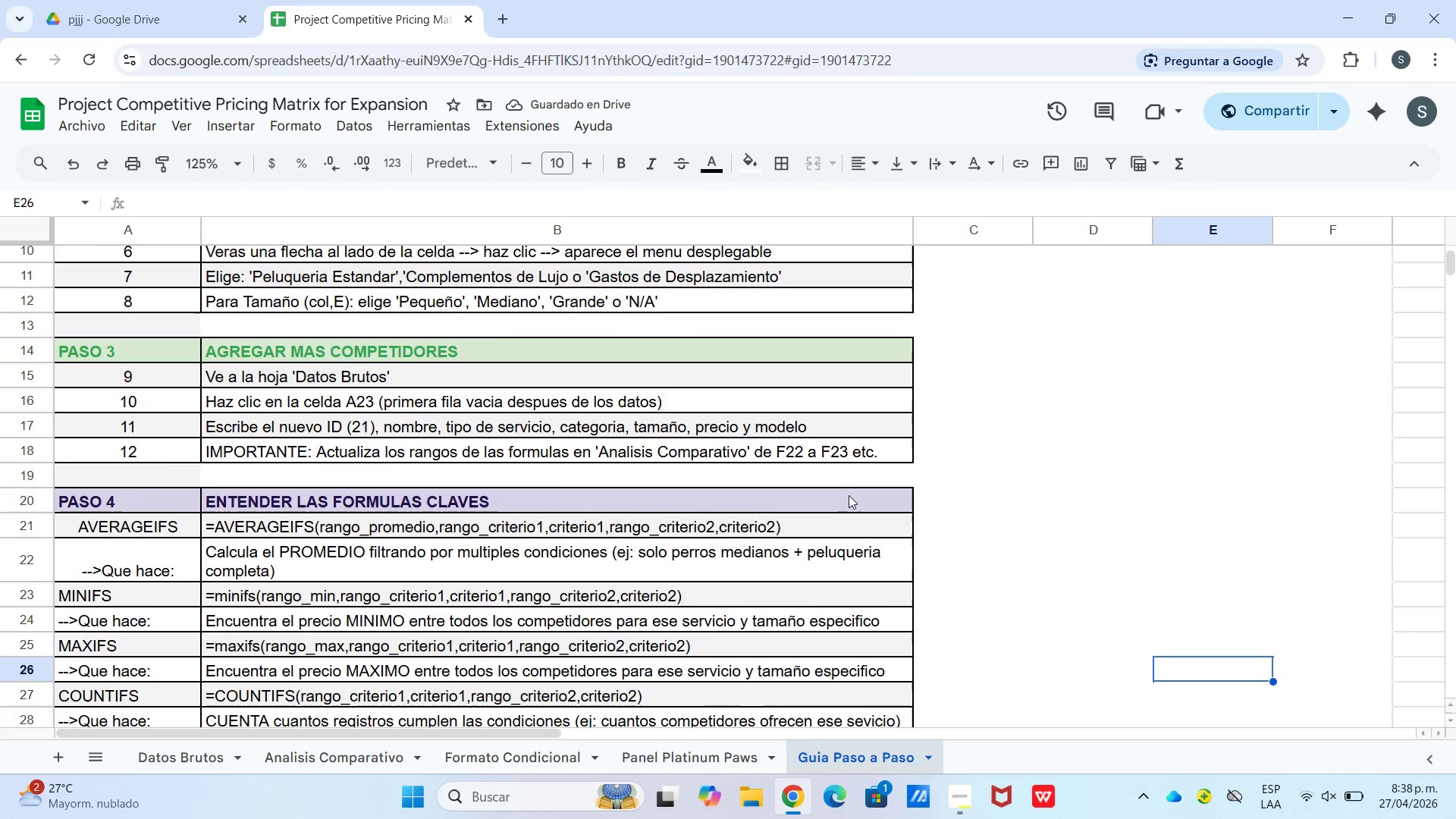 
scroll: coordinate [812, 504], scroll_direction: down, amount: 1.0
 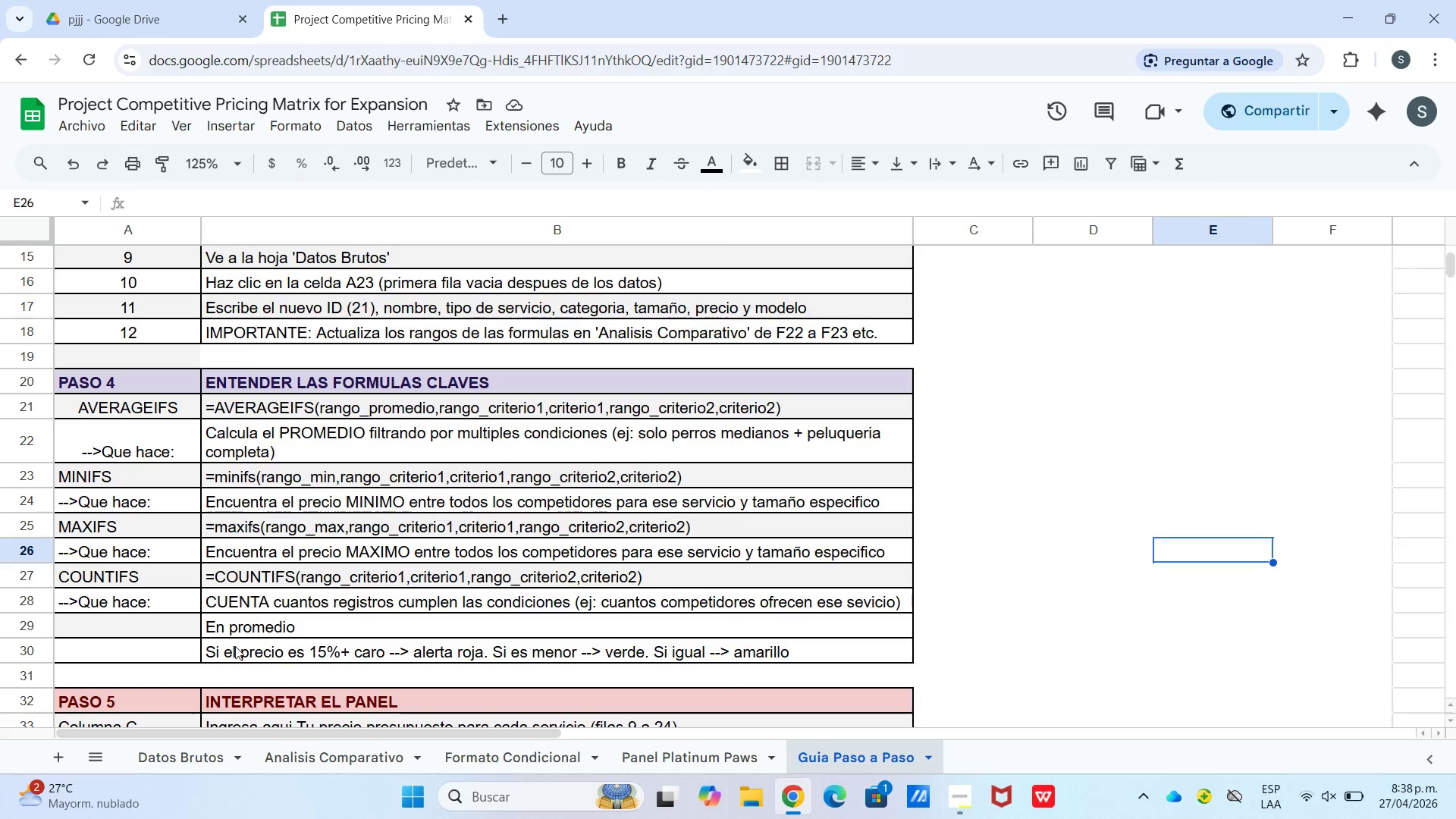 
double_click([172, 633])
 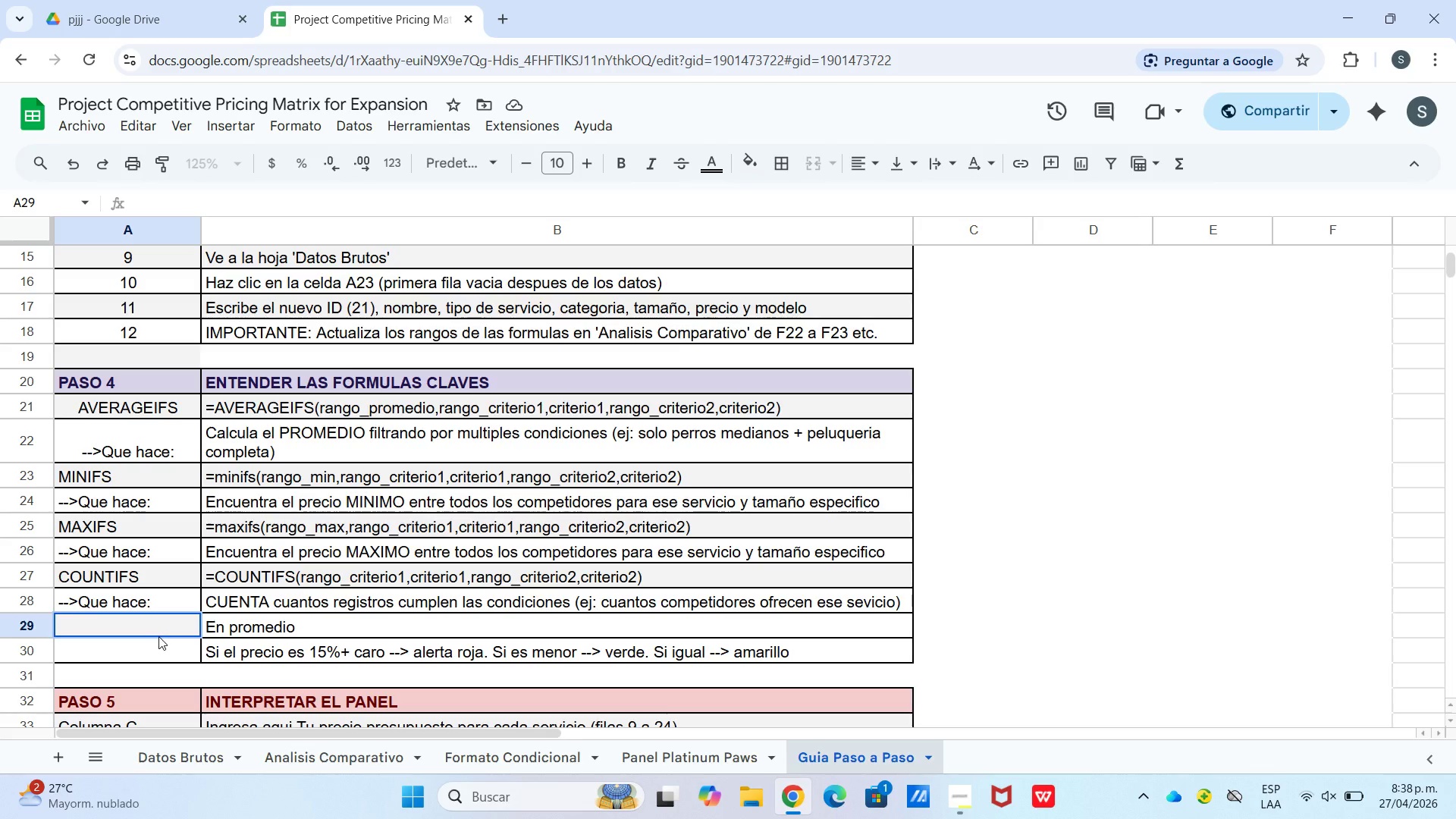 
wait(5.67)
 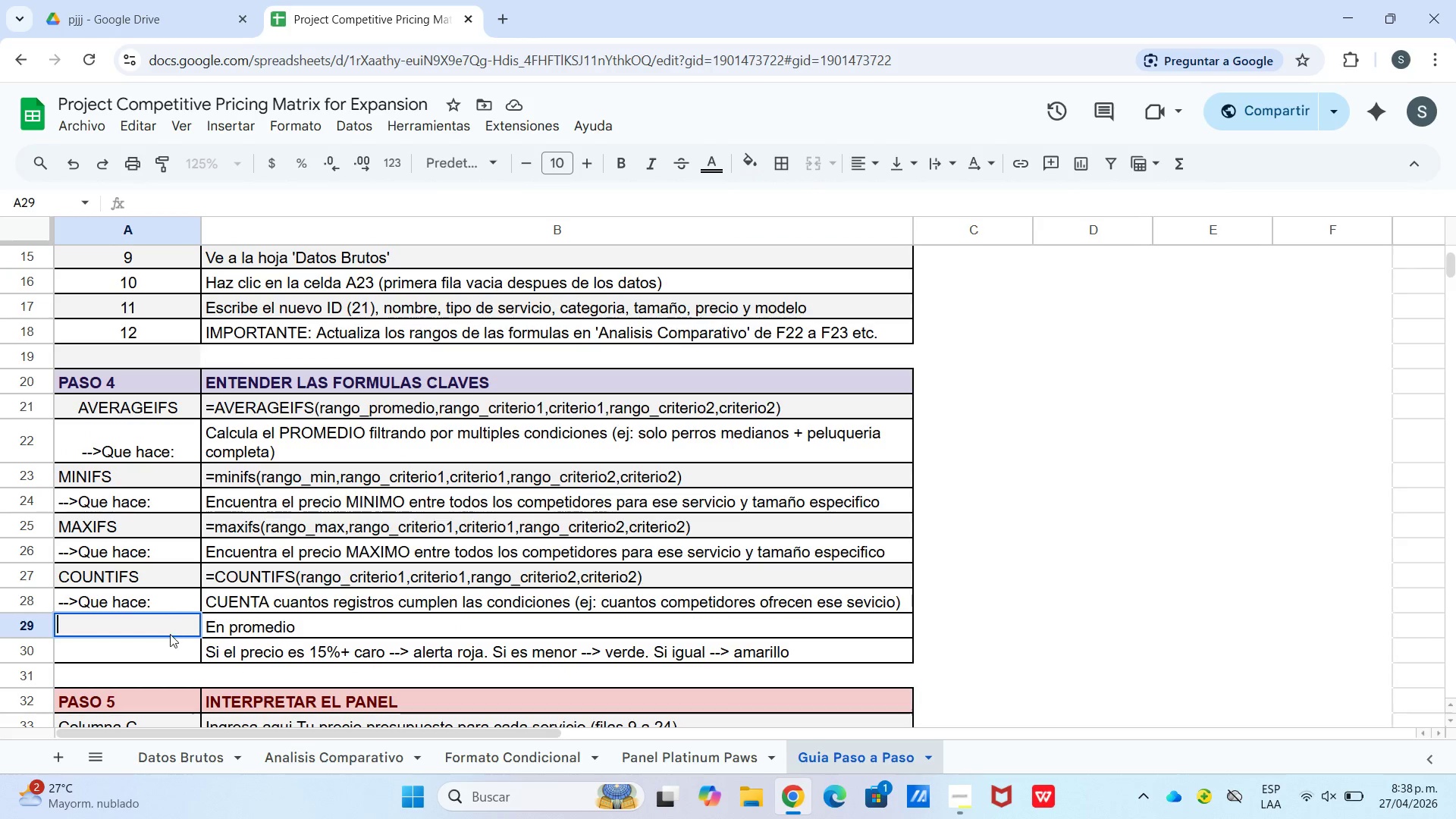 
type(F anidaod)
key(Backspace)
key(Backspace)
type(do)
 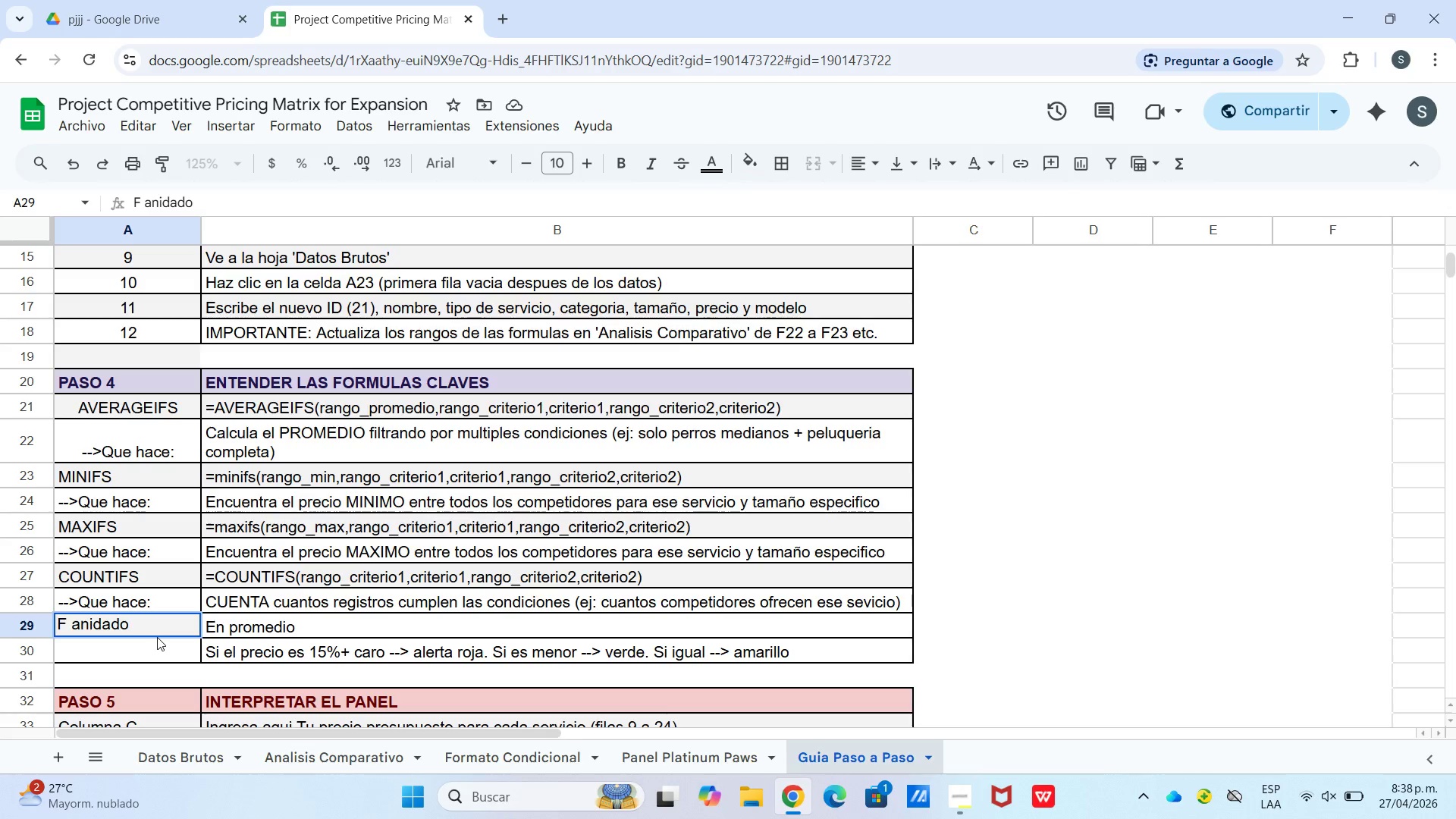 
key(Enter)
 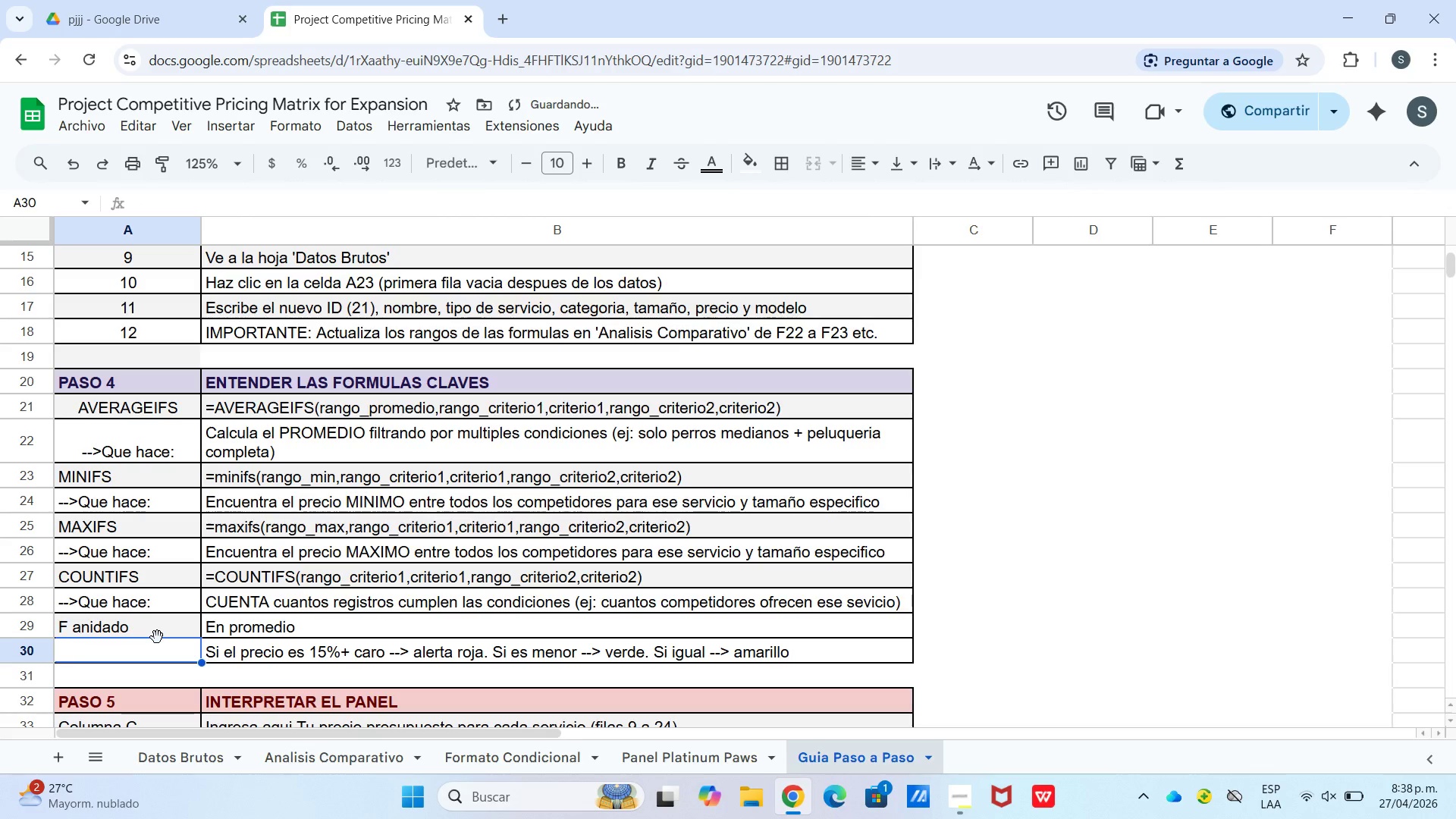 
key(Shift+ShiftLeft)
 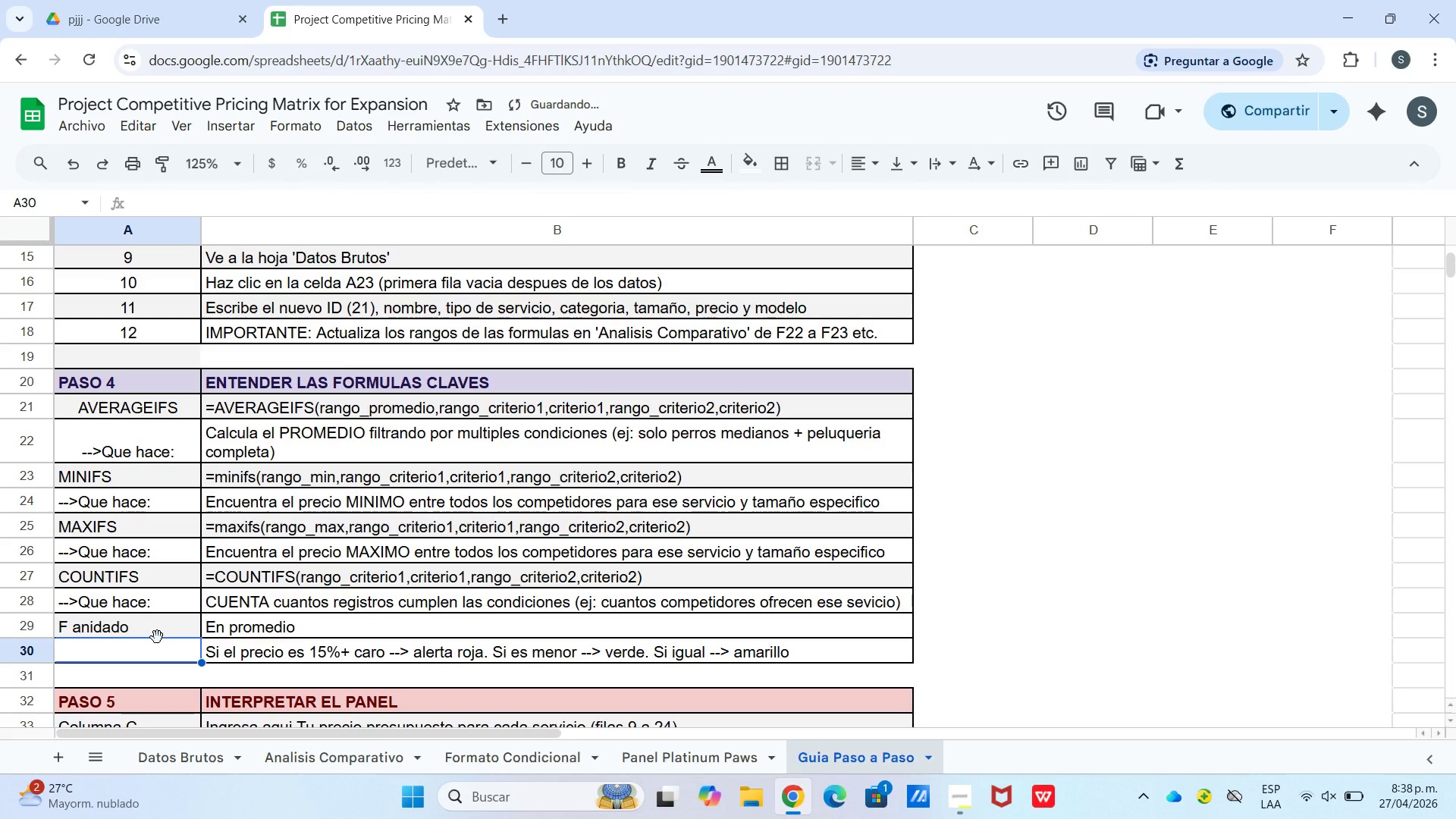 
key(Minus)
 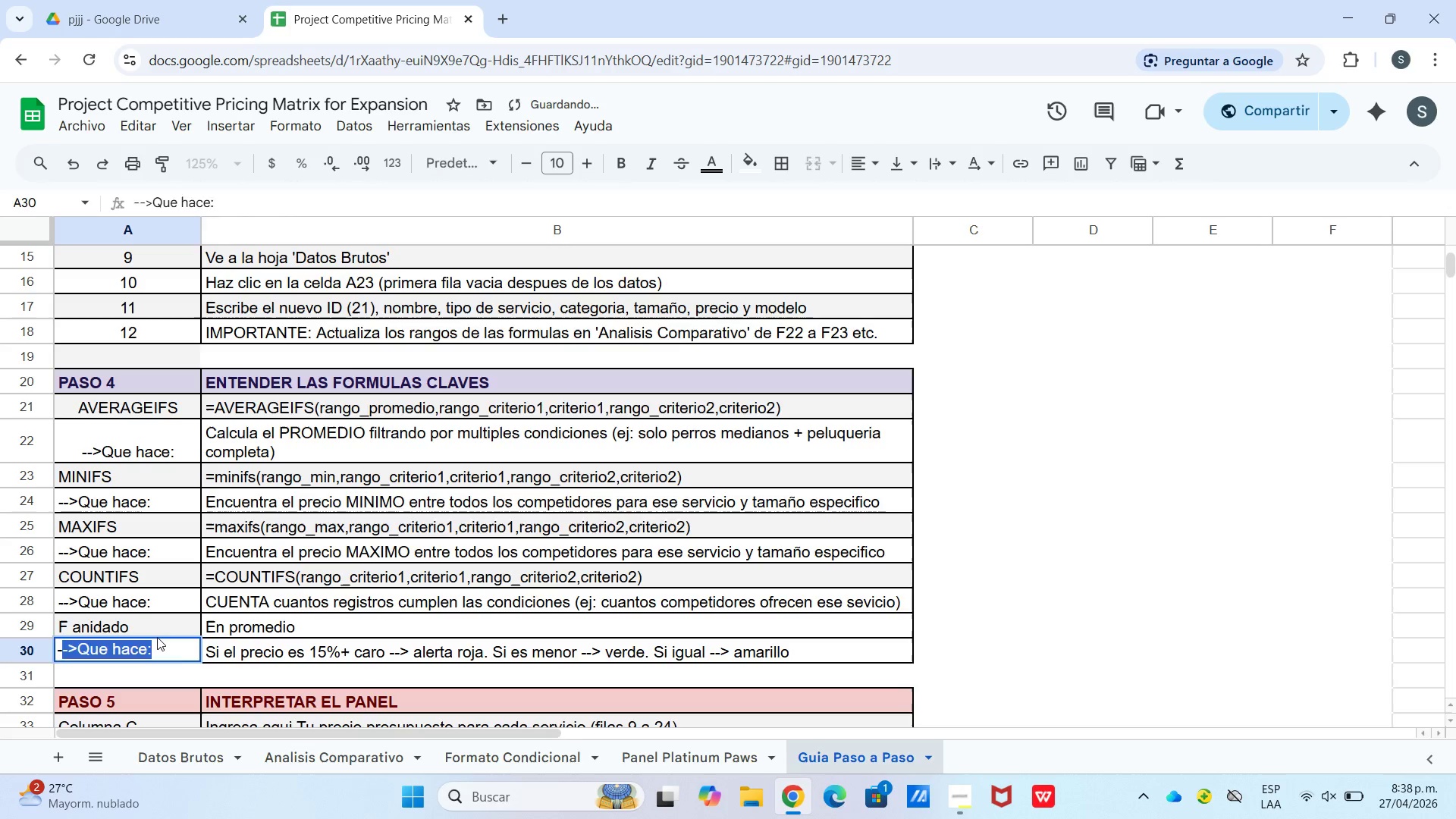 
key(Enter)
 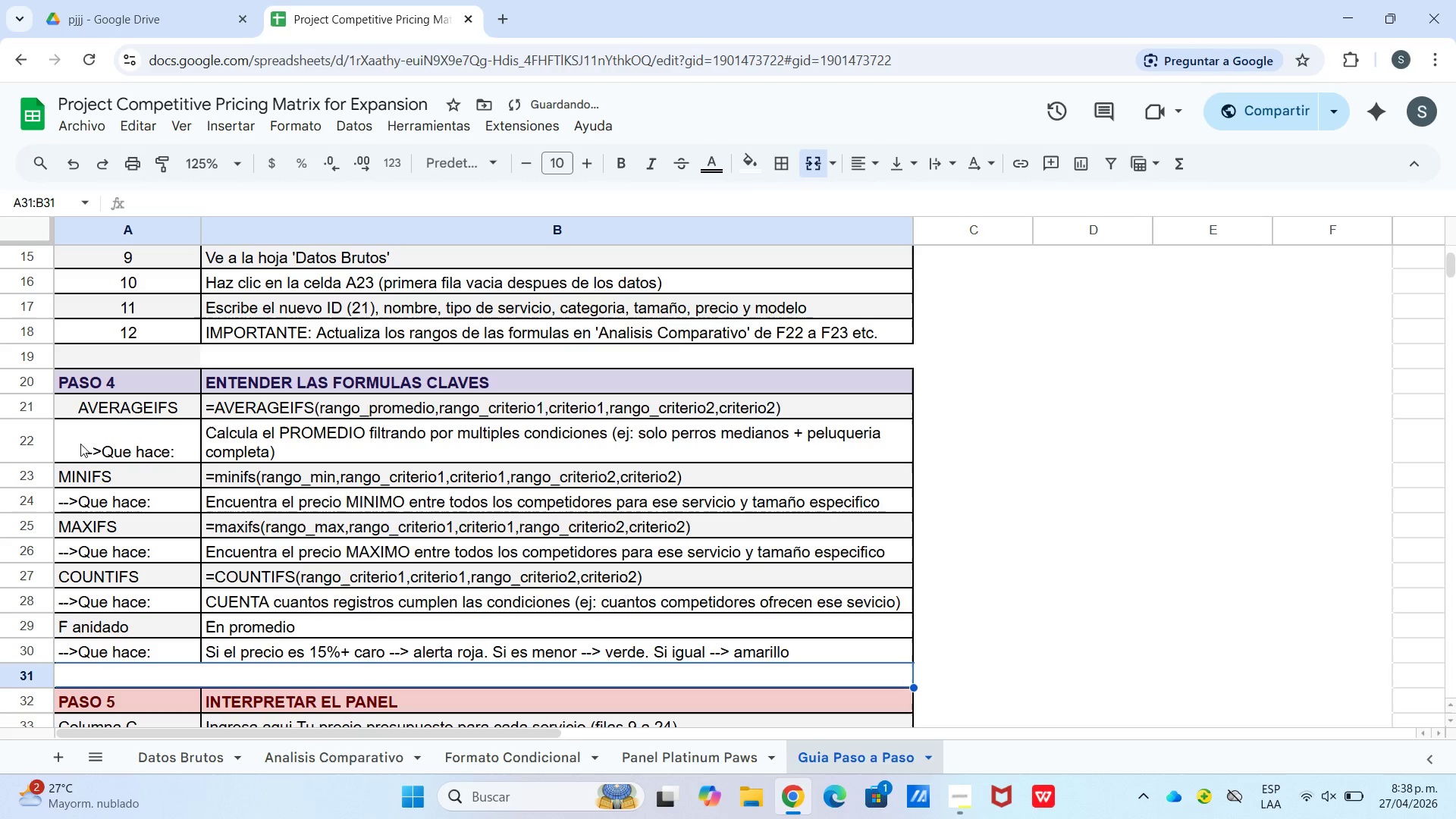 
left_click_drag(start_coordinate=[80, 428], to_coordinate=[105, 661])
 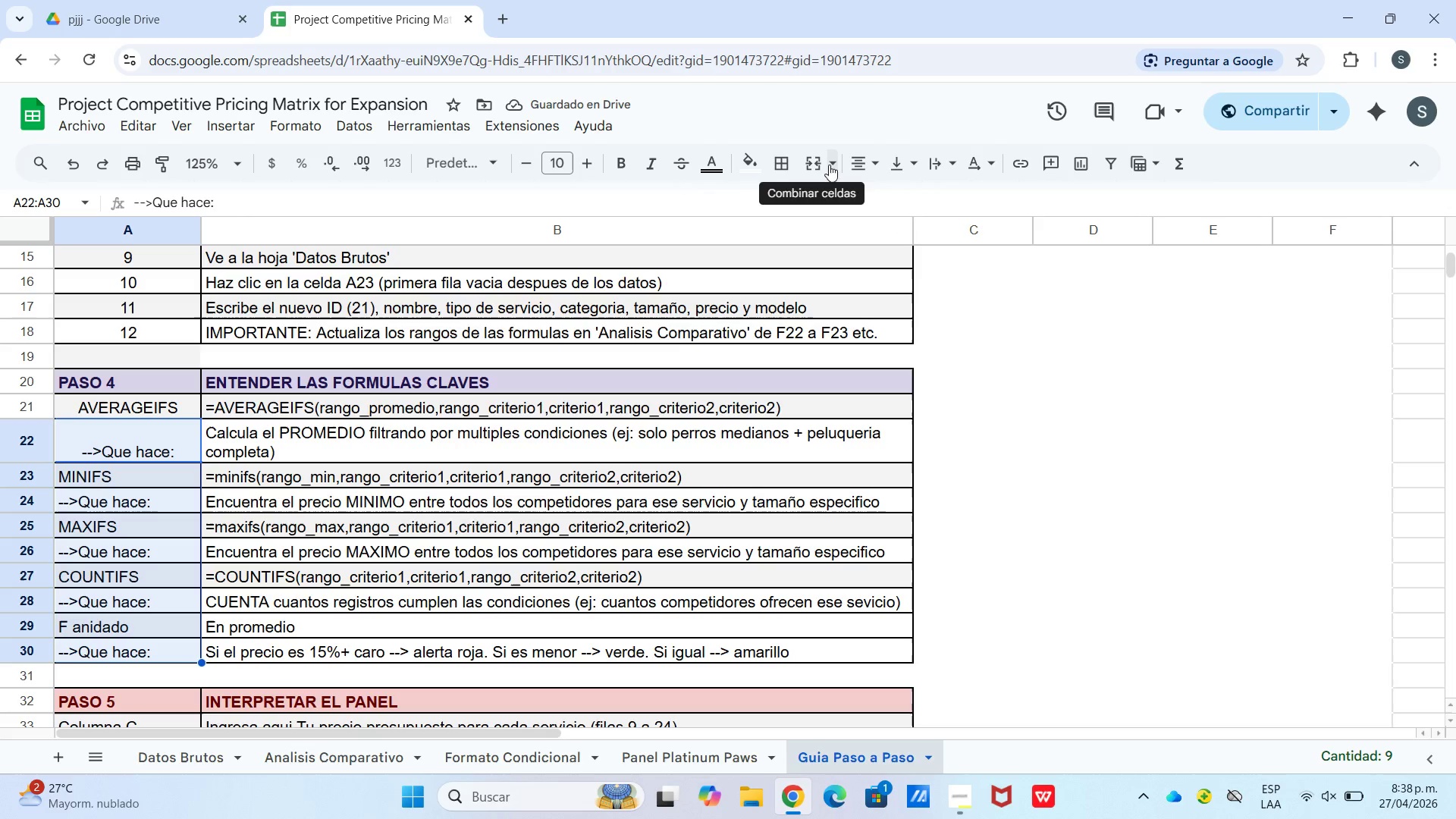 
left_click([854, 168])
 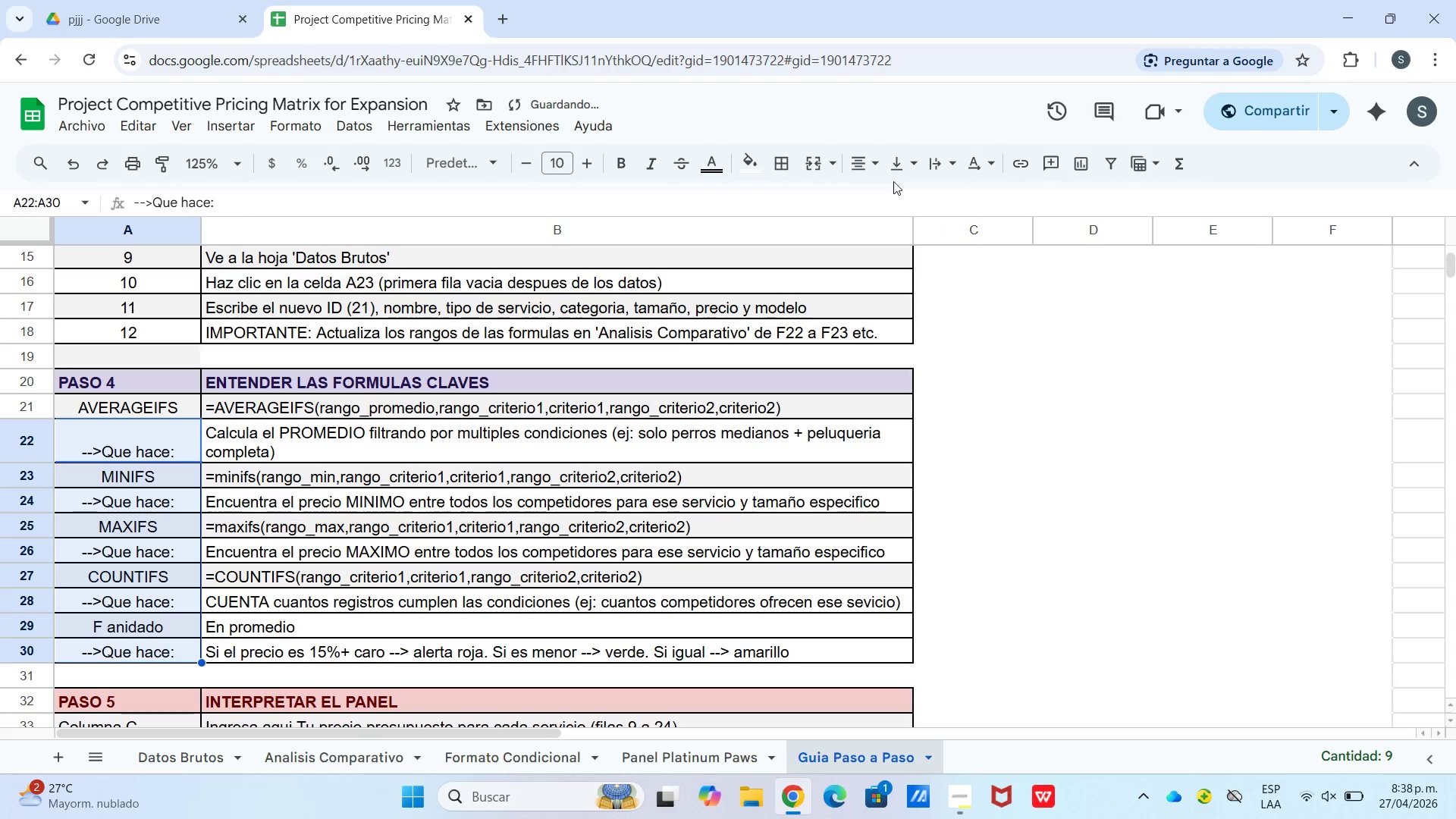 
double_click([892, 177])
 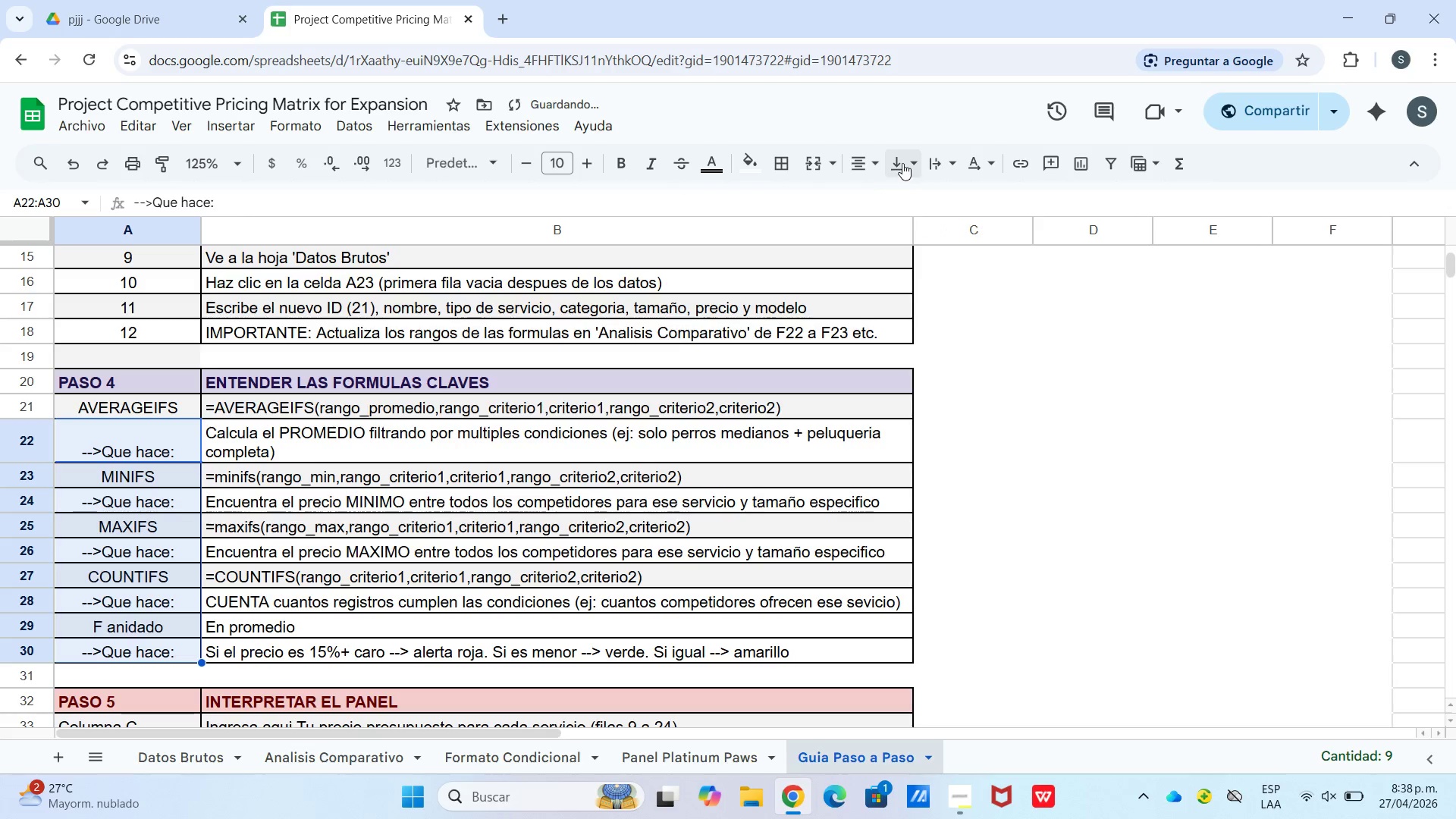 
left_click_drag(start_coordinate=[903, 163], to_coordinate=[904, 168])
 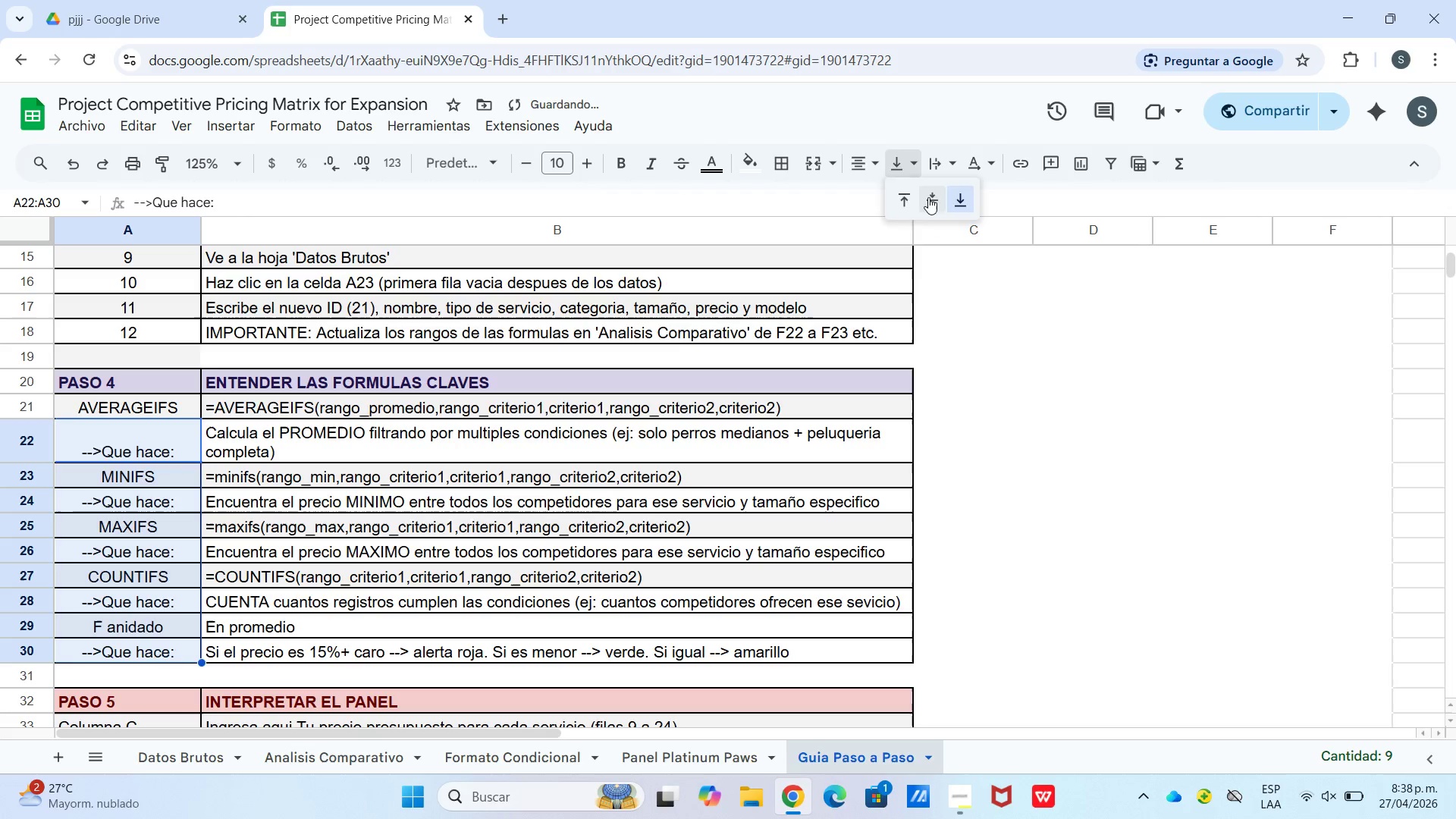 
triple_click([1027, 325])
 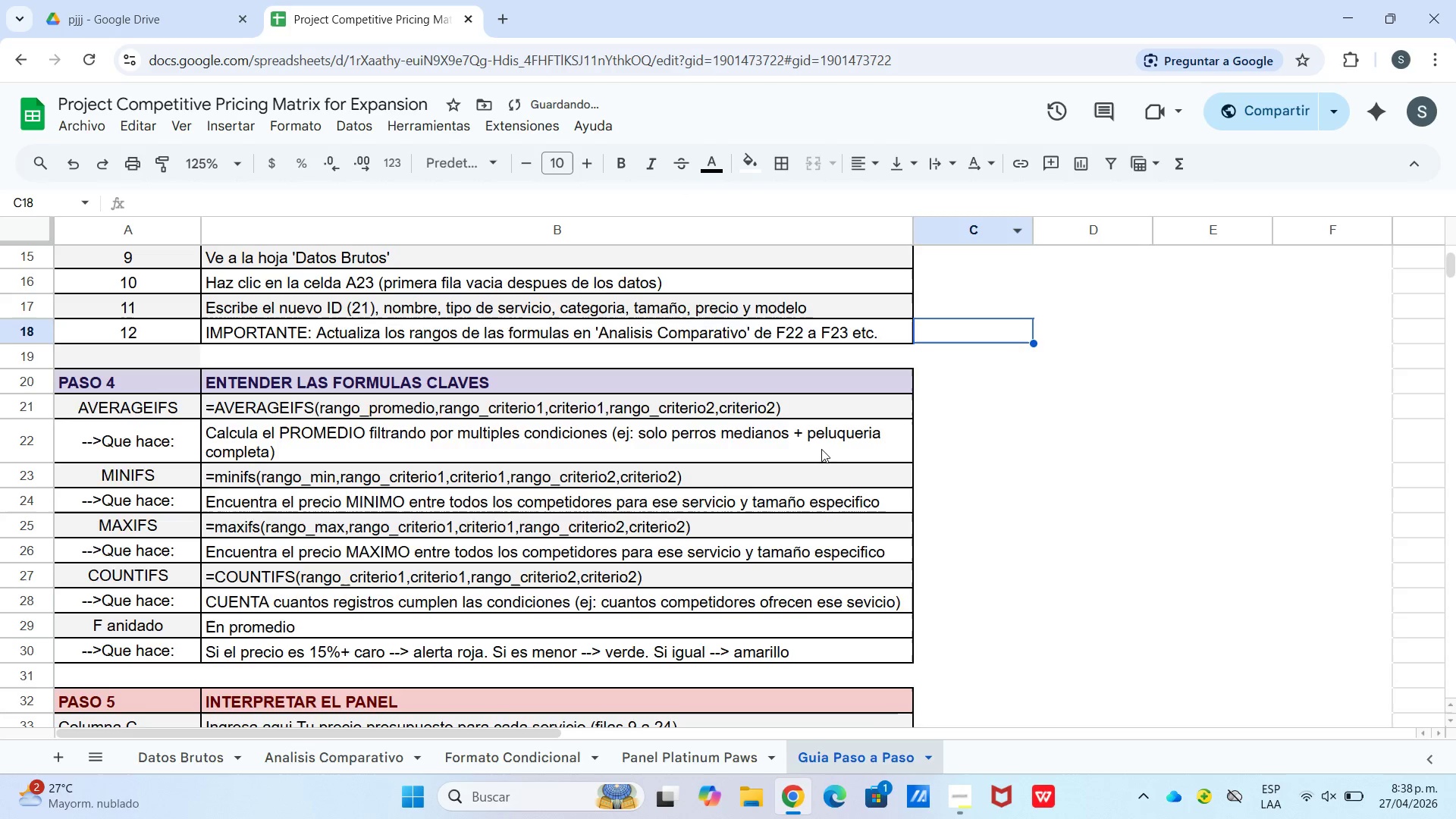 
scroll: coordinate [325, 545], scroll_direction: up, amount: 8.0
 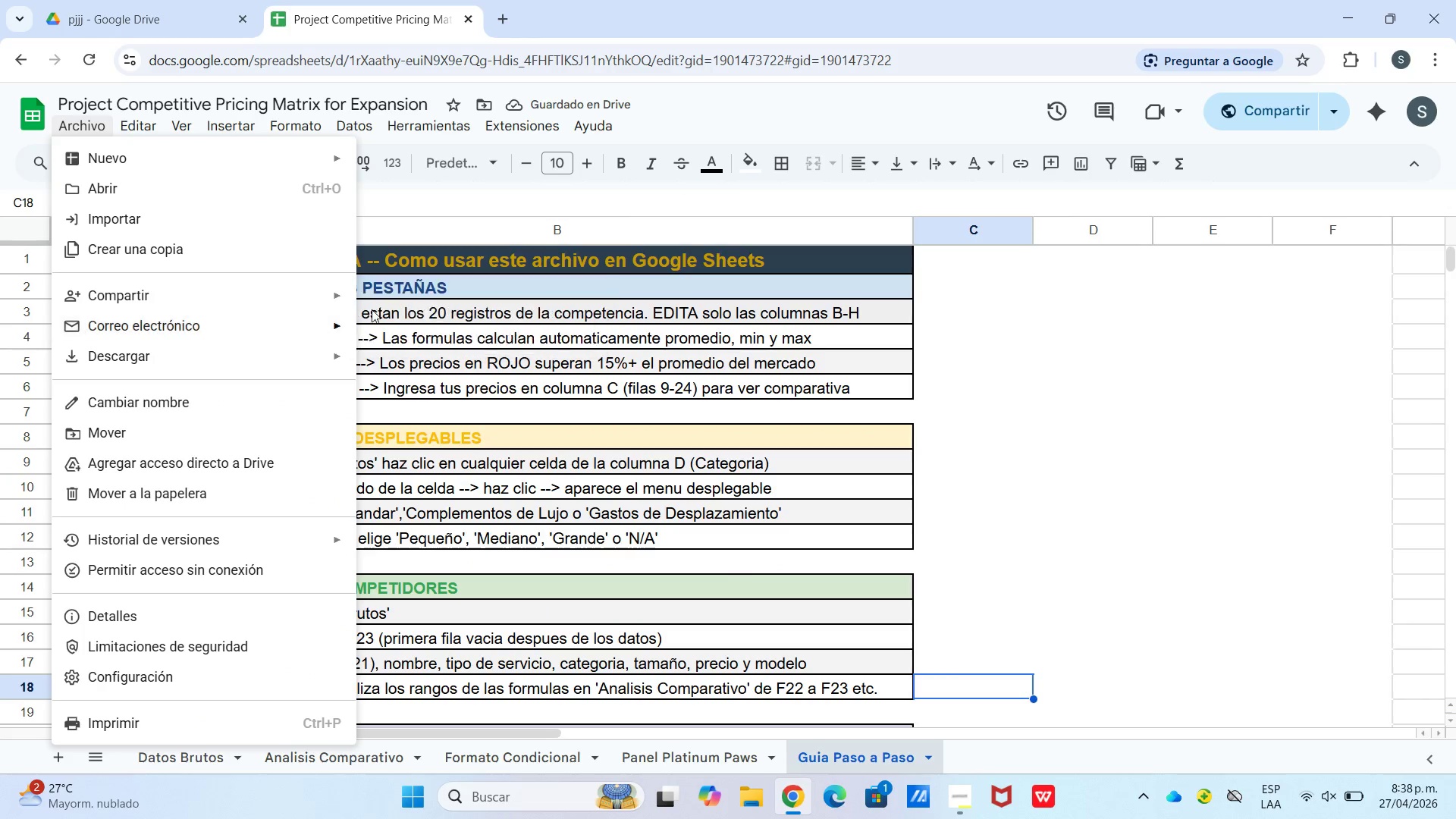 
left_click([89, 127])
 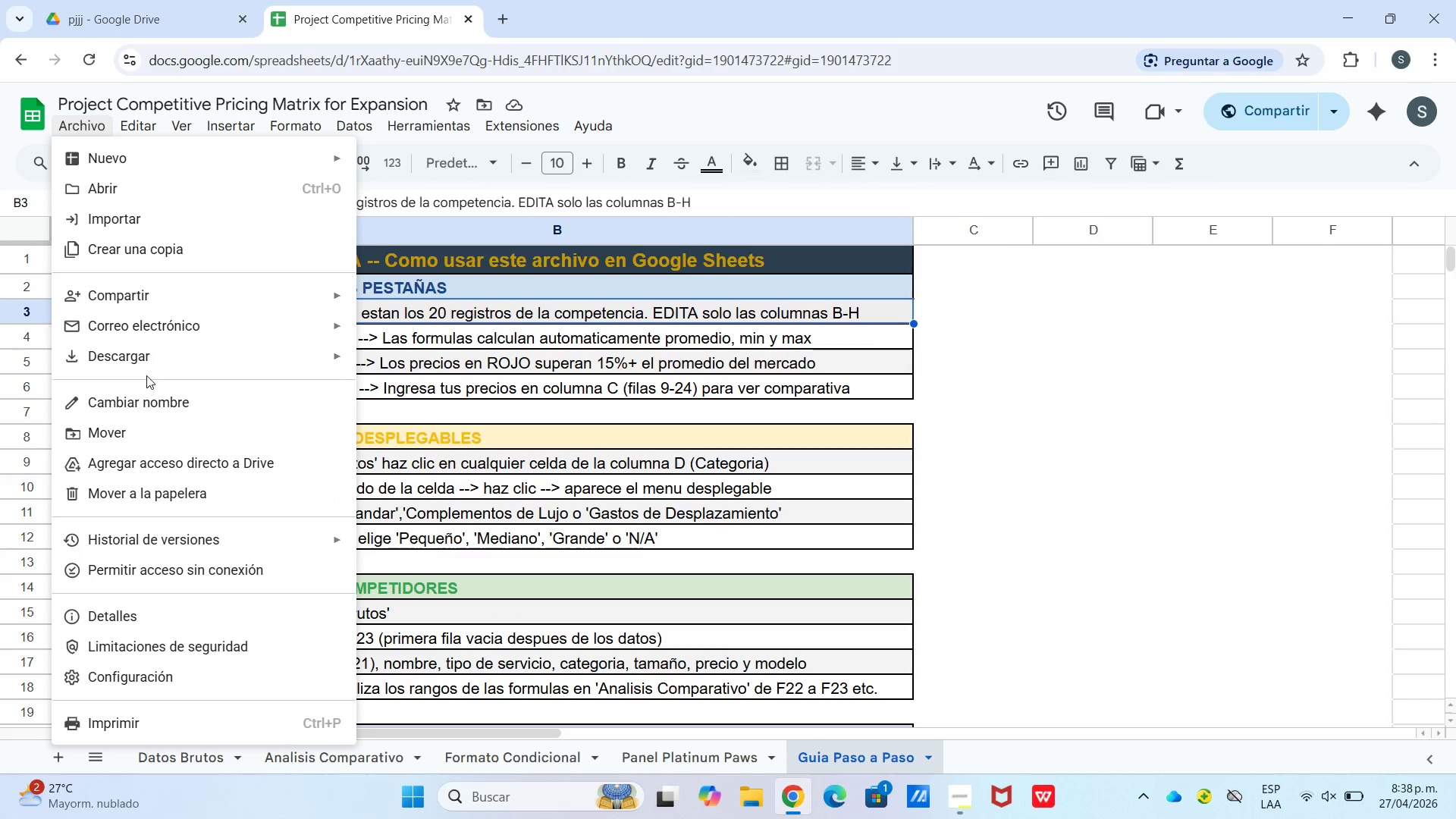 
left_click_drag(start_coordinate=[152, 353], to_coordinate=[158, 353])
 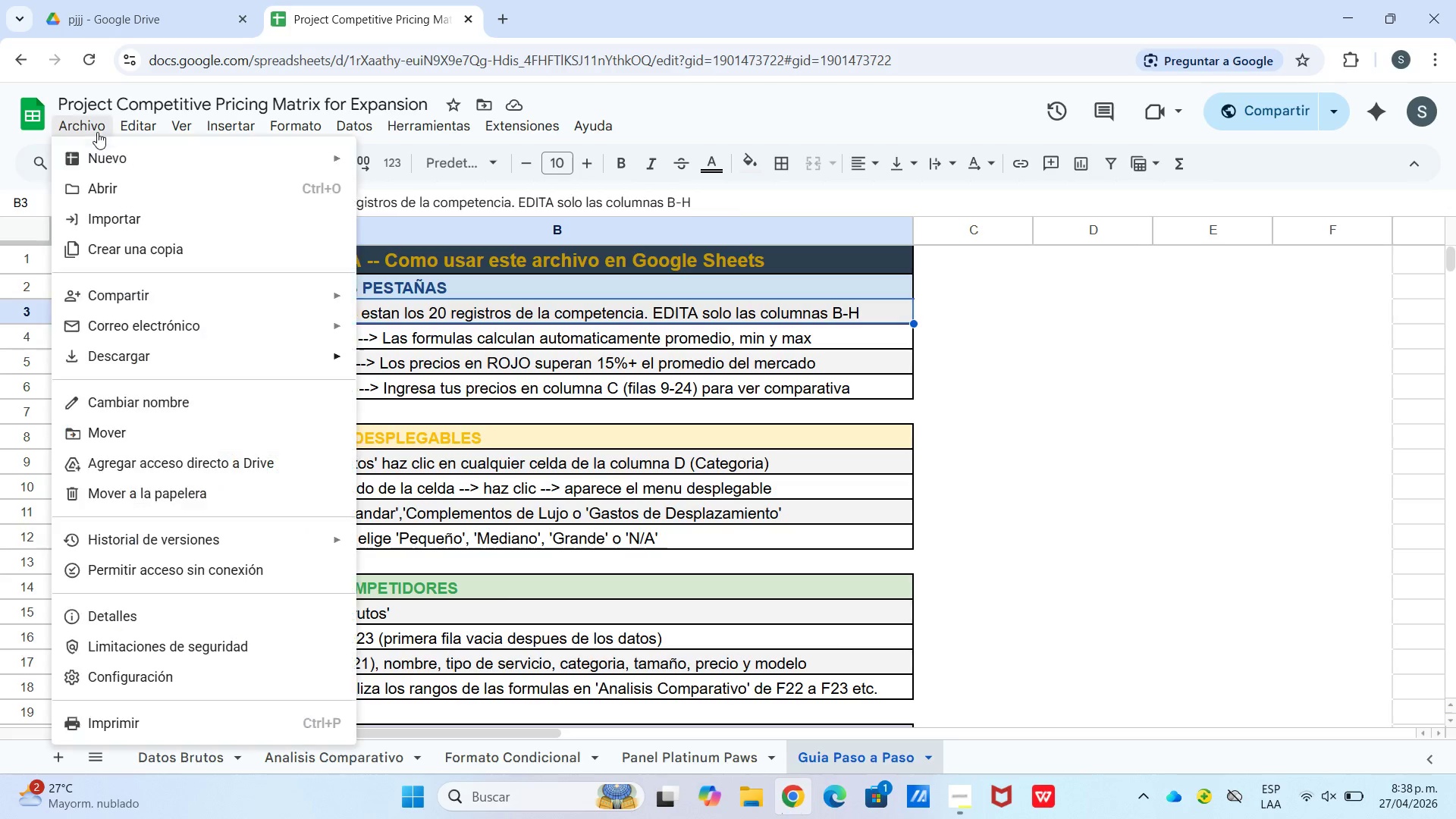 
left_click([176, 350])
 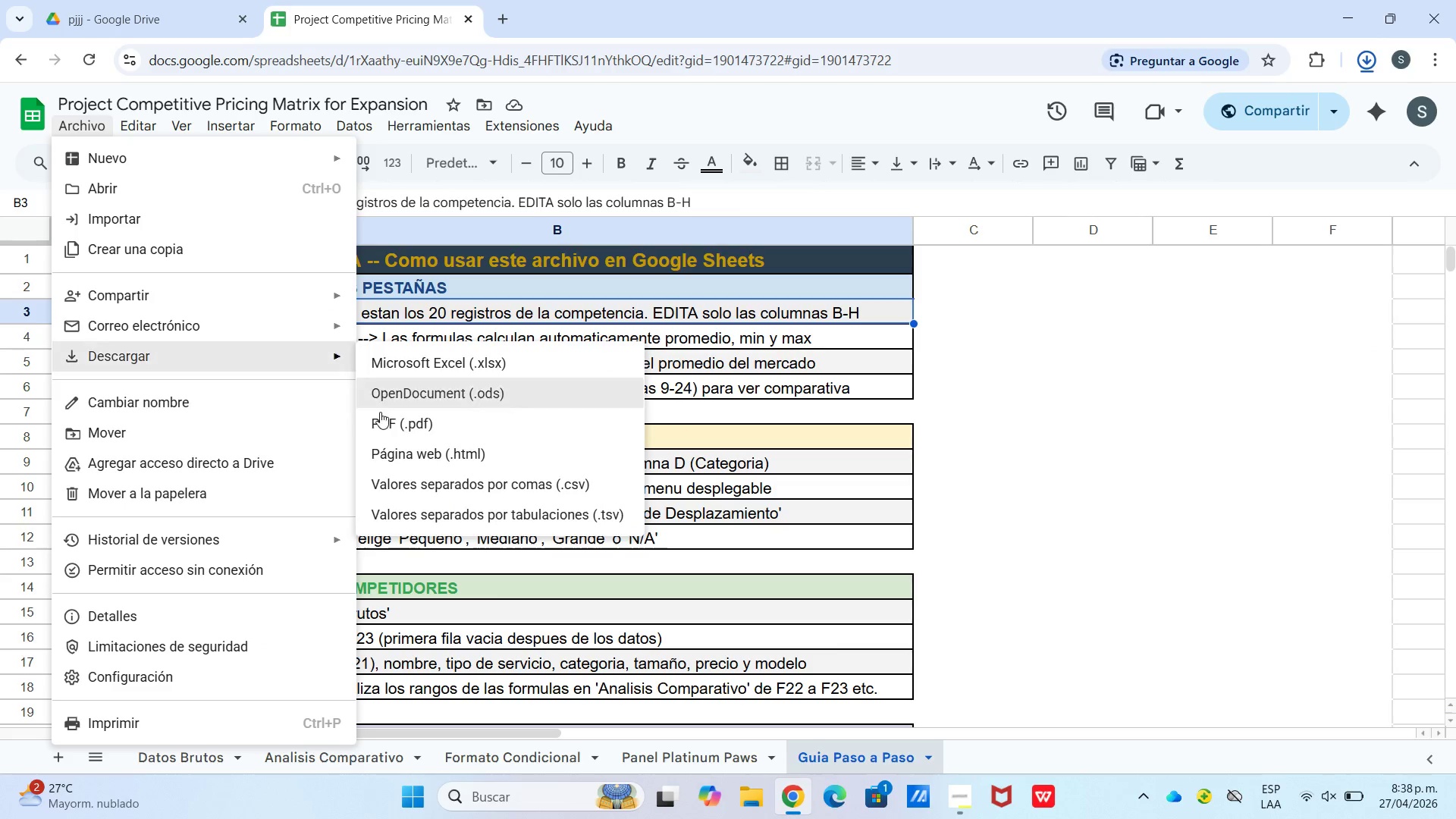 
left_click([384, 421])
 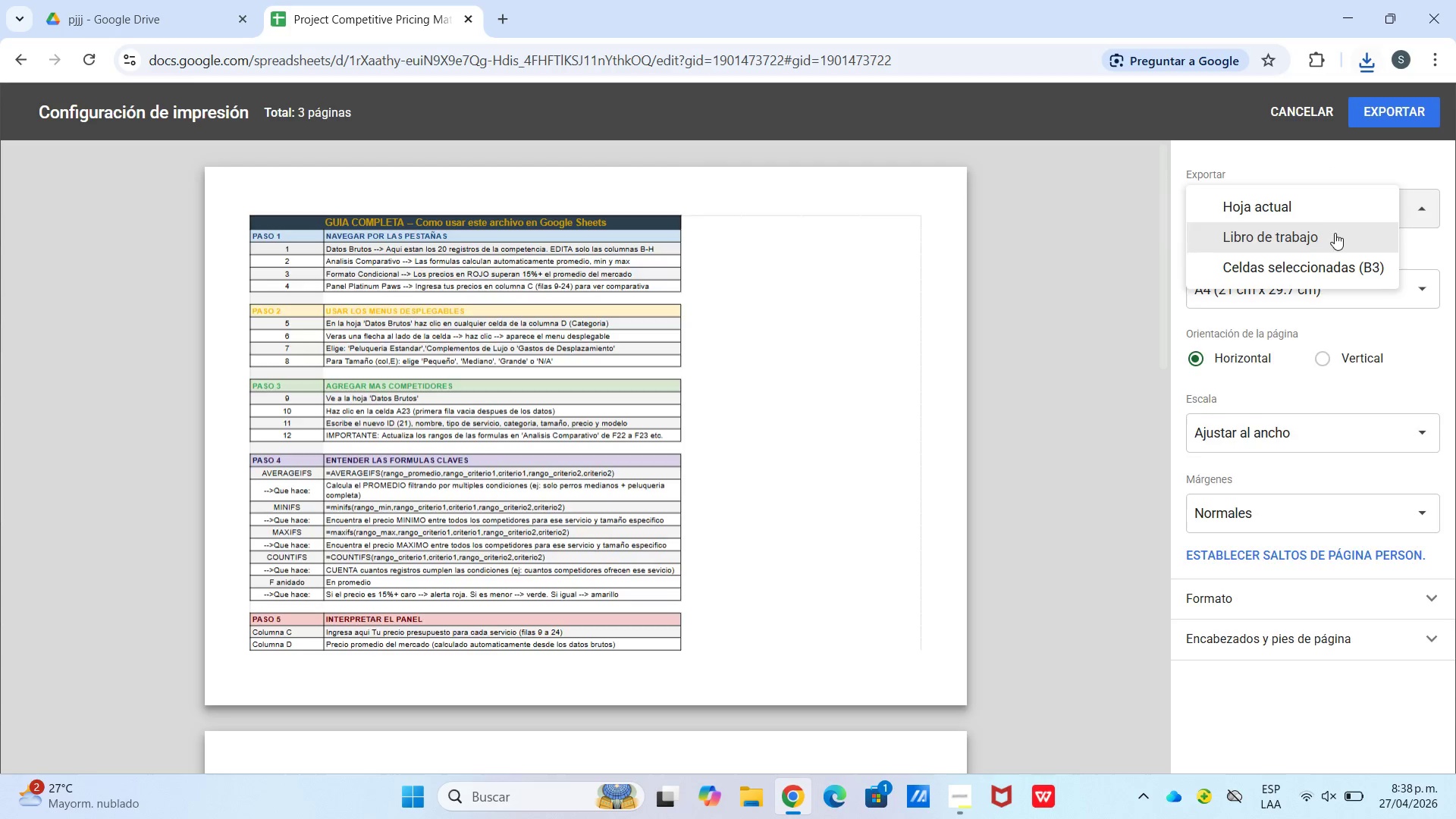 
left_click([1392, 110])
 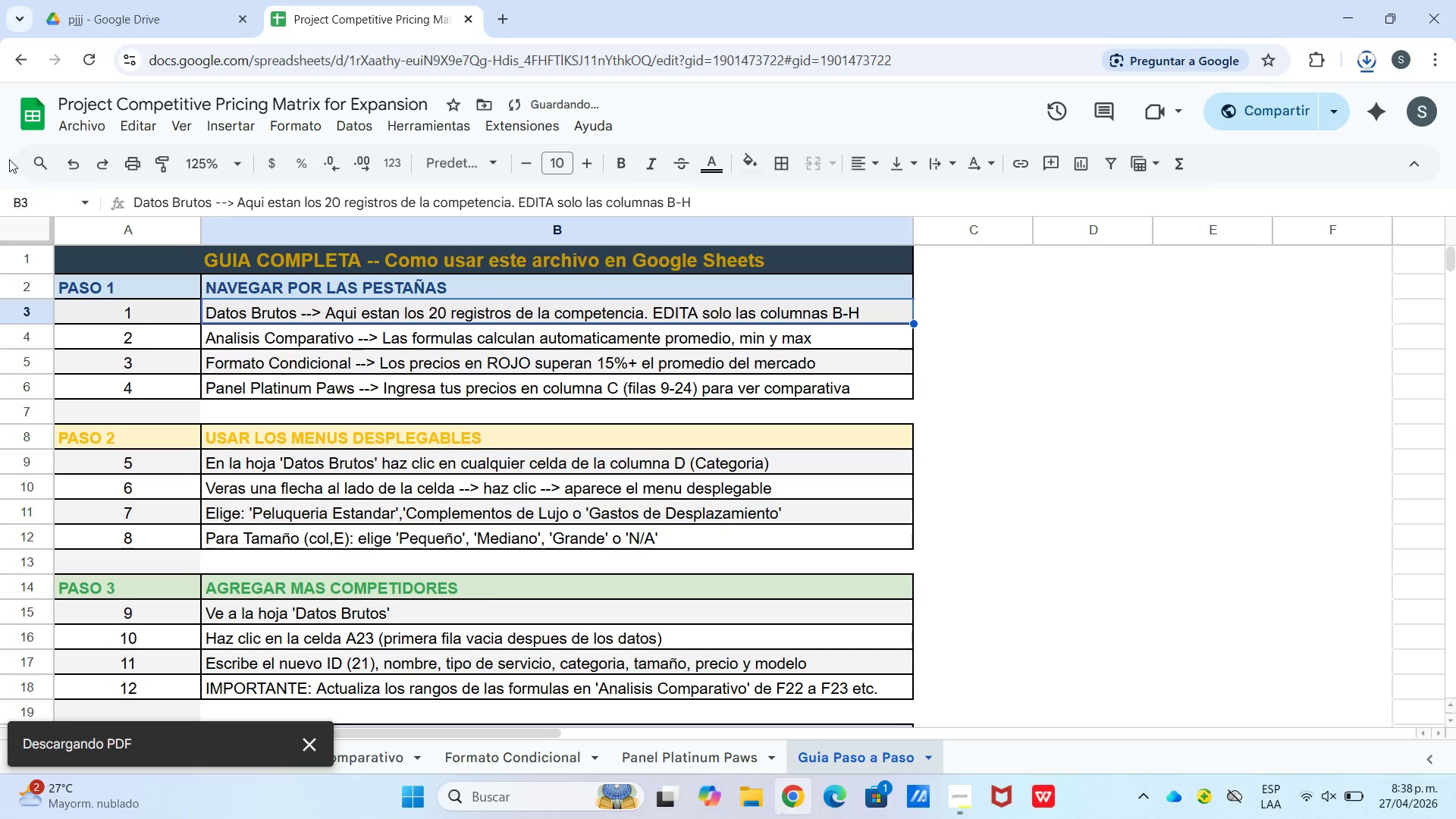 
left_click([74, 123])
 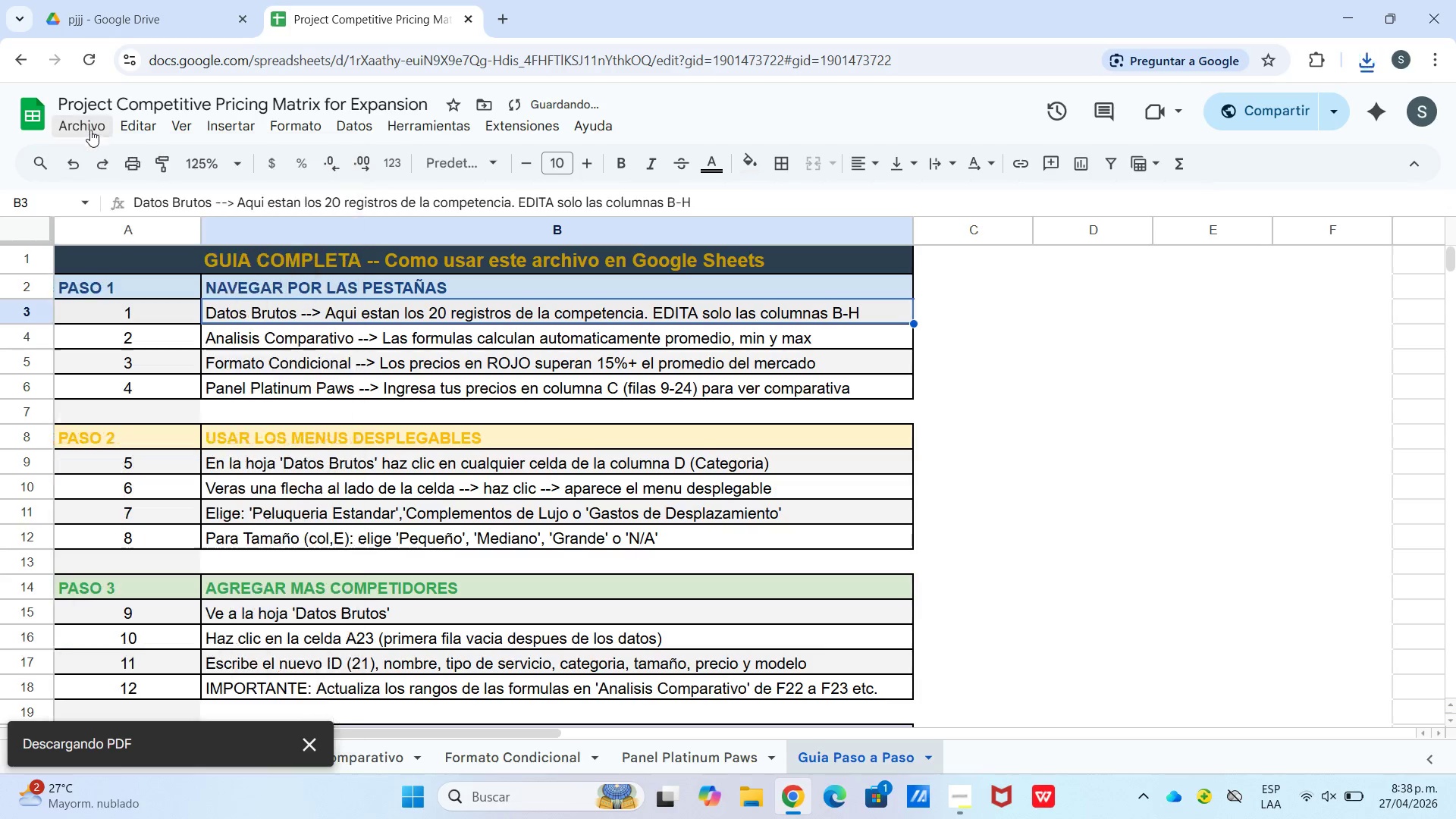 
double_click([90, 130])
 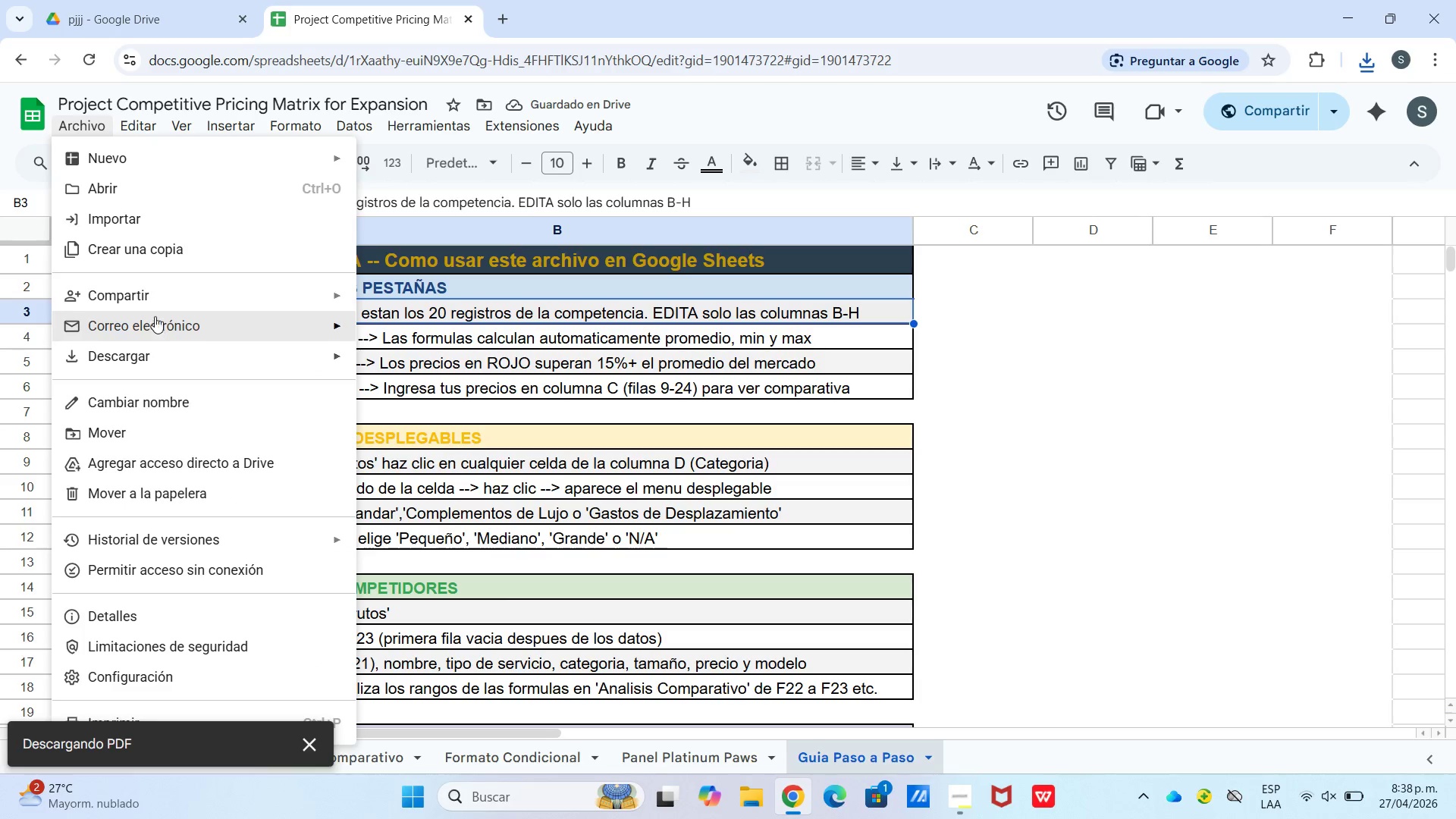 
left_click([155, 305])
 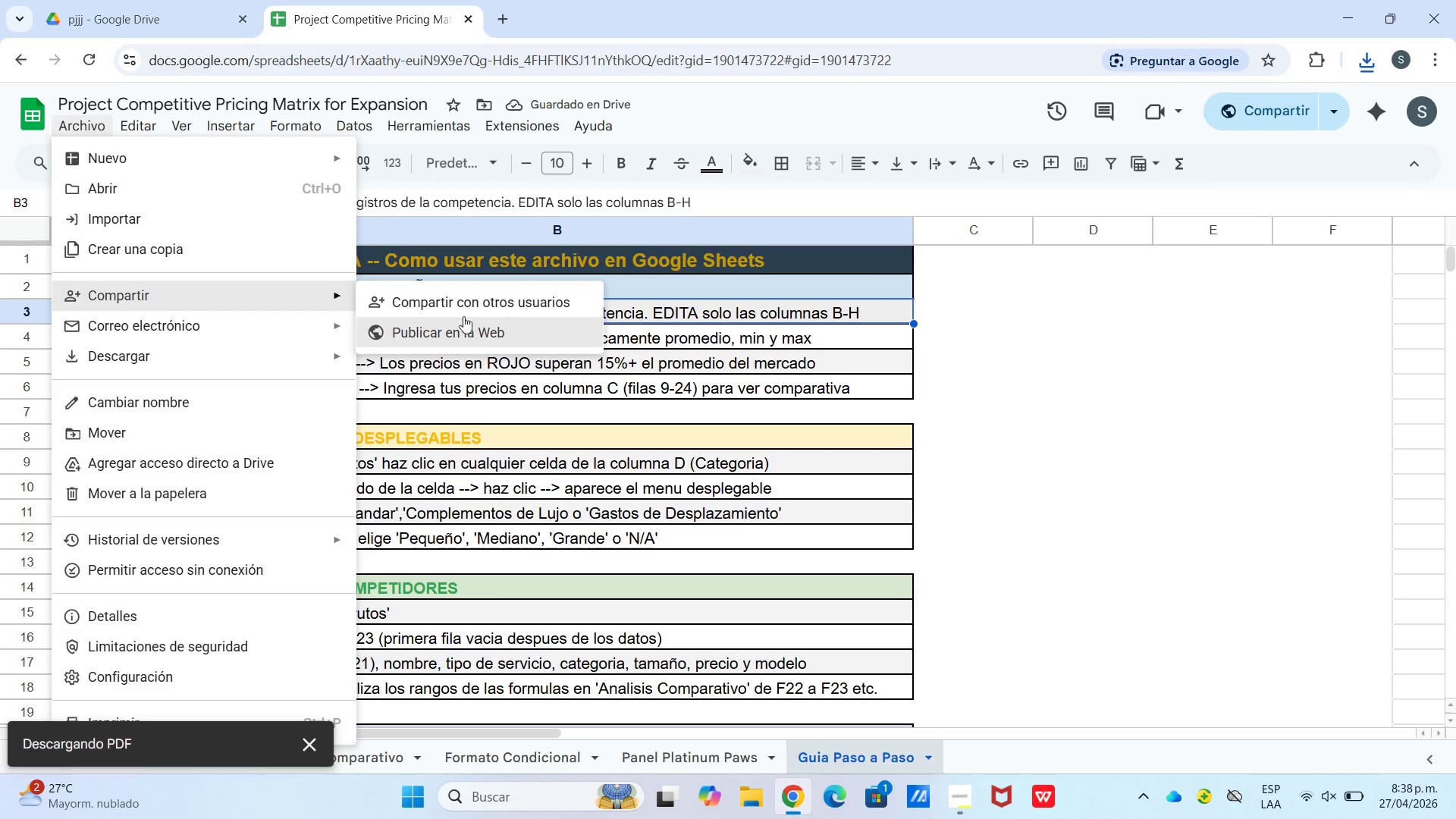 